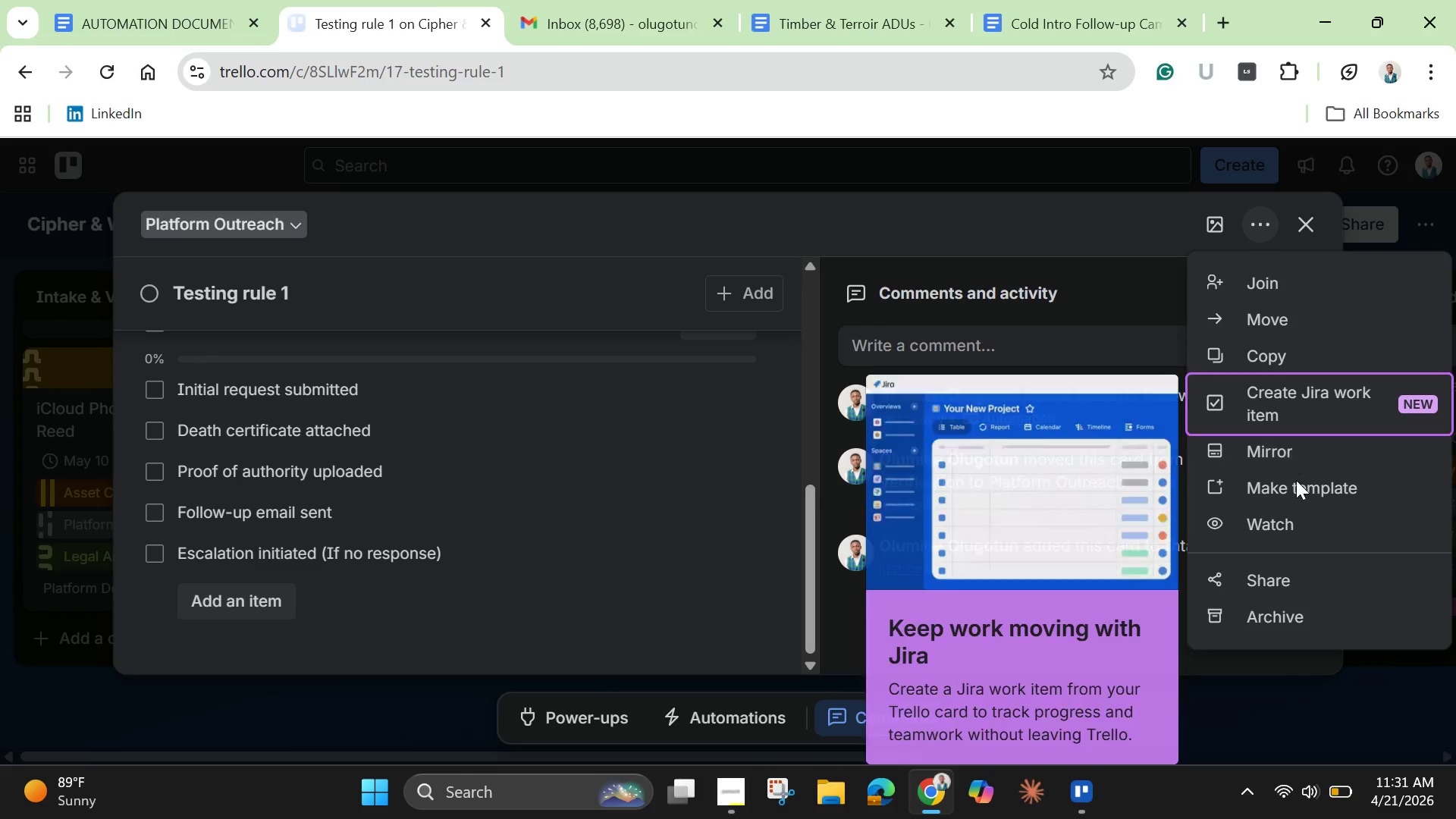 
scroll: coordinate [1296, 494], scroll_direction: down, amount: 4.0
 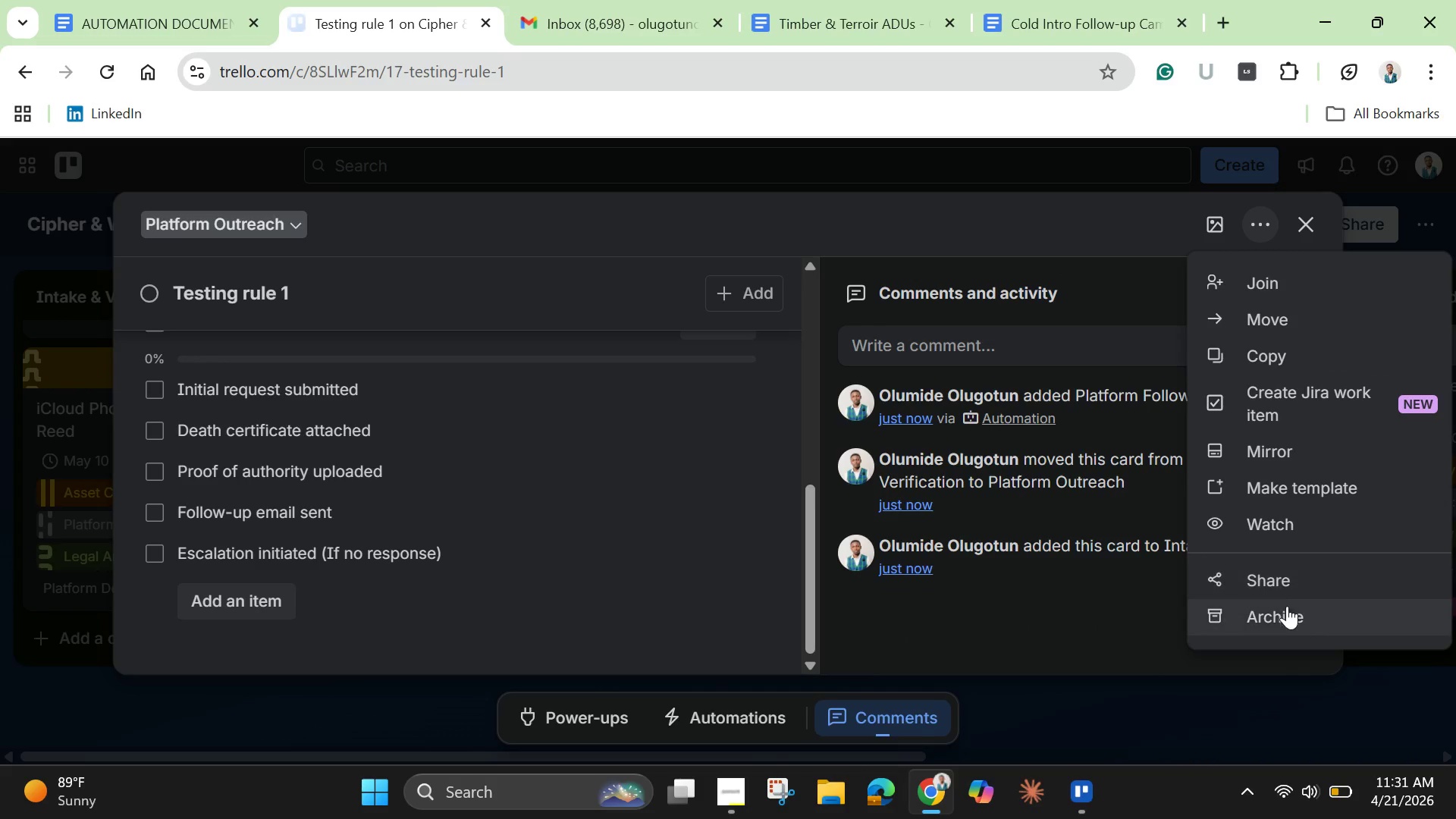 
left_click([1287, 612])
 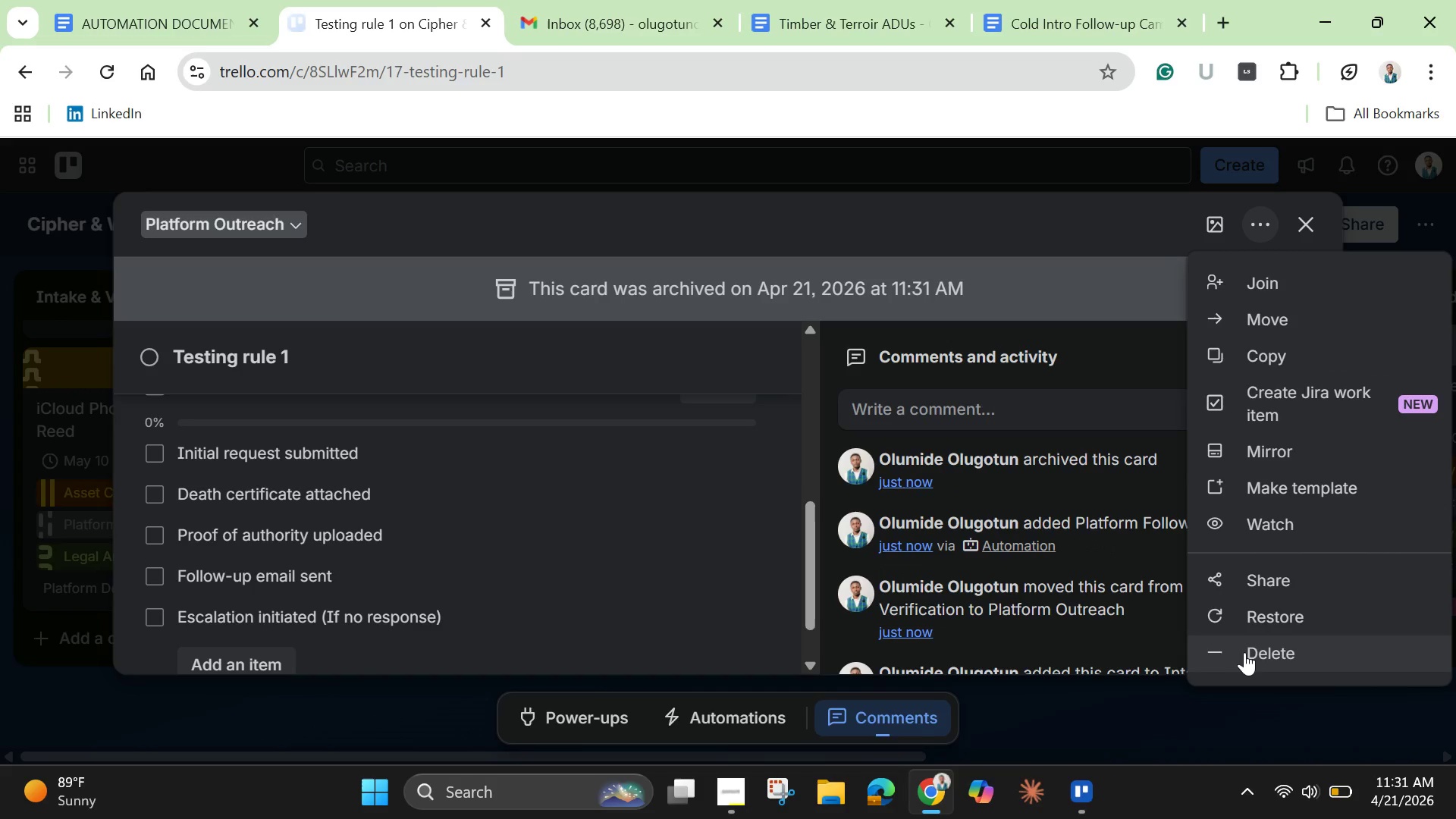 
left_click([1247, 652])
 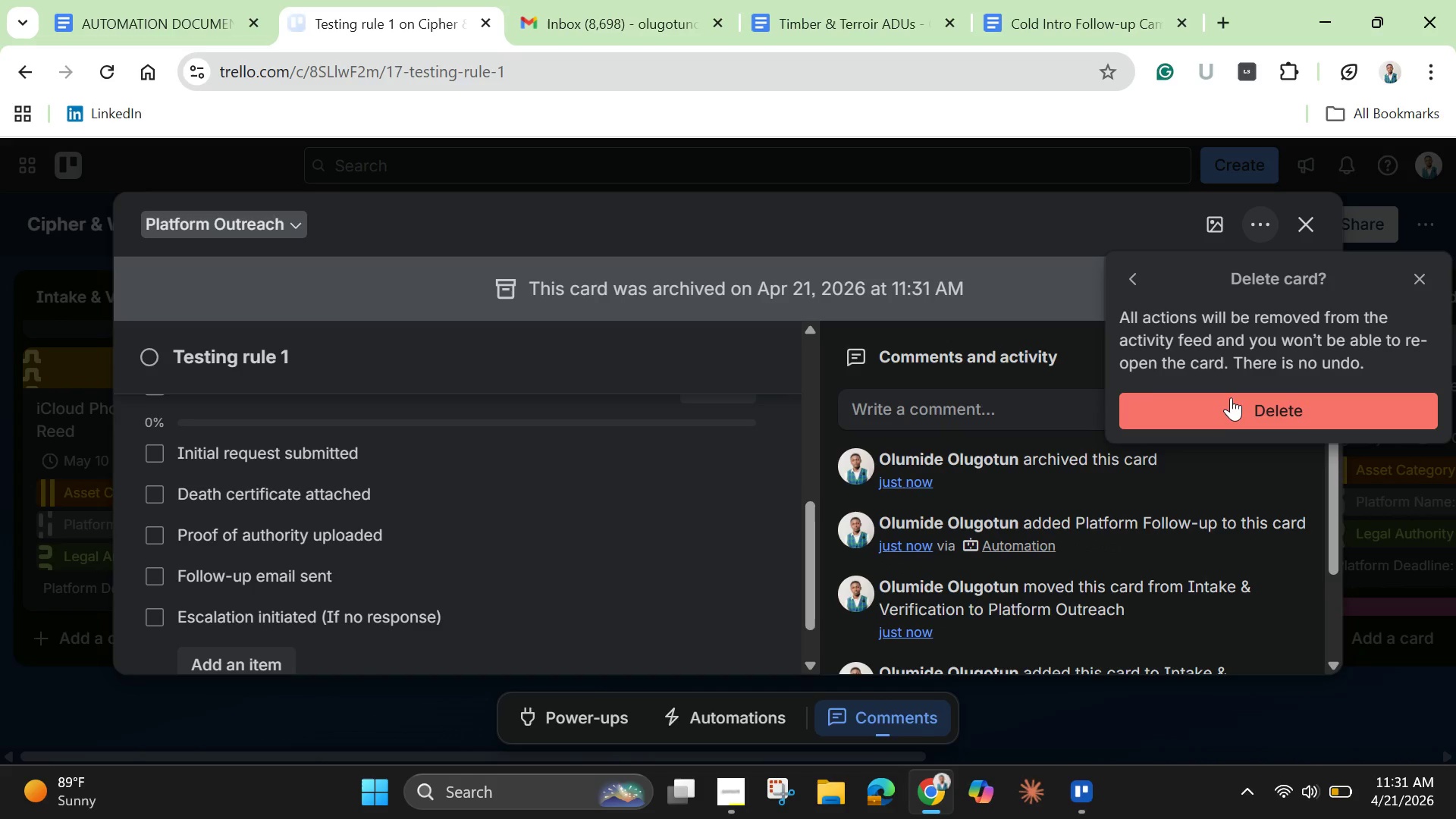 
left_click([1228, 403])
 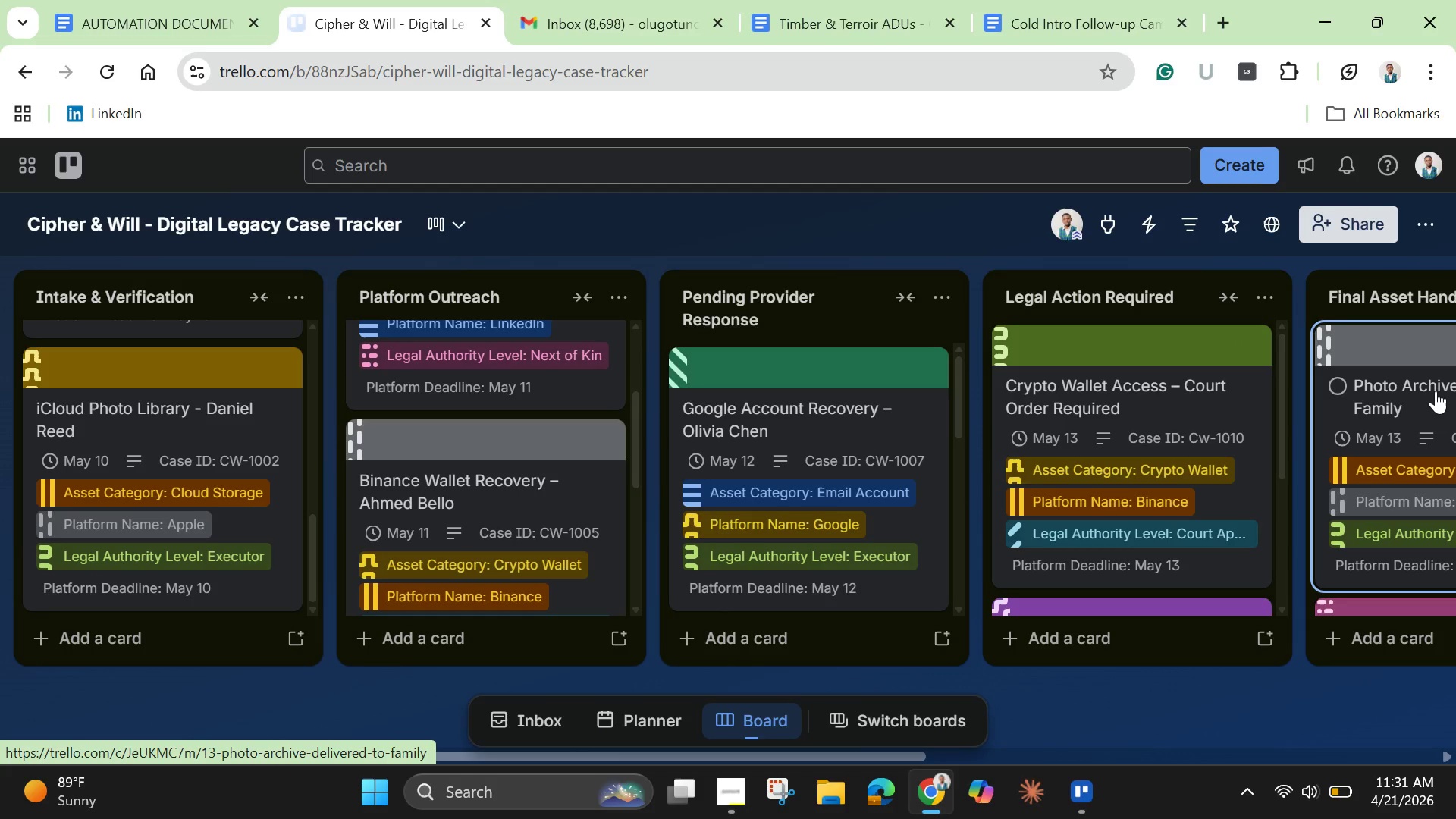 
wait(12.11)
 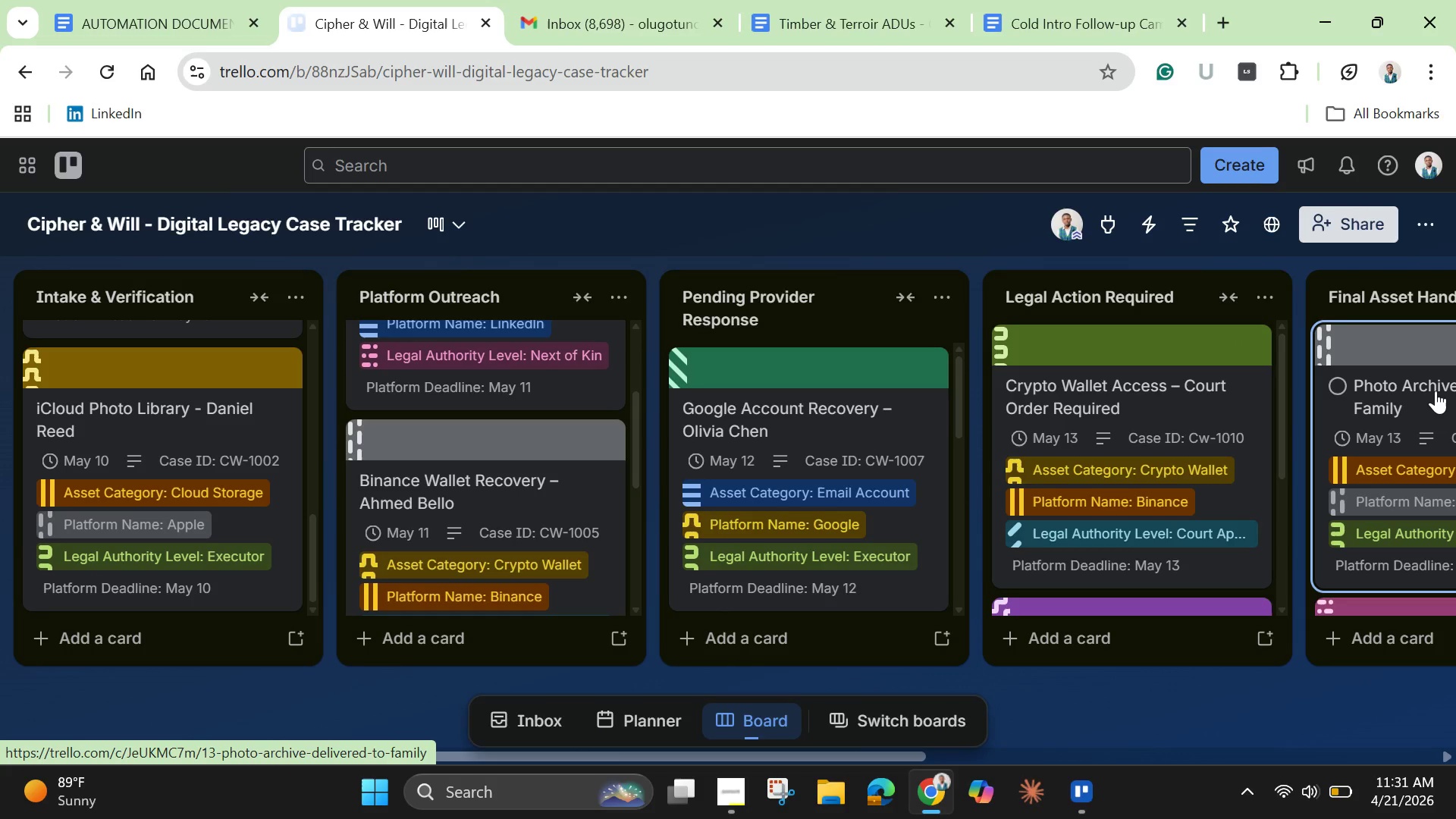 
left_click([1440, 229])
 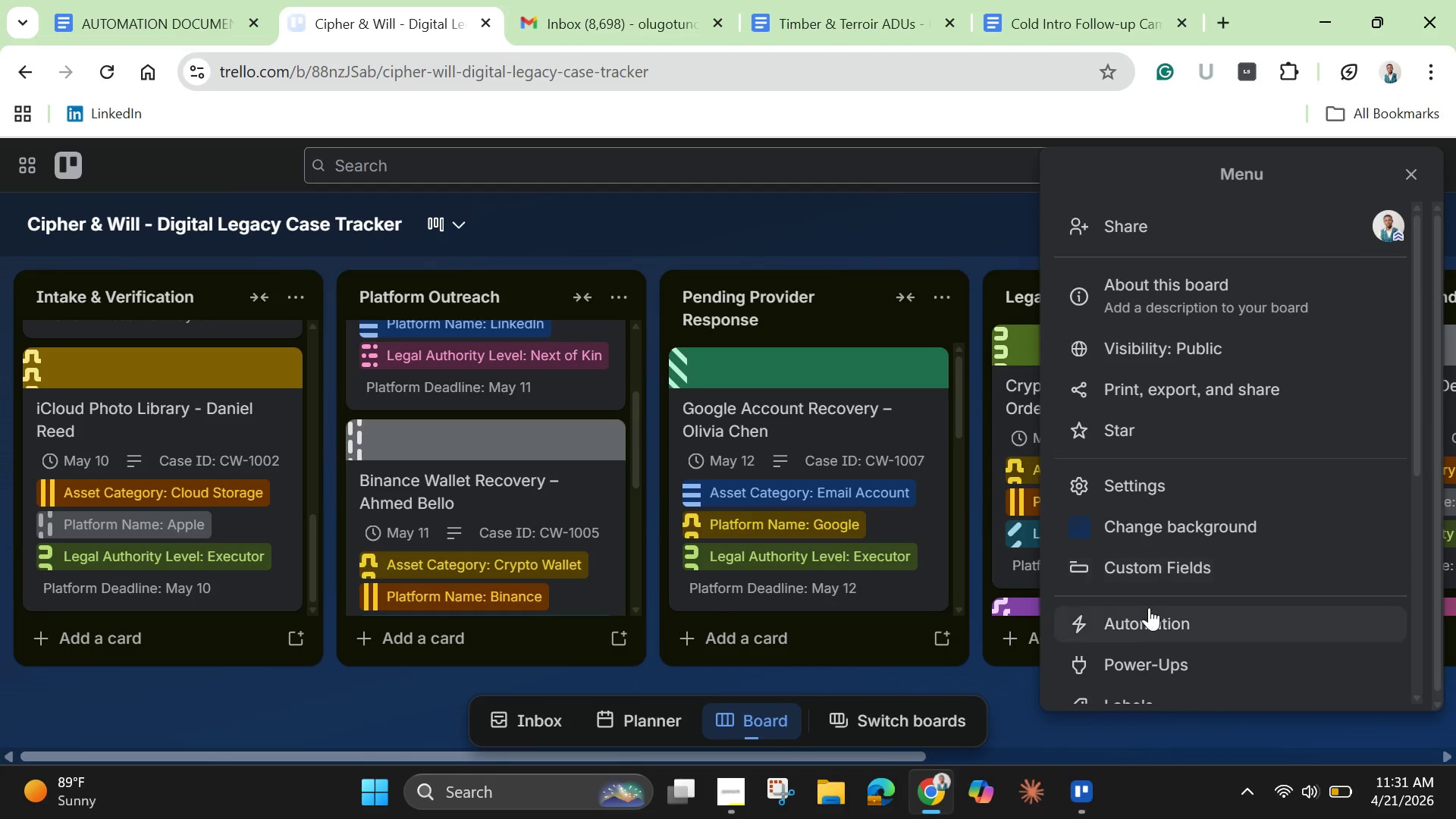 
left_click([1144, 622])
 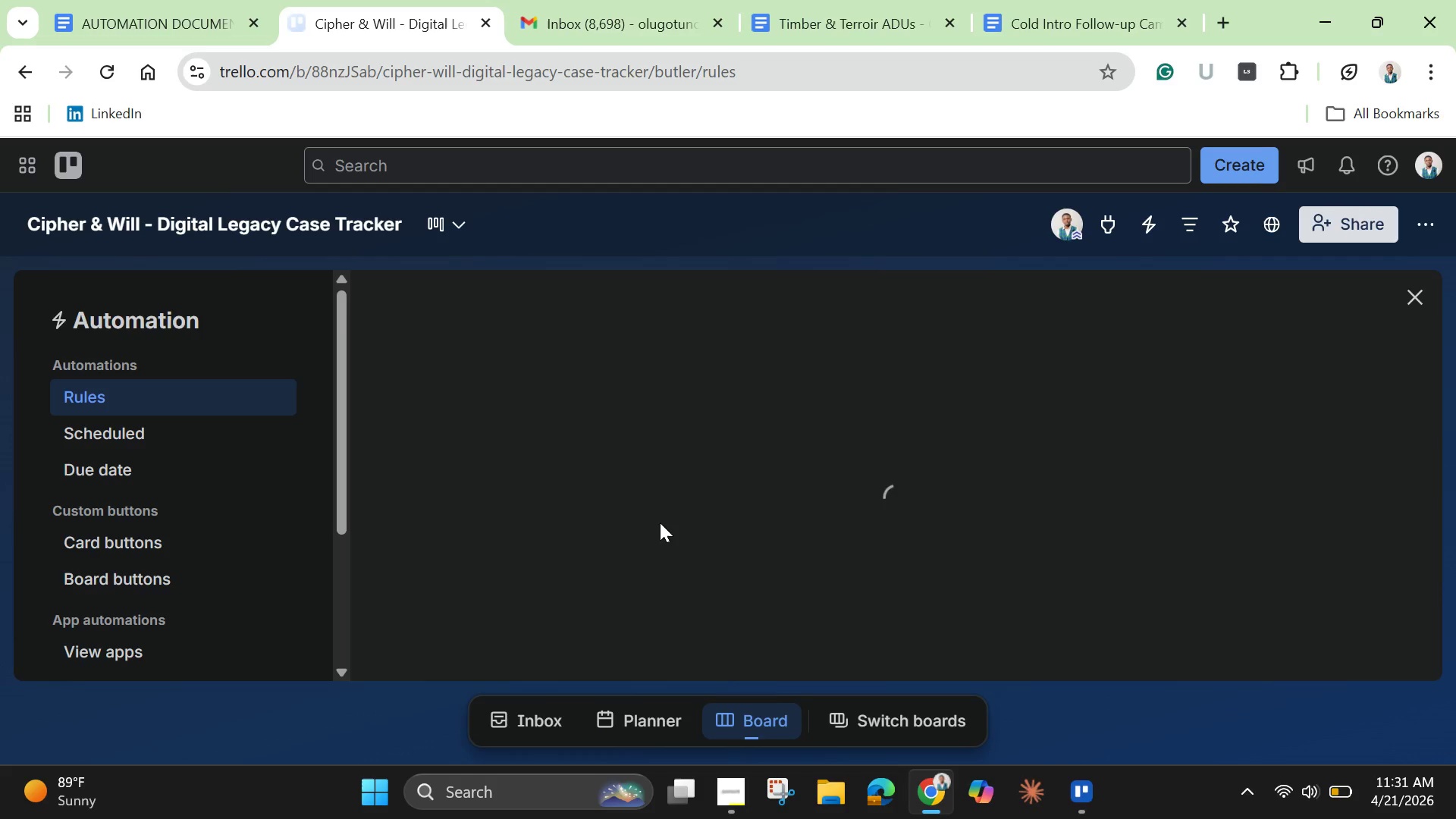 
wait(6.91)
 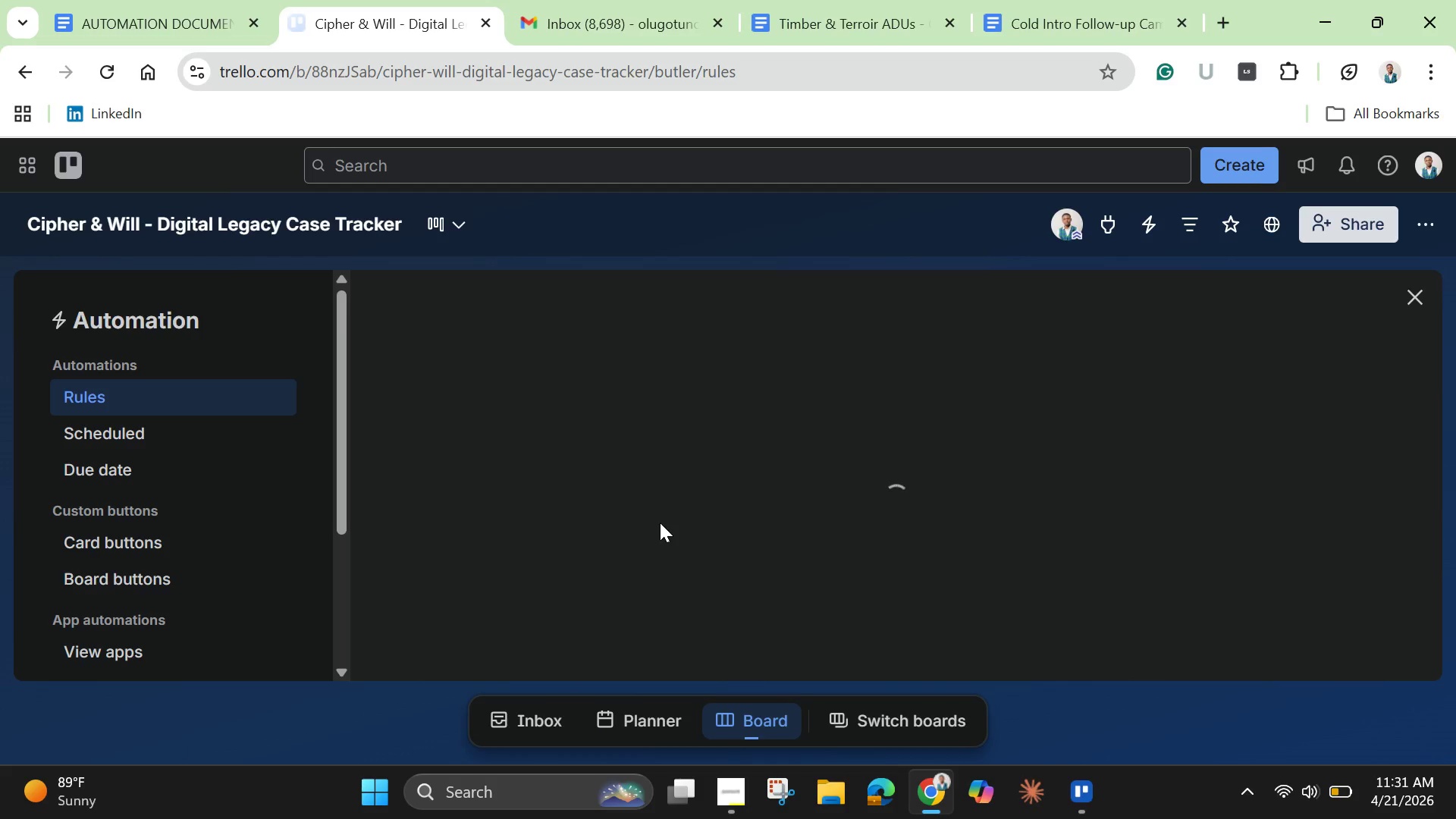 
left_click([959, 337])
 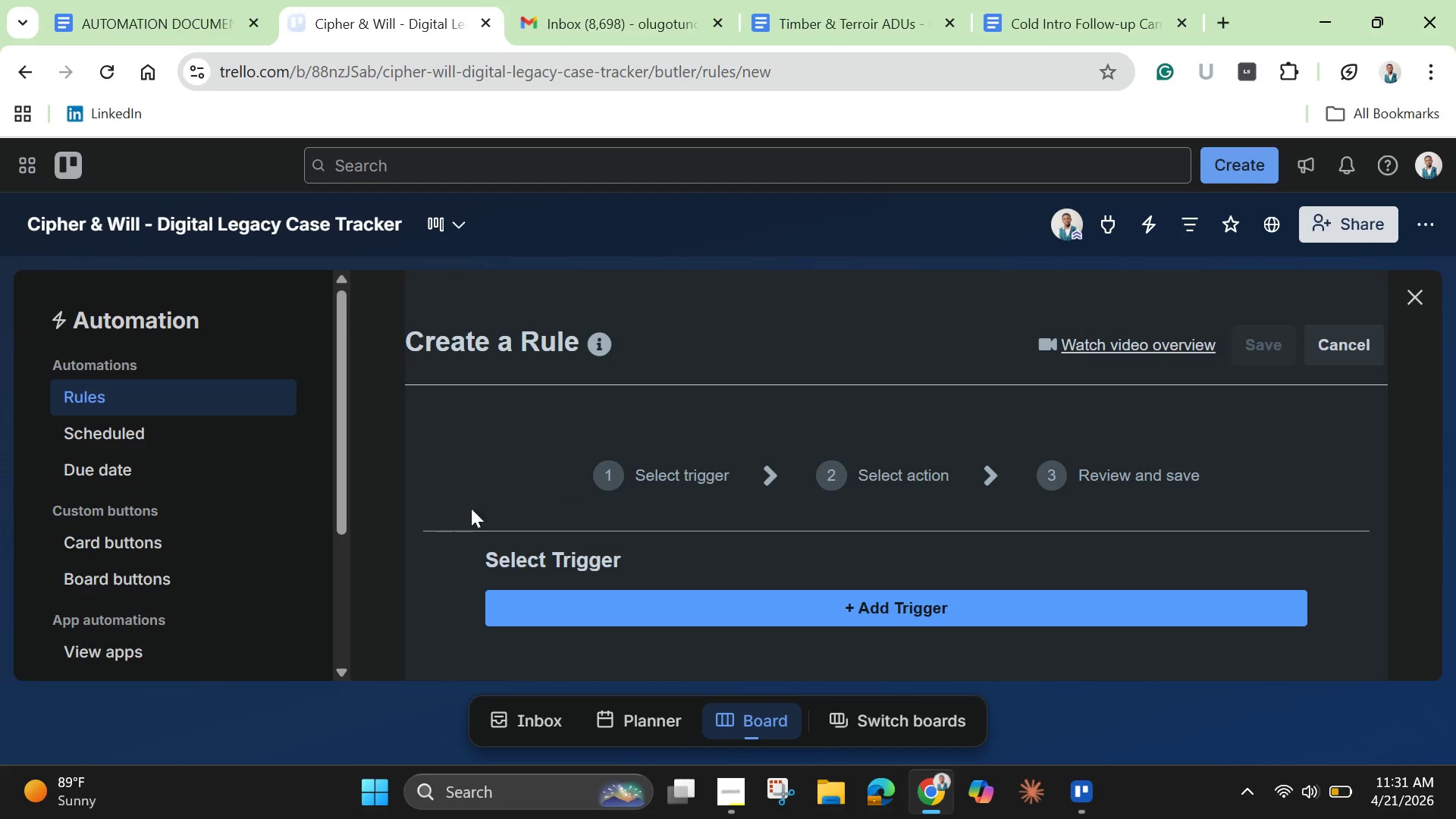 
scroll: coordinate [799, 606], scroll_direction: down, amount: 3.0
 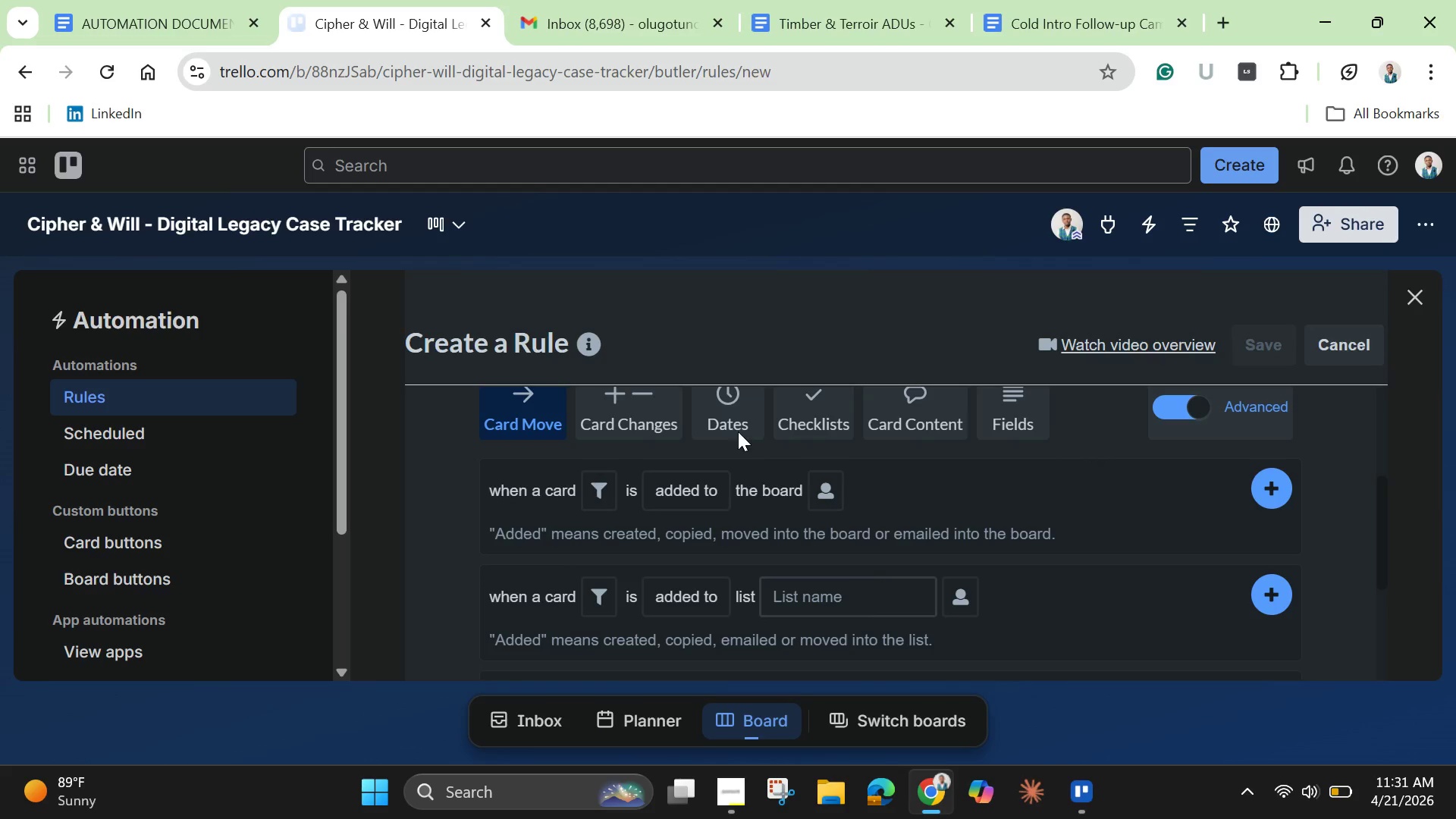 
left_click([730, 413])
 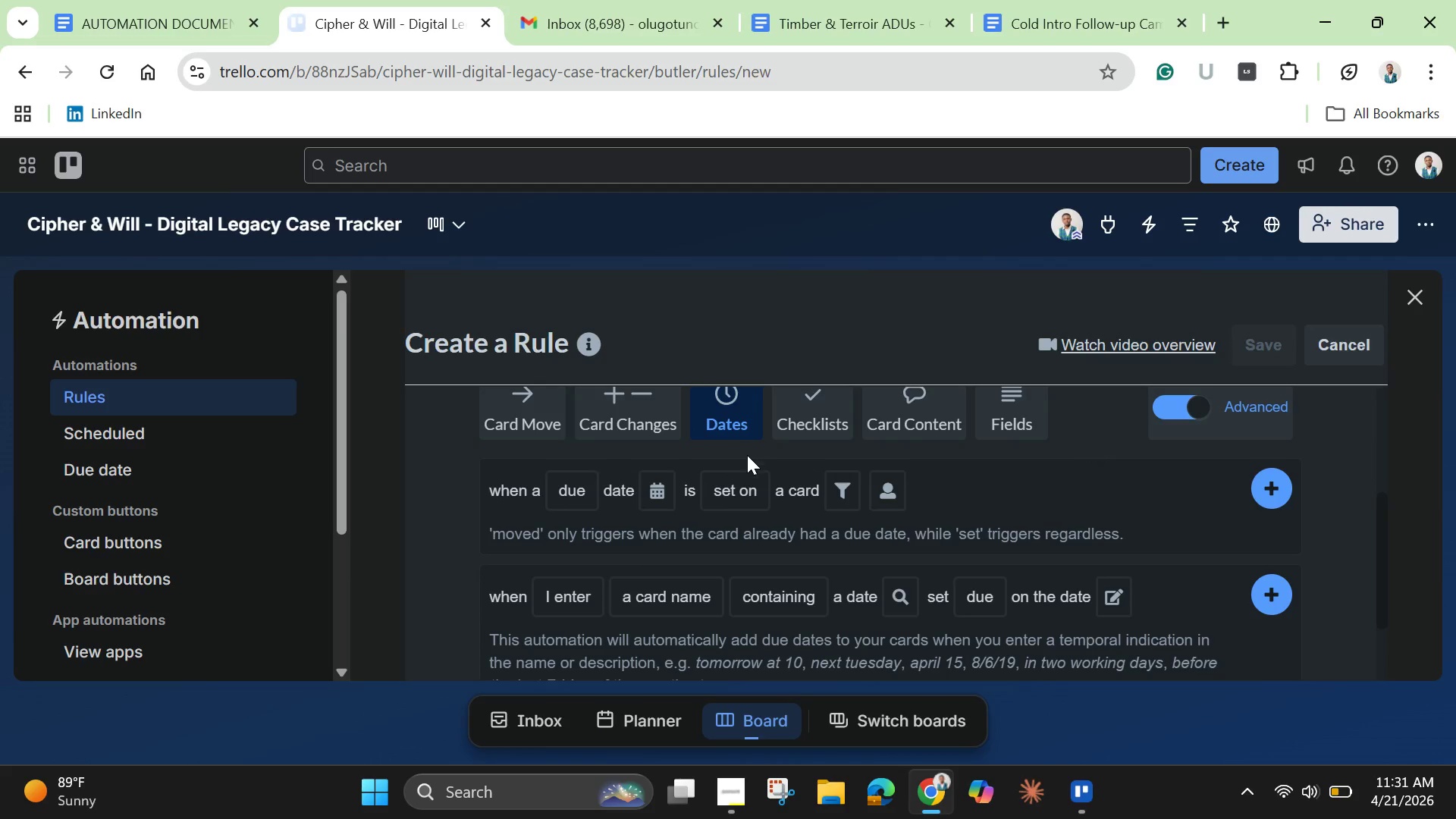 
scroll: coordinate [747, 460], scroll_direction: down, amount: 1.0
 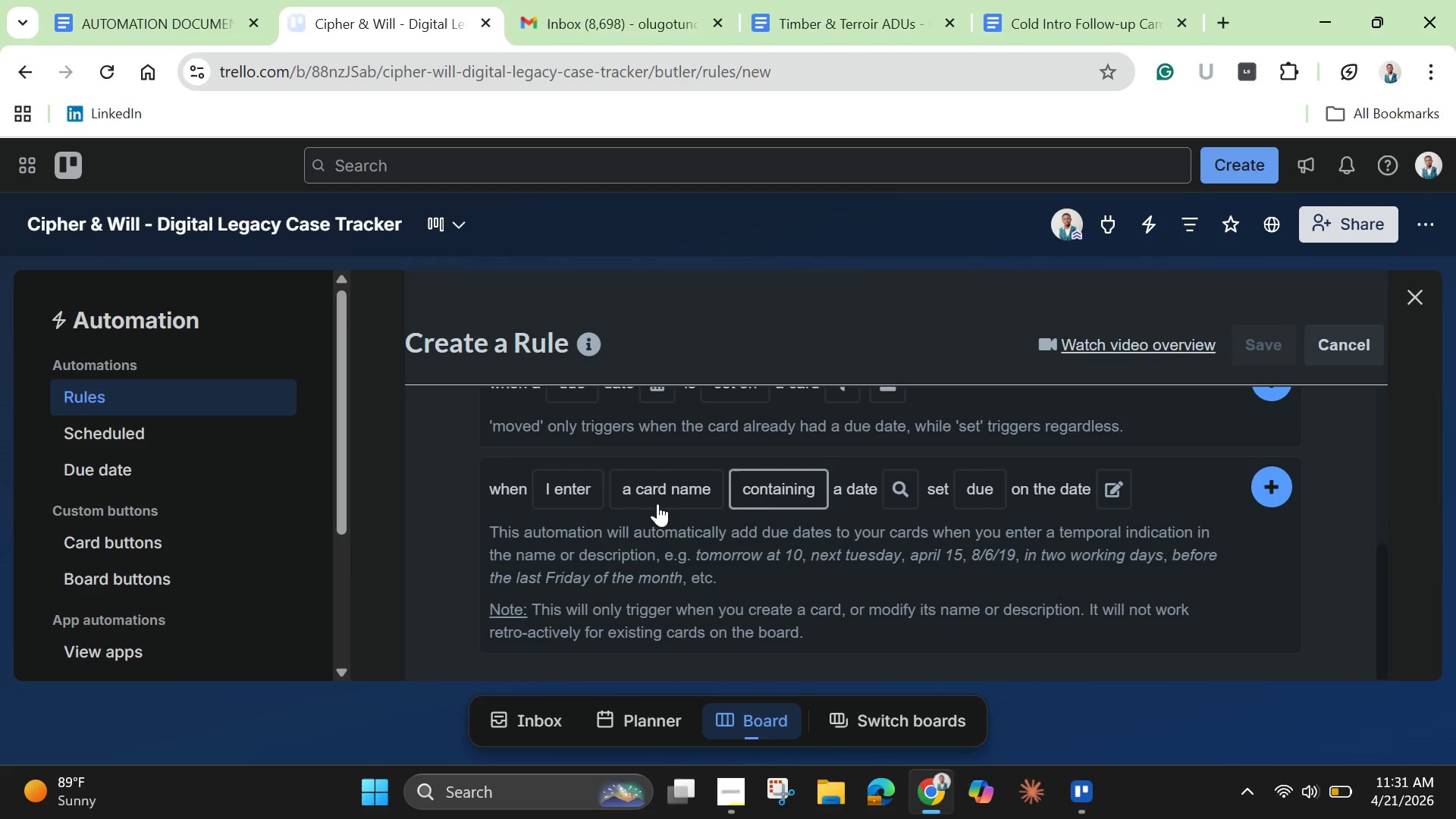 
scroll: coordinate [659, 501], scroll_direction: up, amount: 1.0
 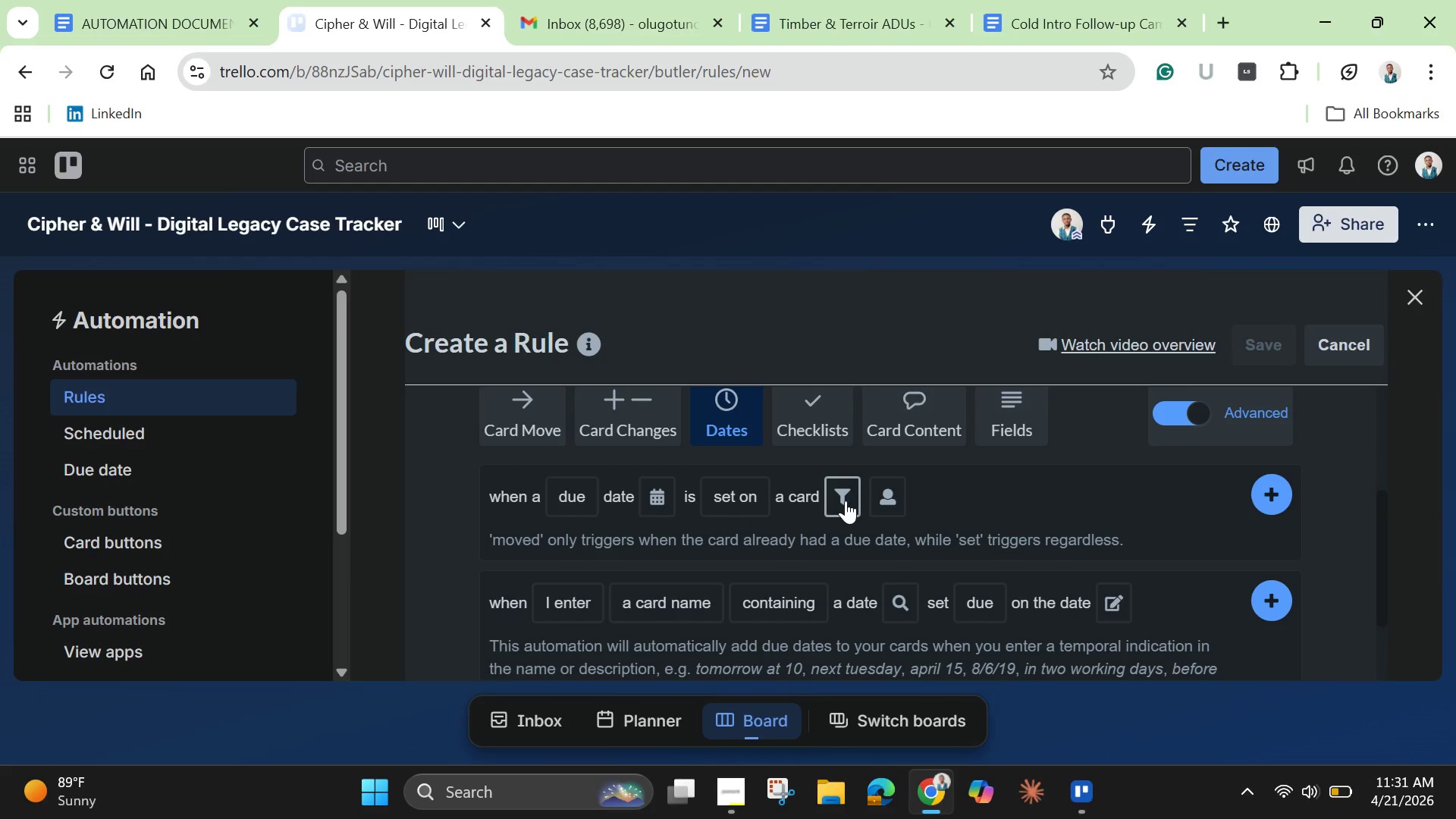 
wait(6.6)
 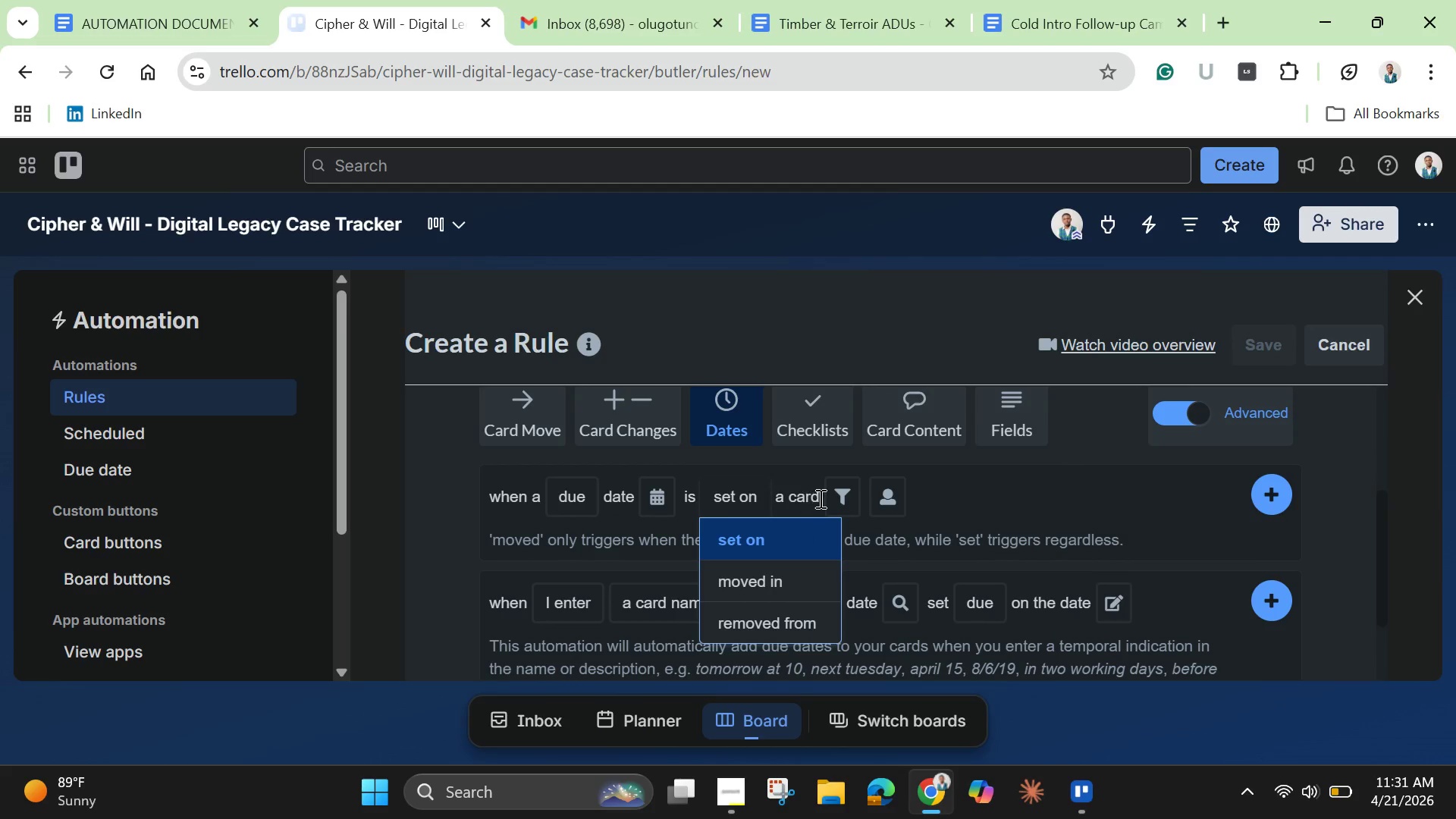 
left_click([846, 500])
 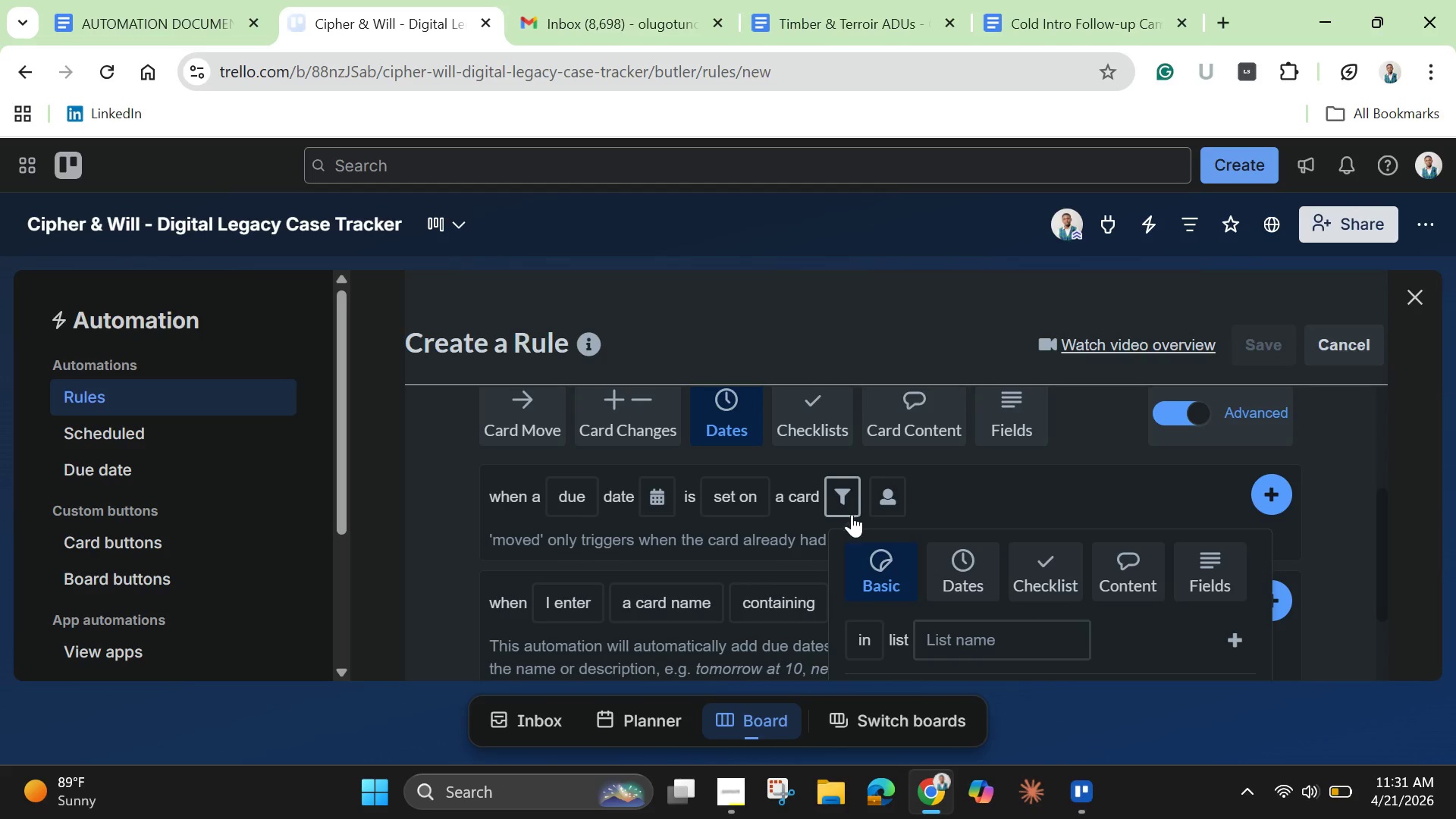 
scroll: coordinate [937, 627], scroll_direction: down, amount: 2.0
 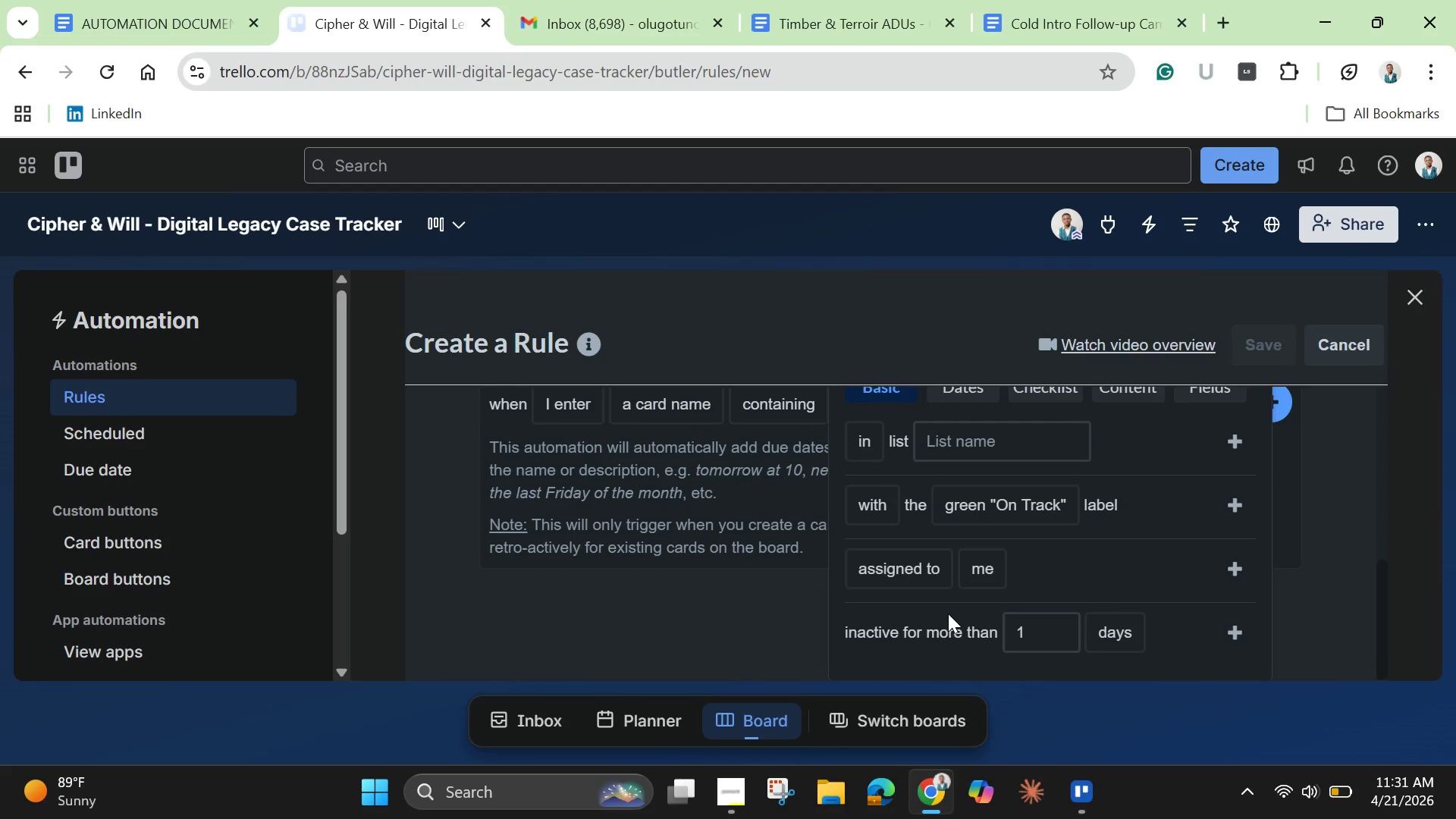 
scroll: coordinate [948, 613], scroll_direction: up, amount: 1.0
 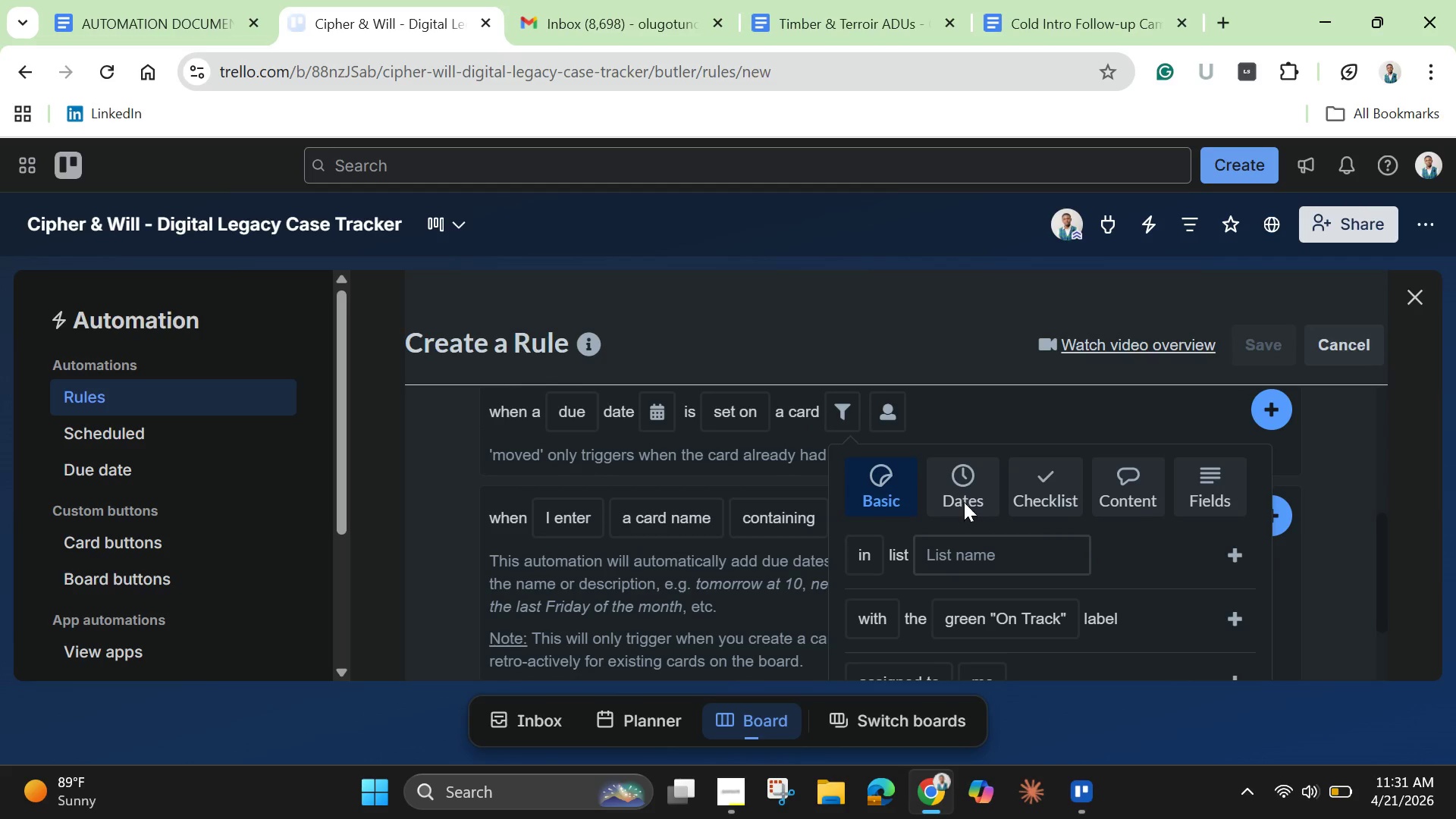 
left_click([964, 499])
 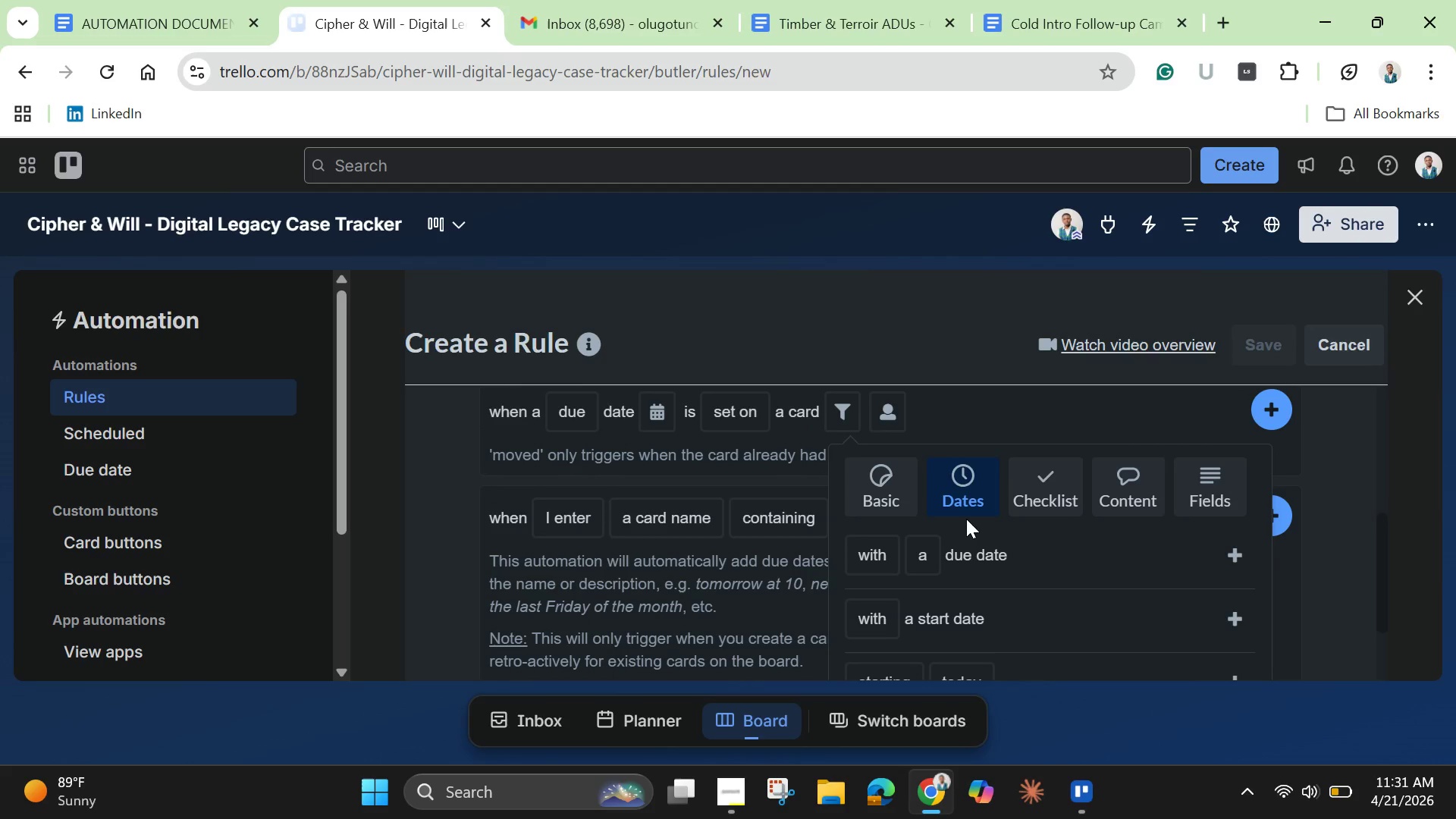 
scroll: coordinate [970, 525], scroll_direction: down, amount: 1.0
 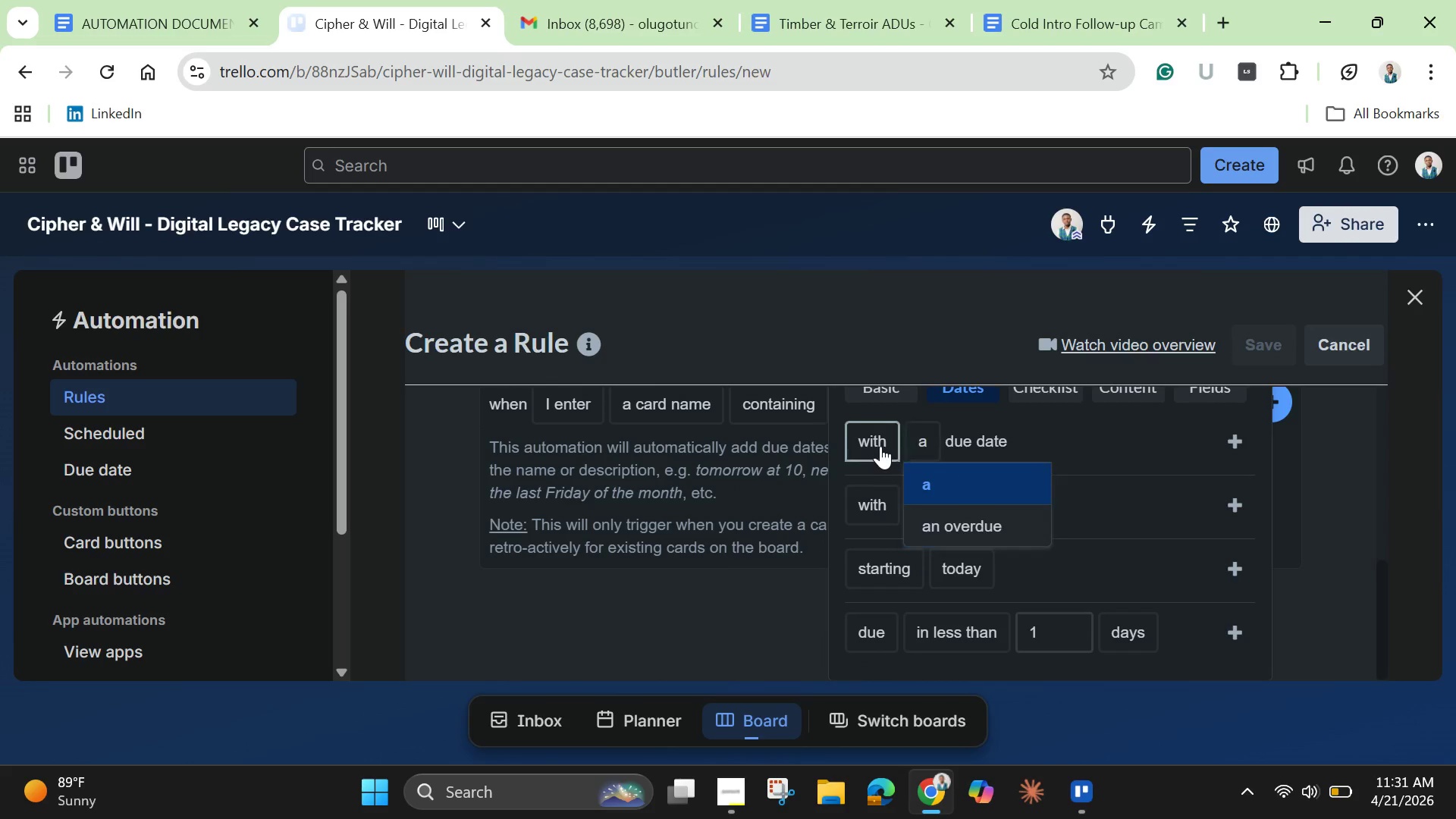 
mouse_move([962, 630])
 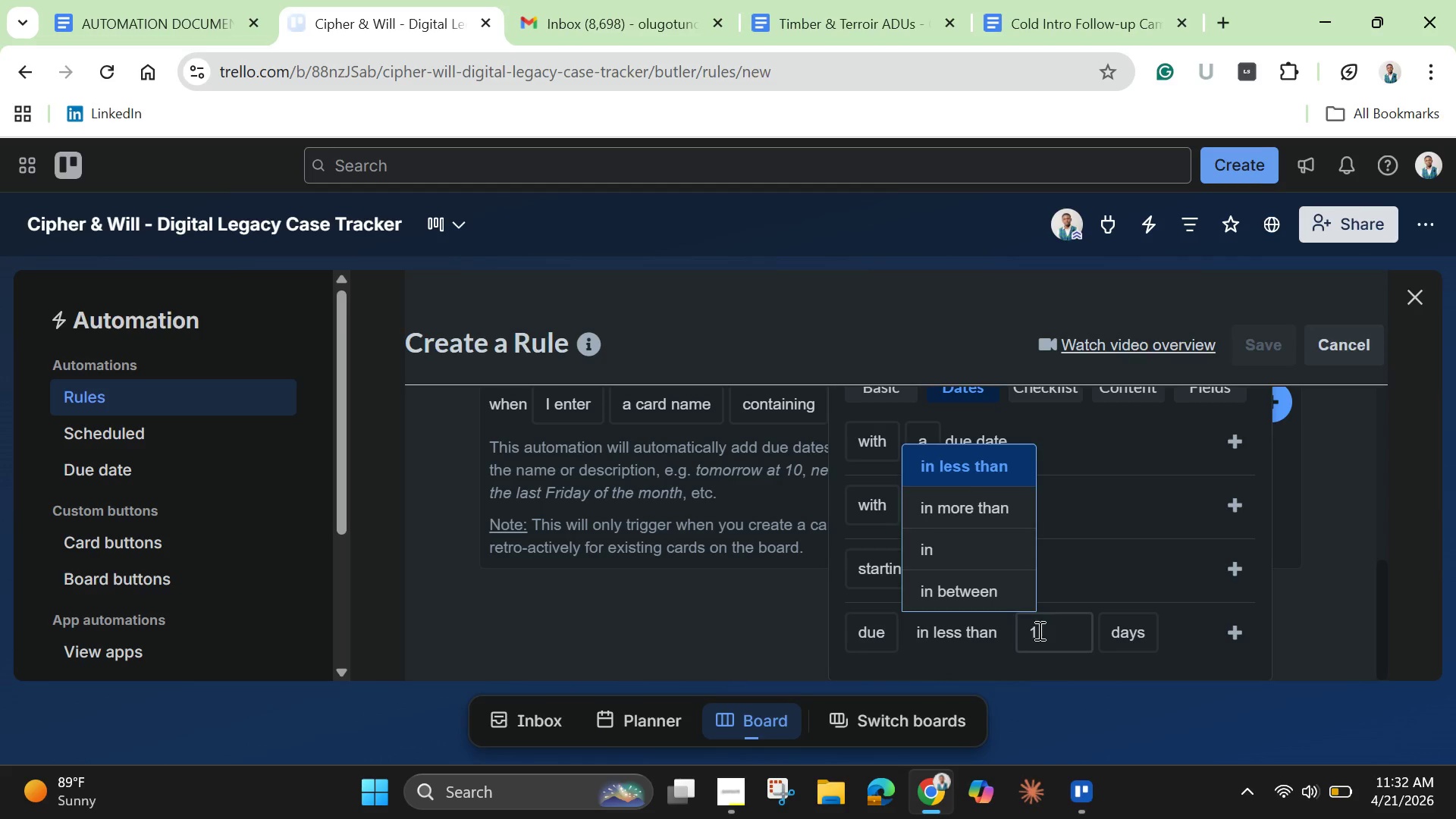 
left_click([1038, 630])
 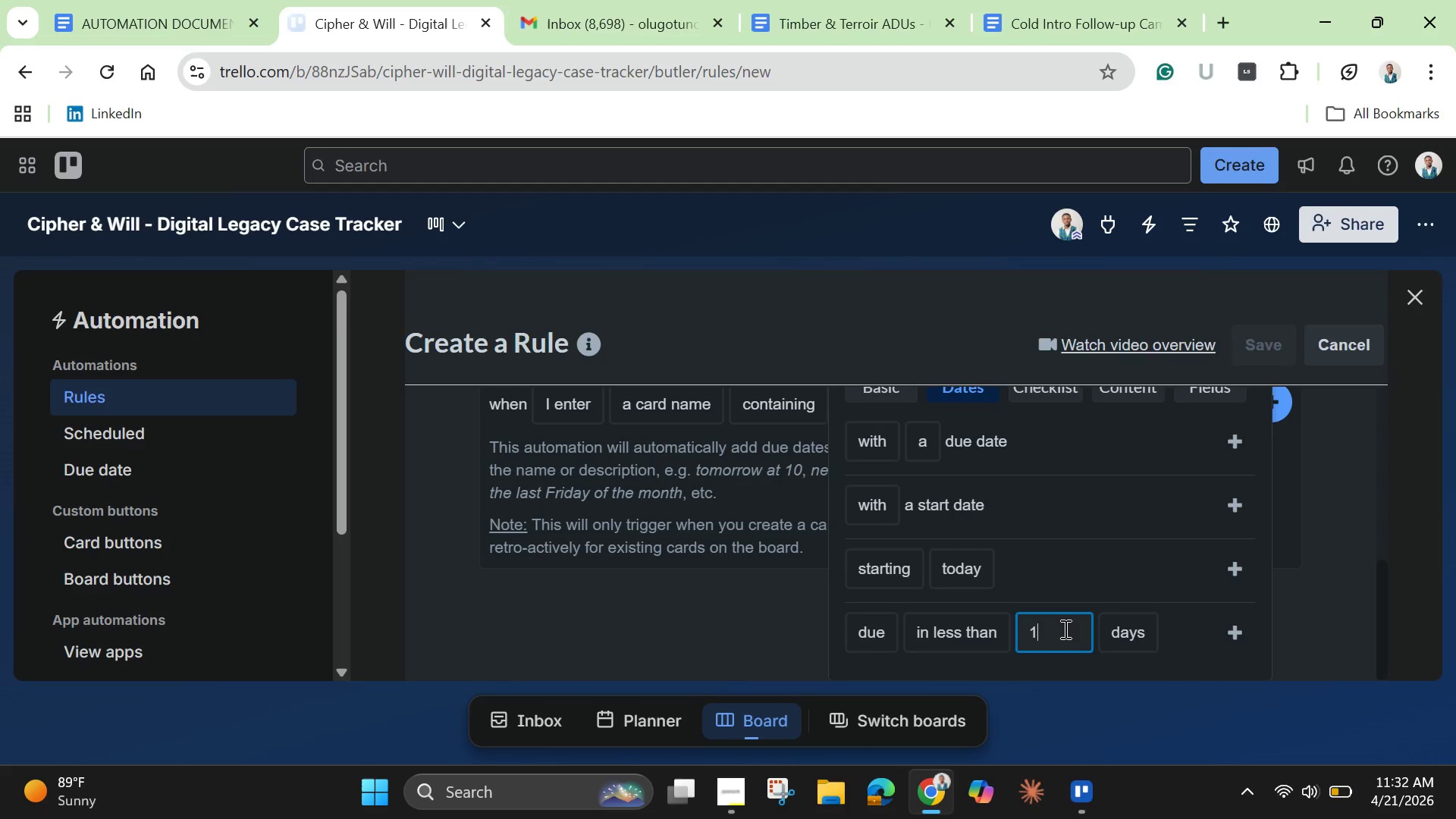 
key(Backspace)
 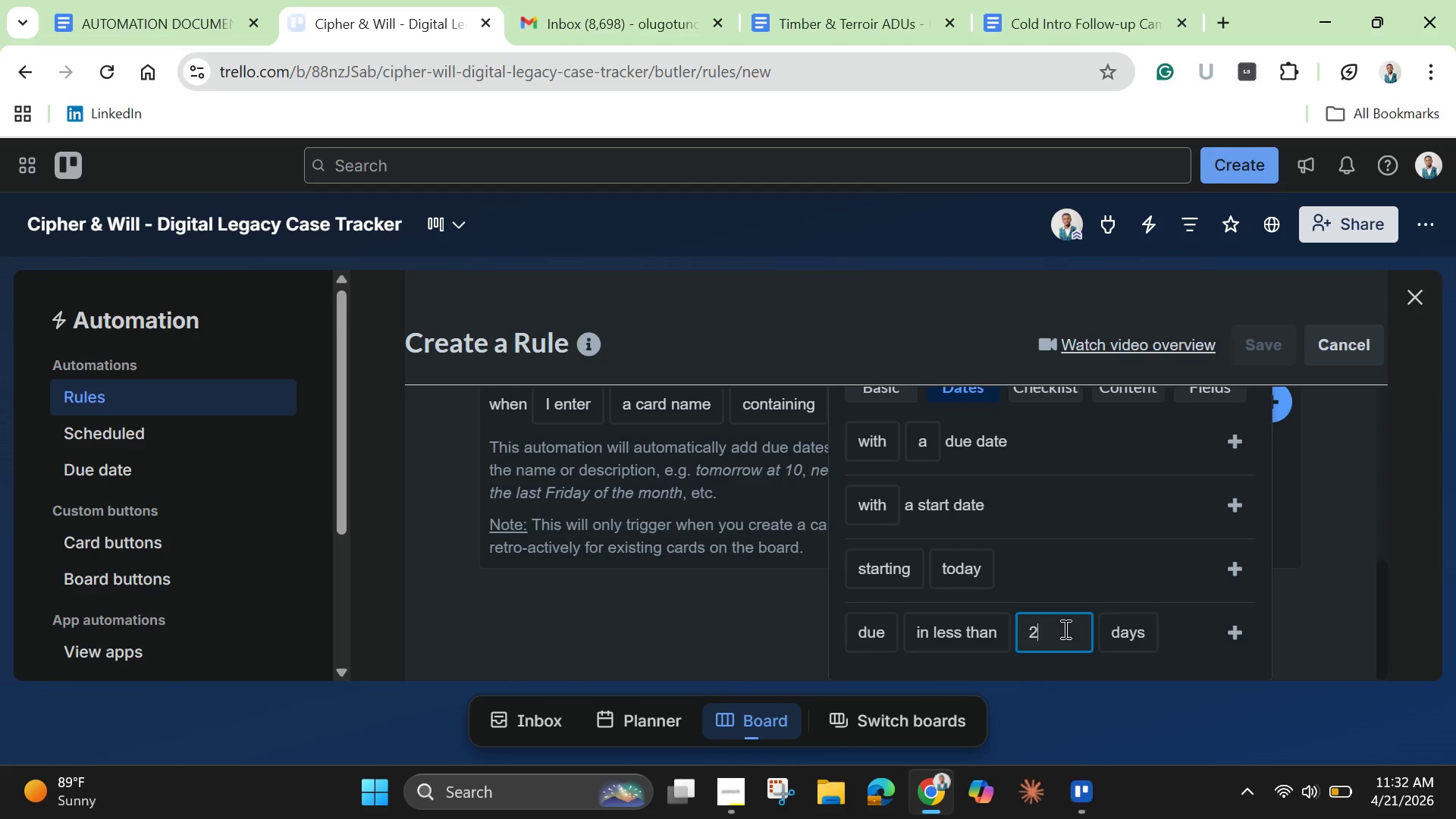 
key(2)
 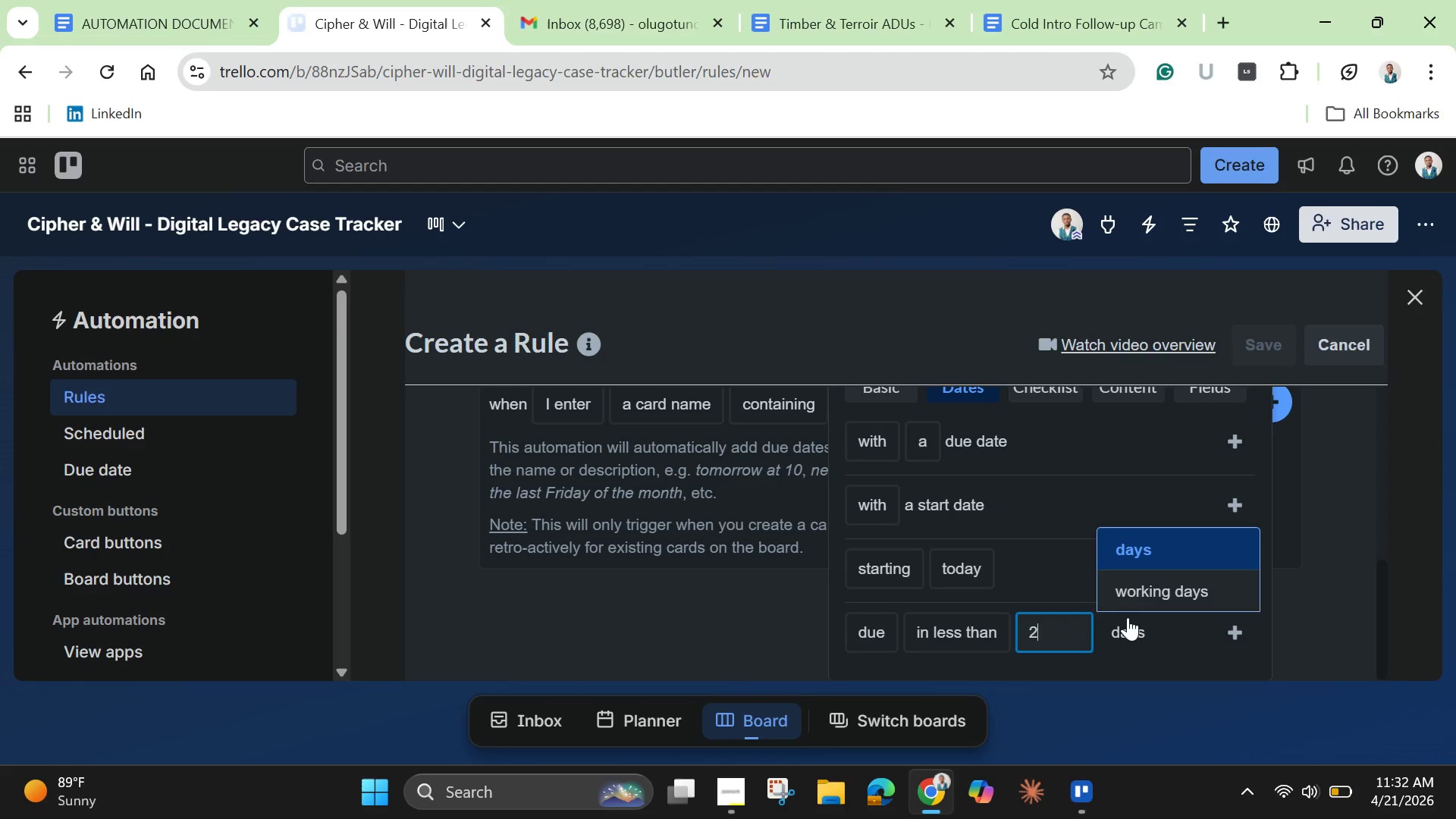 
left_click([1235, 643])
 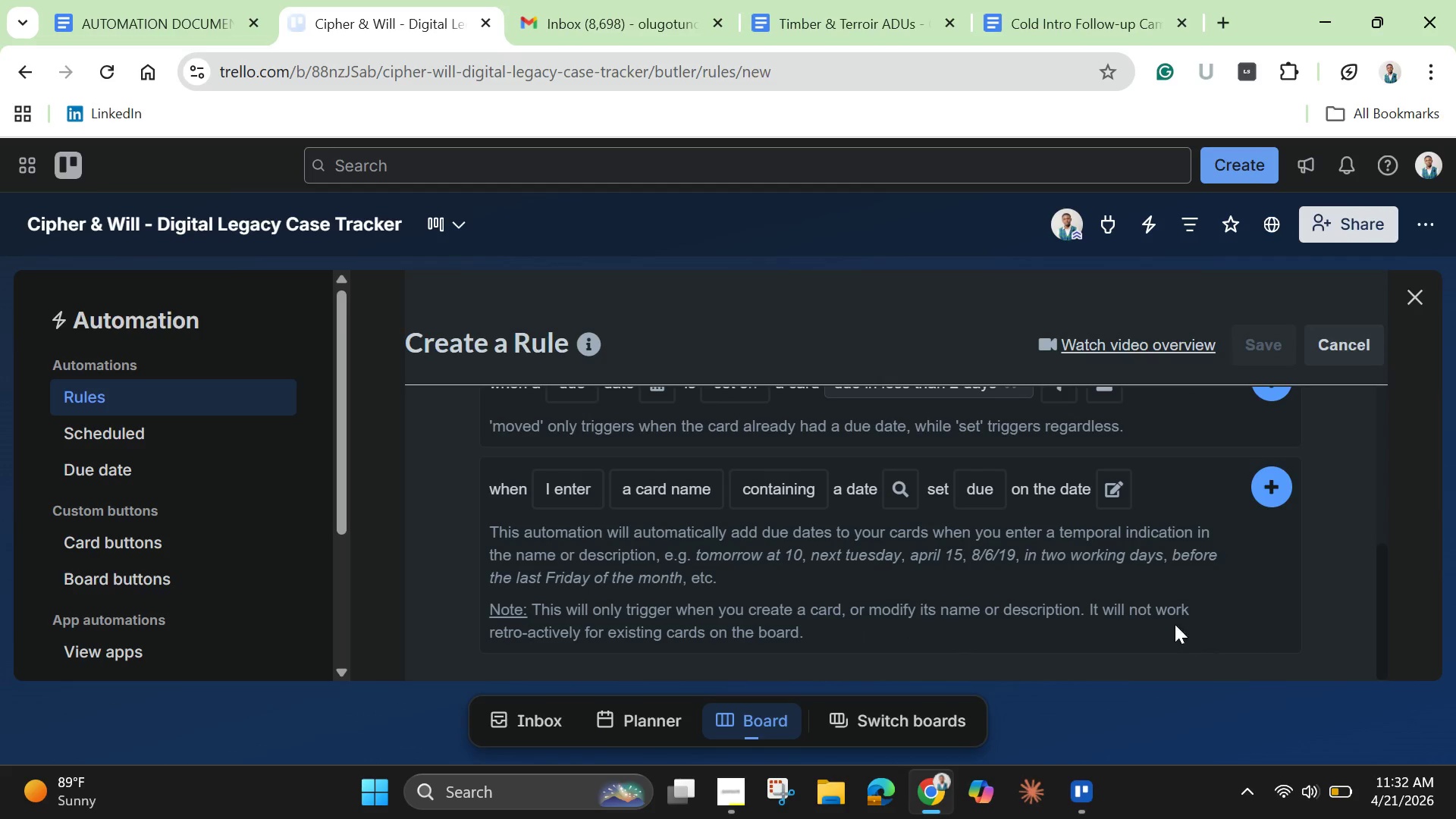 
scroll: coordinate [1136, 580], scroll_direction: up, amount: 1.0
 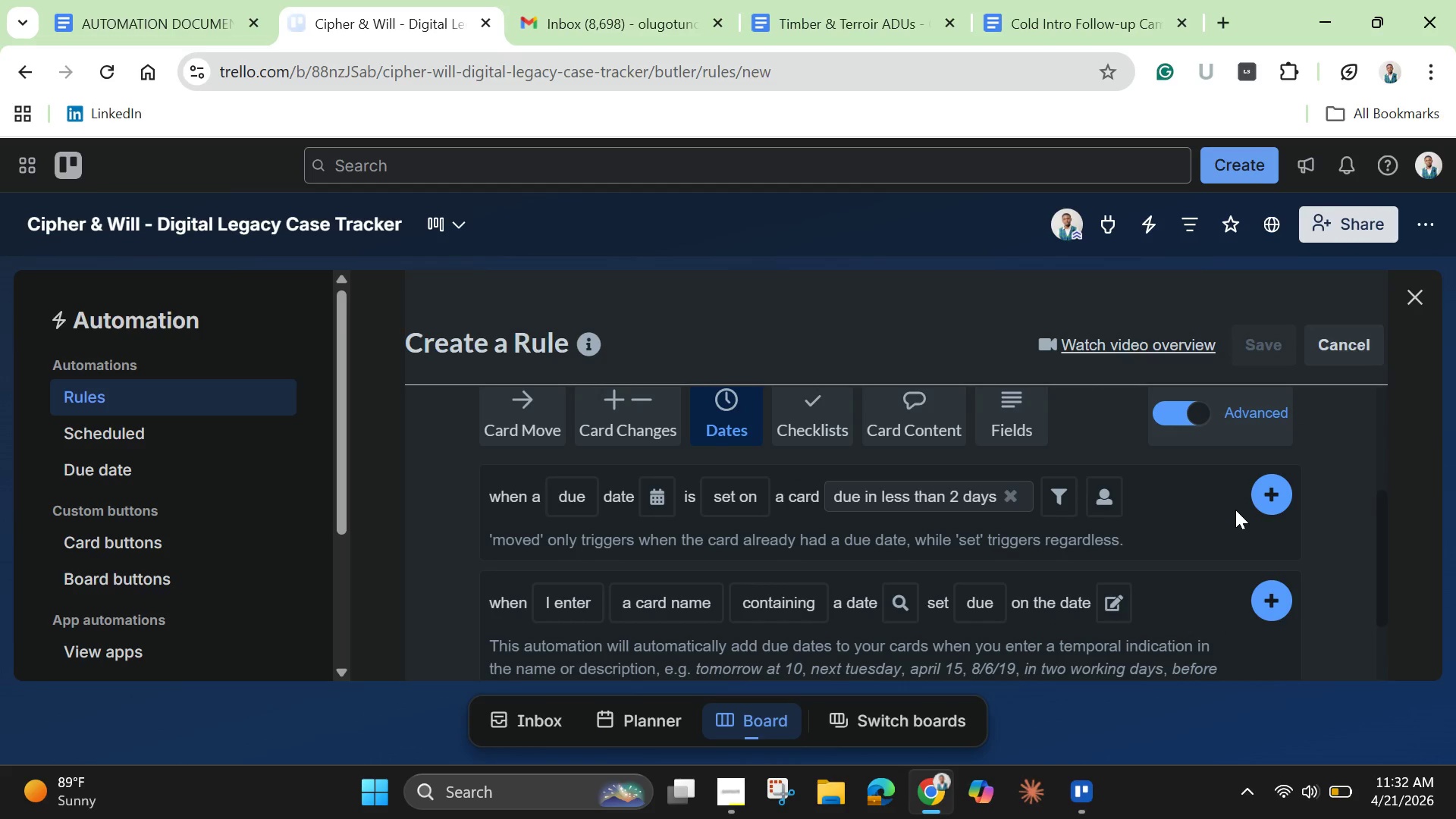 
wait(10.09)
 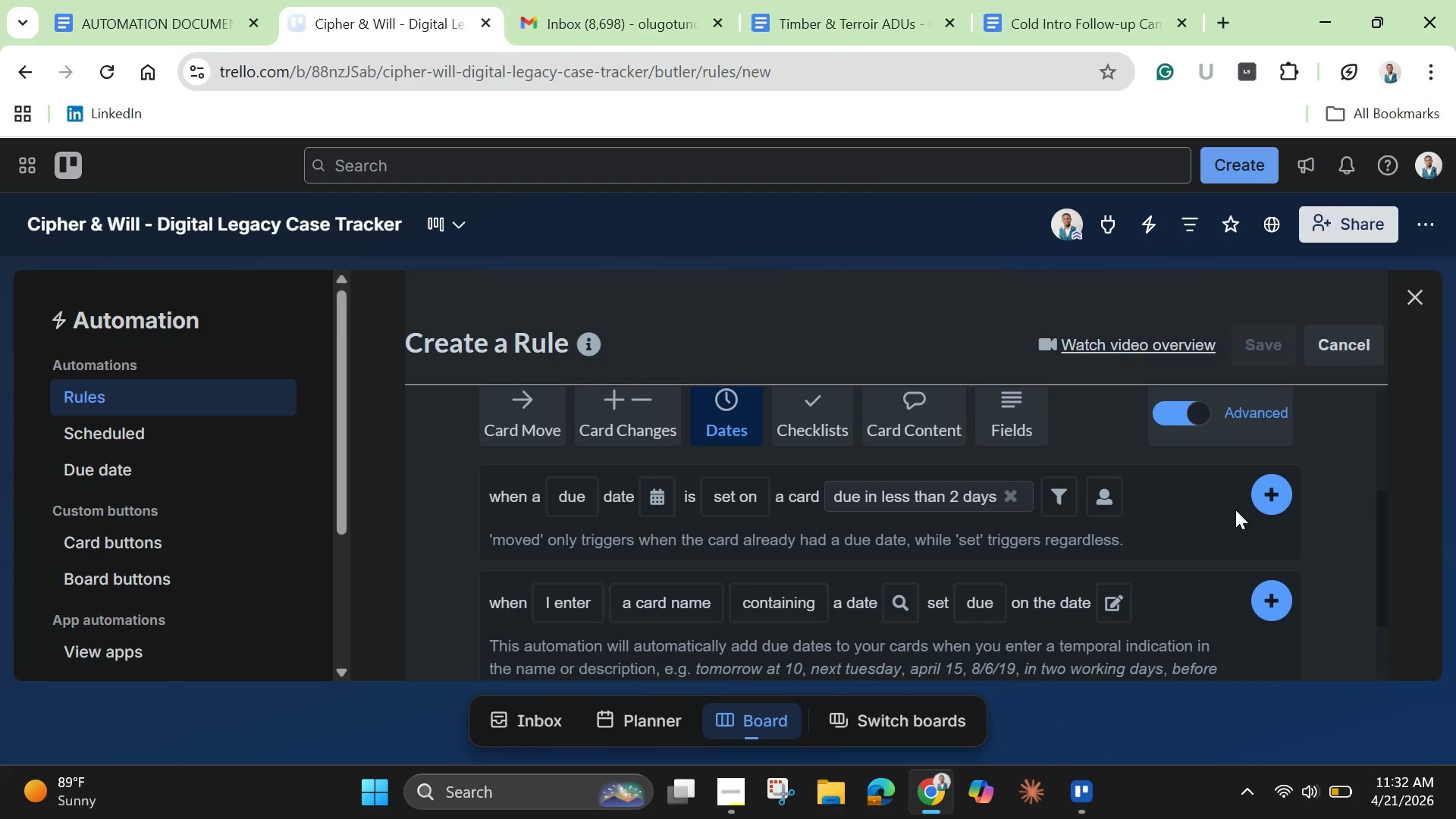 
left_click([1269, 492])
 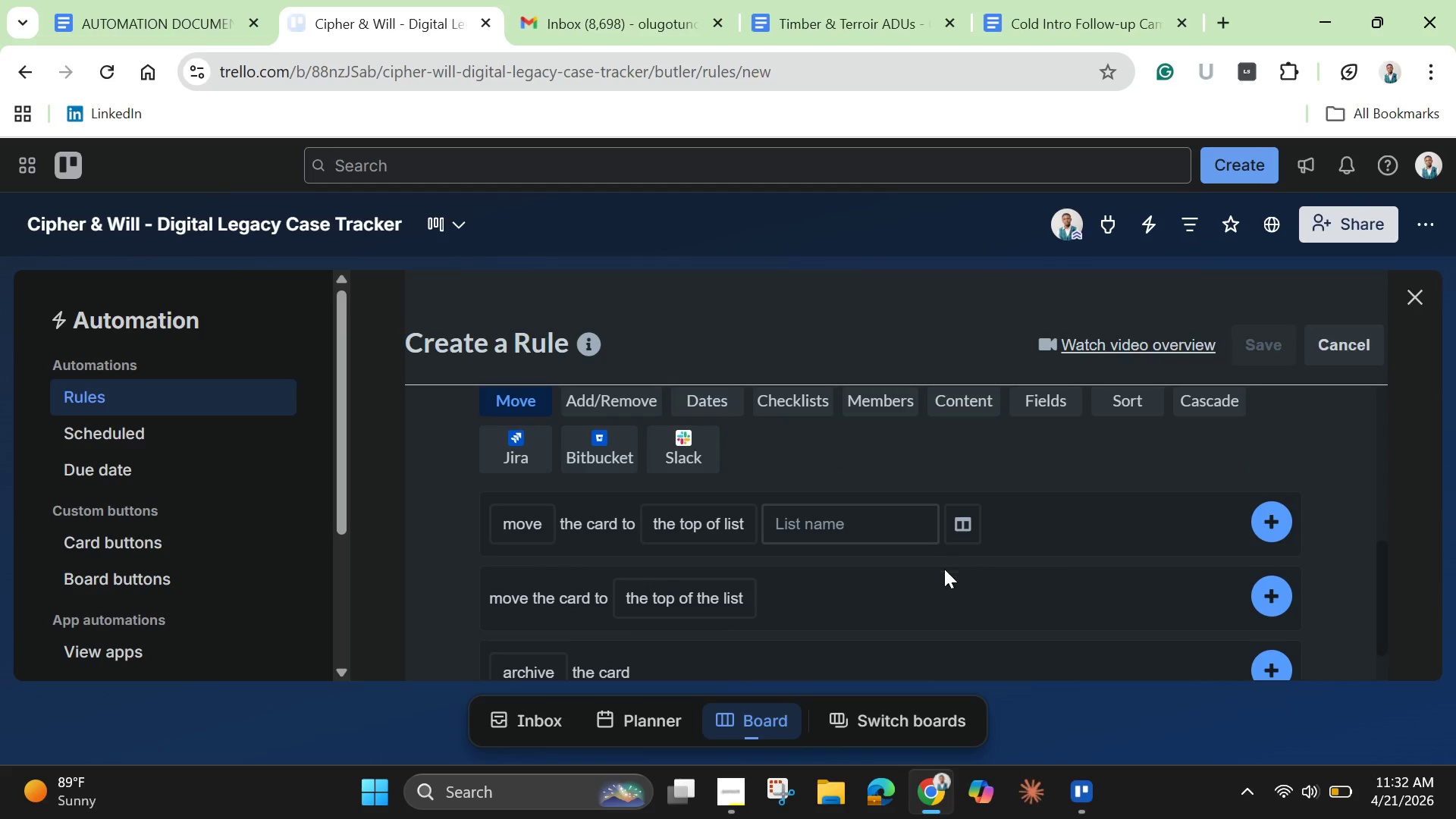 
scroll: coordinate [930, 574], scroll_direction: up, amount: 3.0
 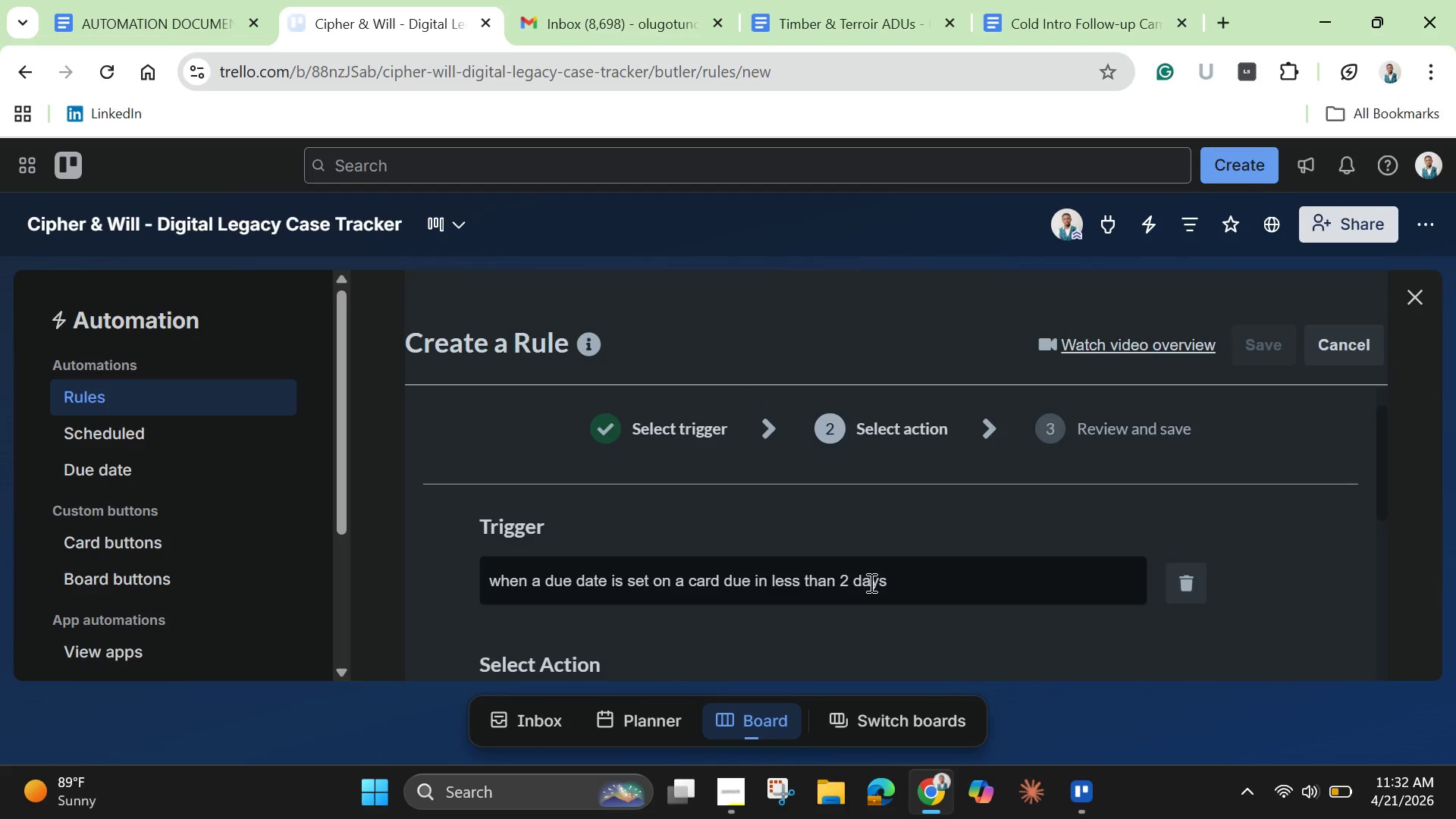 
scroll: coordinate [870, 582], scroll_direction: down, amount: 1.0
 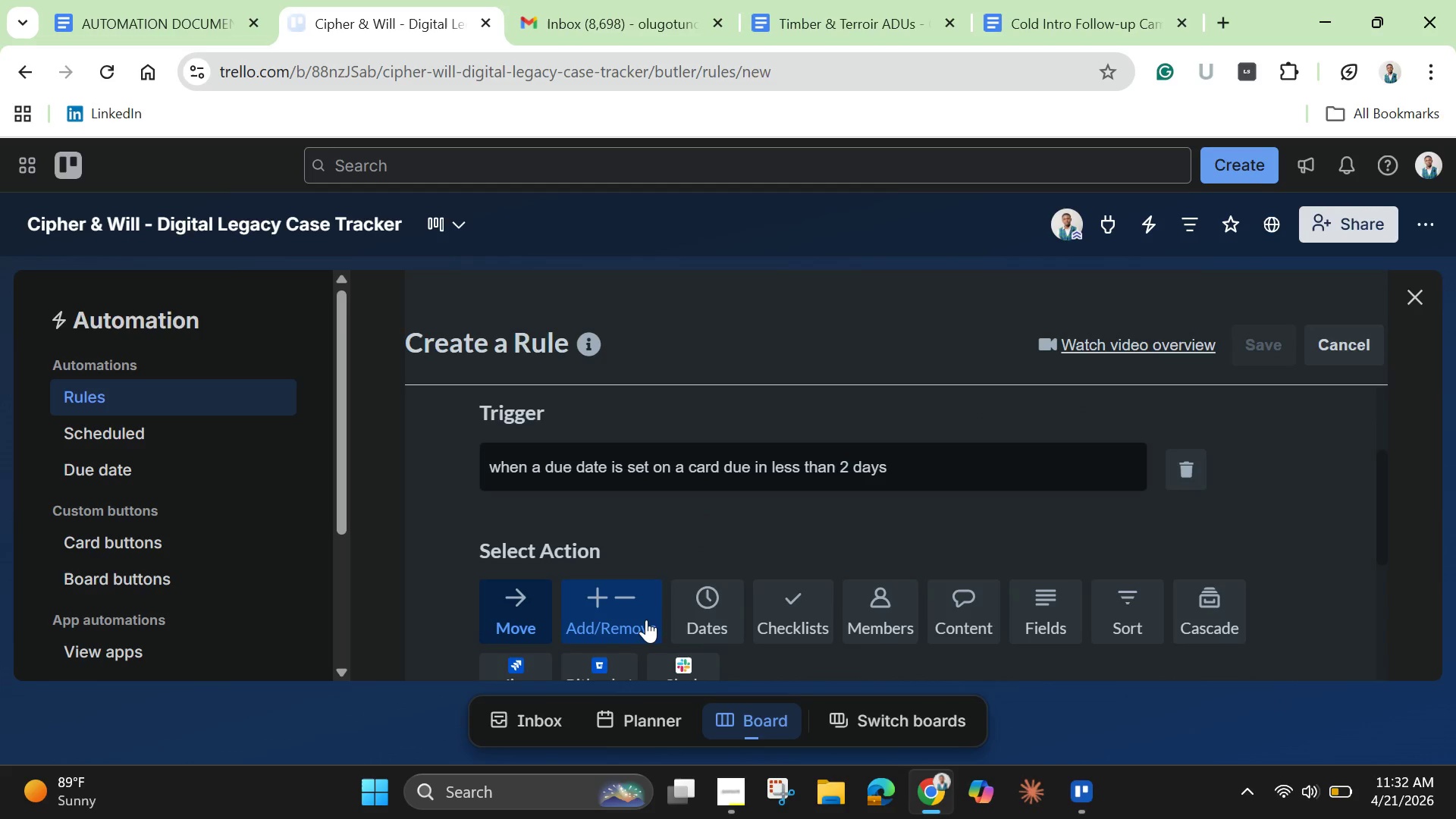 
left_click([646, 621])
 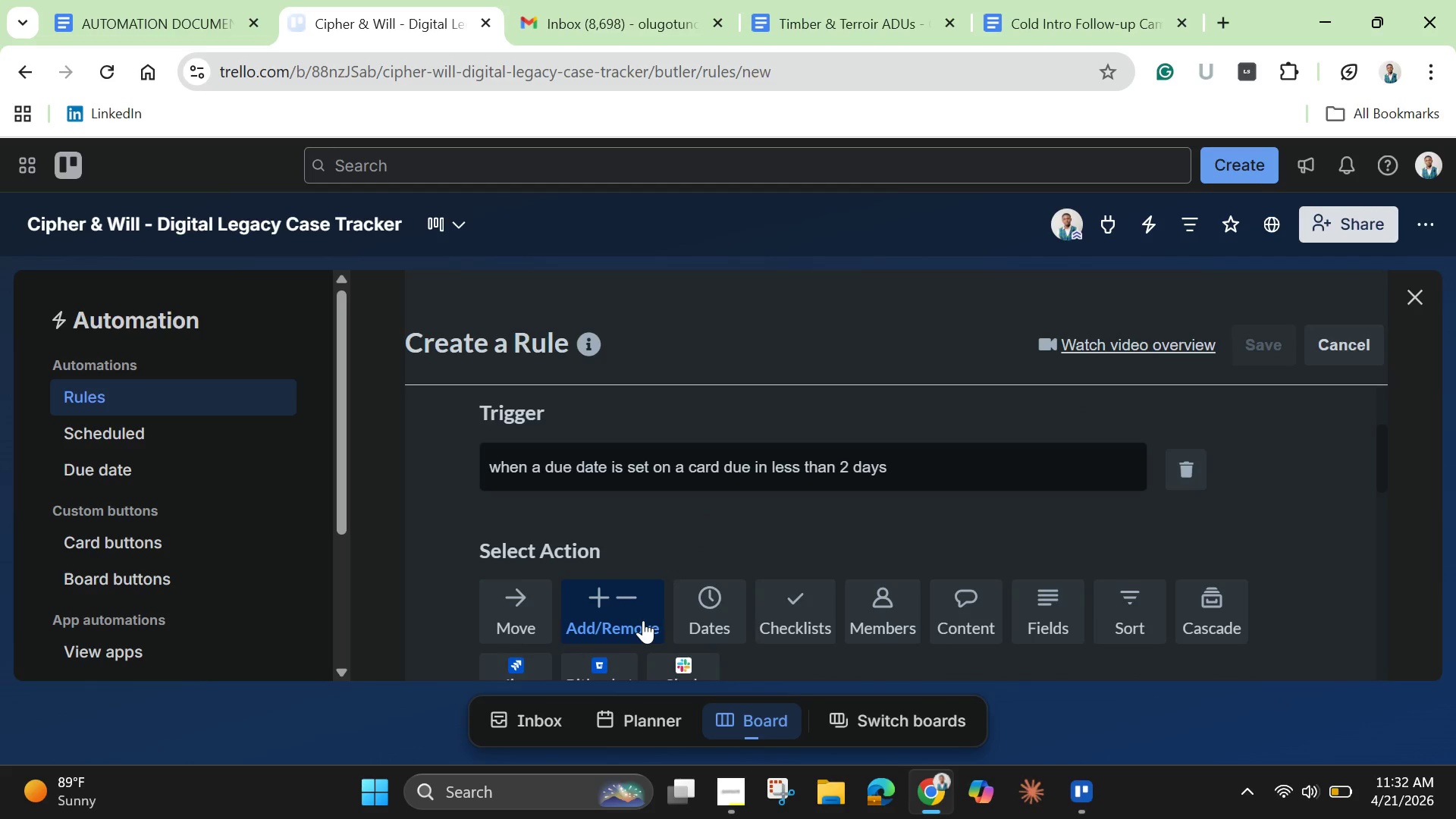 
scroll: coordinate [676, 617], scroll_direction: down, amount: 4.0
 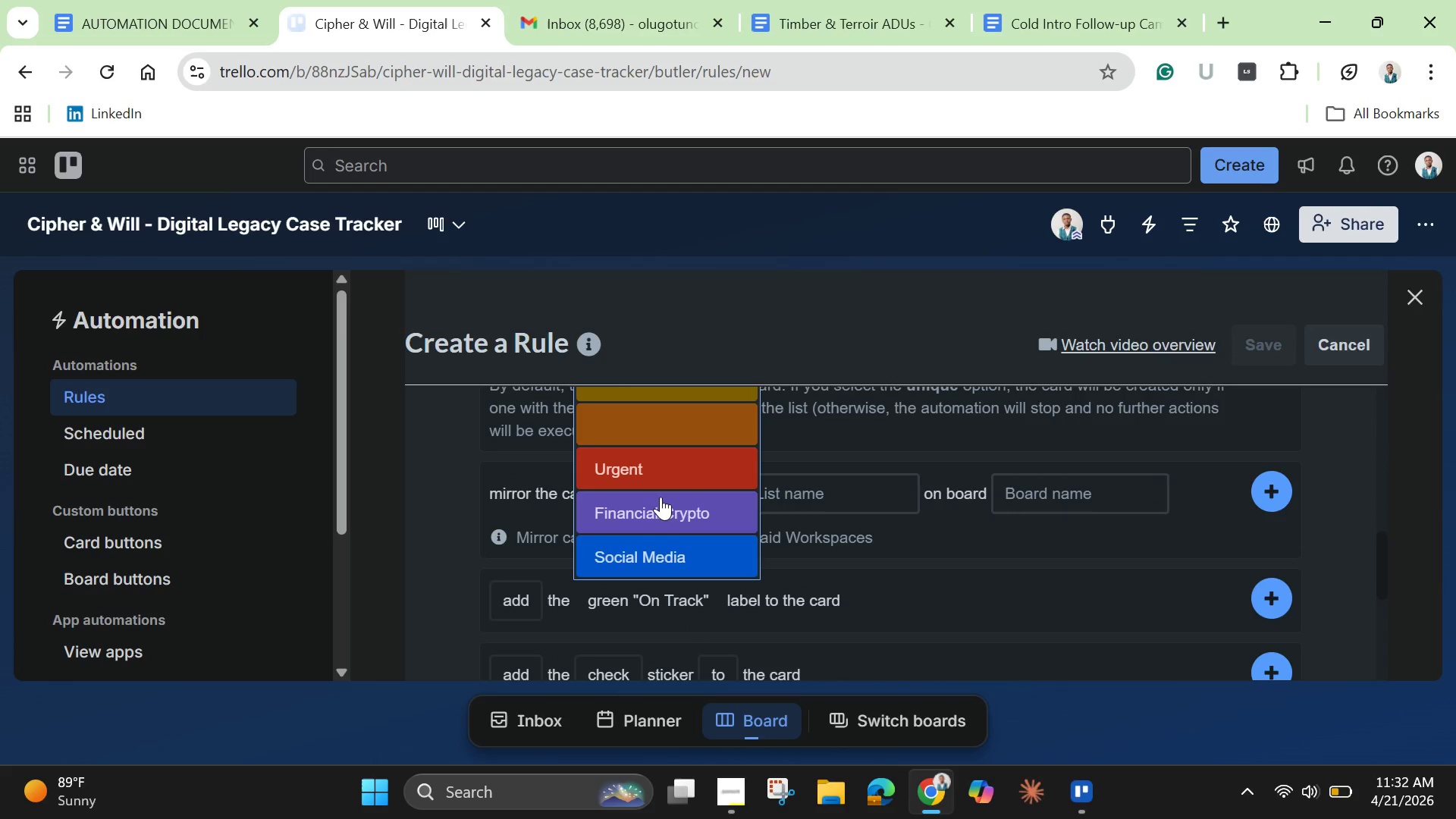 
left_click([661, 469])
 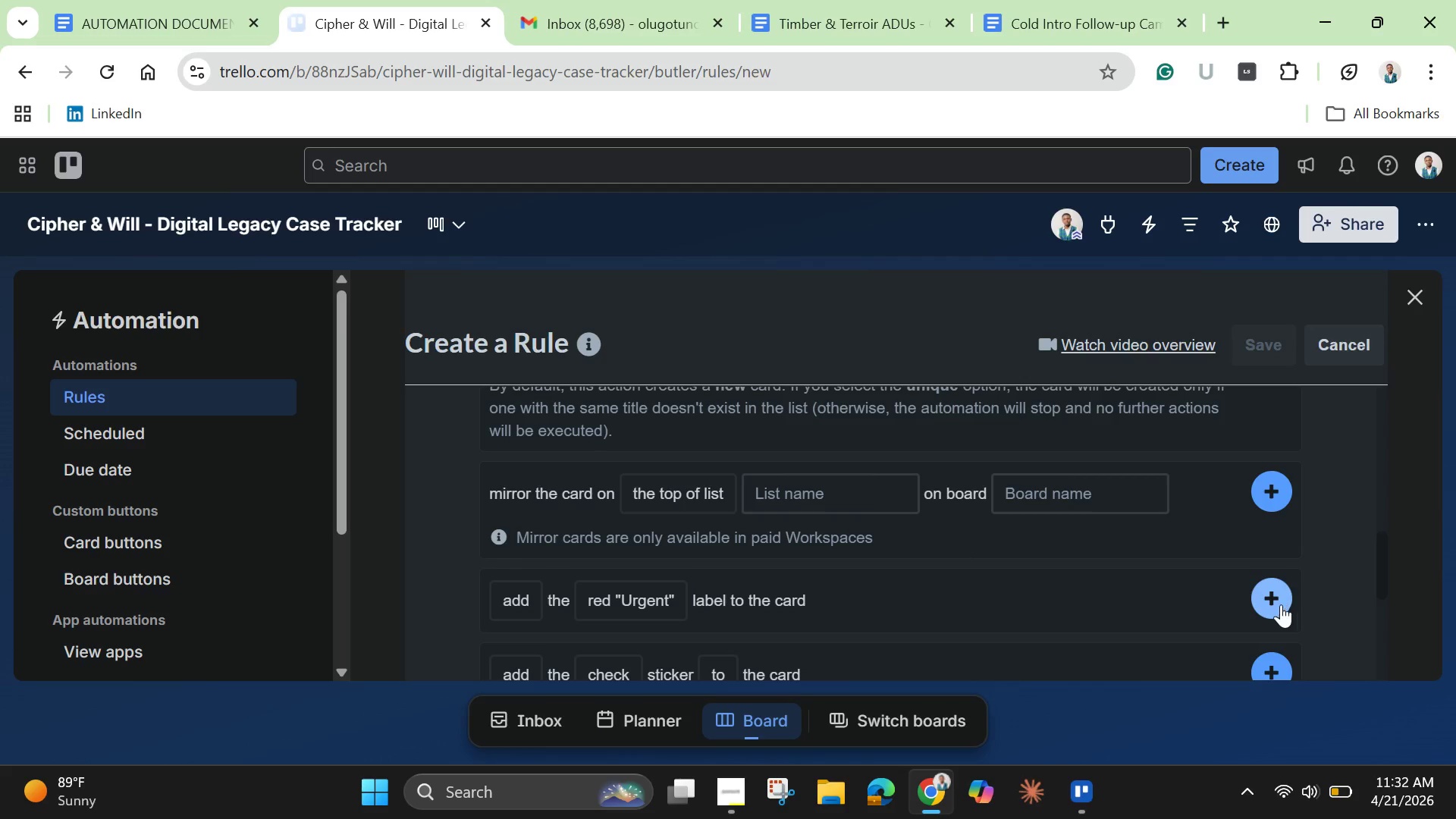 
left_click([1273, 598])
 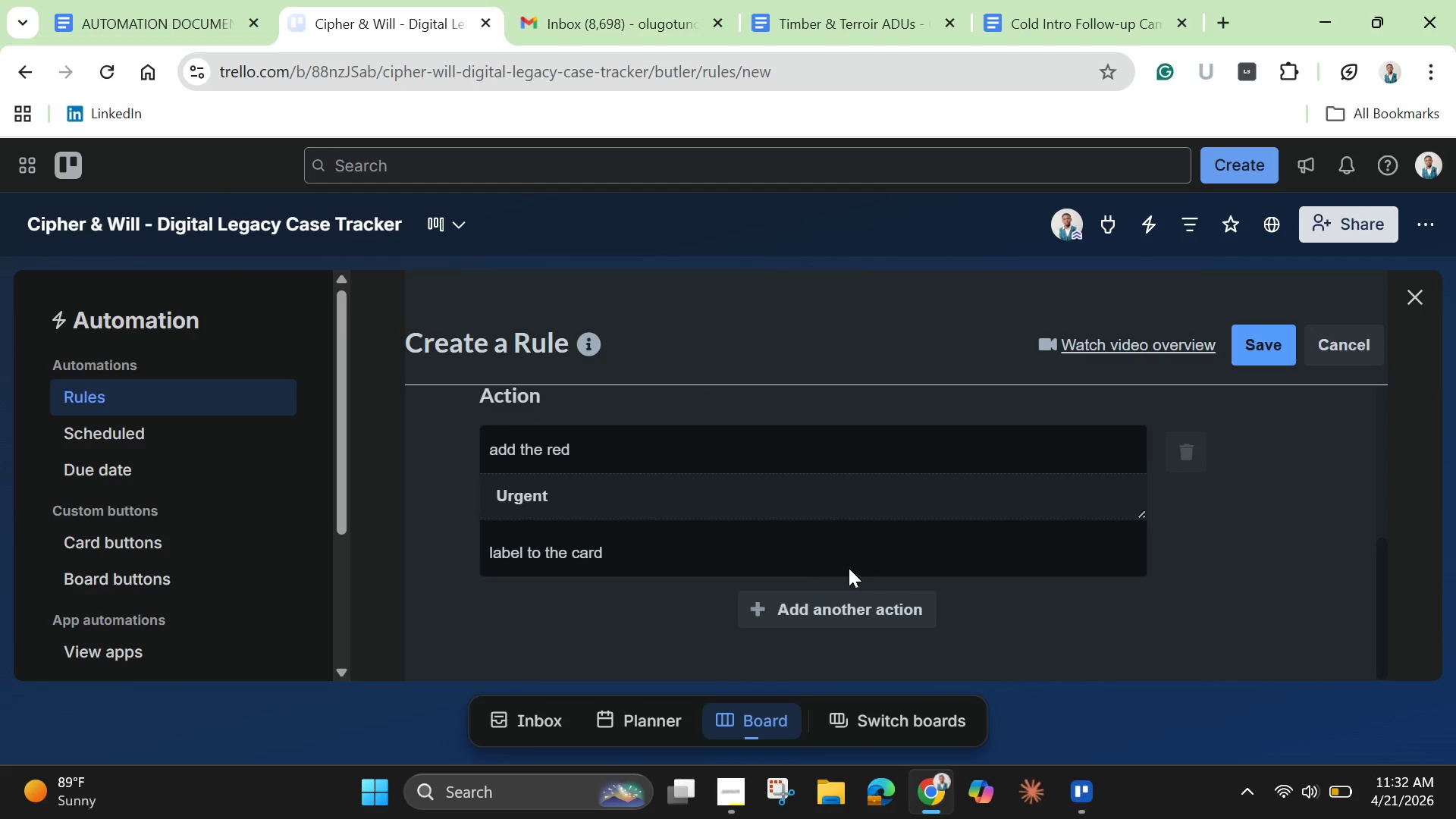 
left_click([868, 610])
 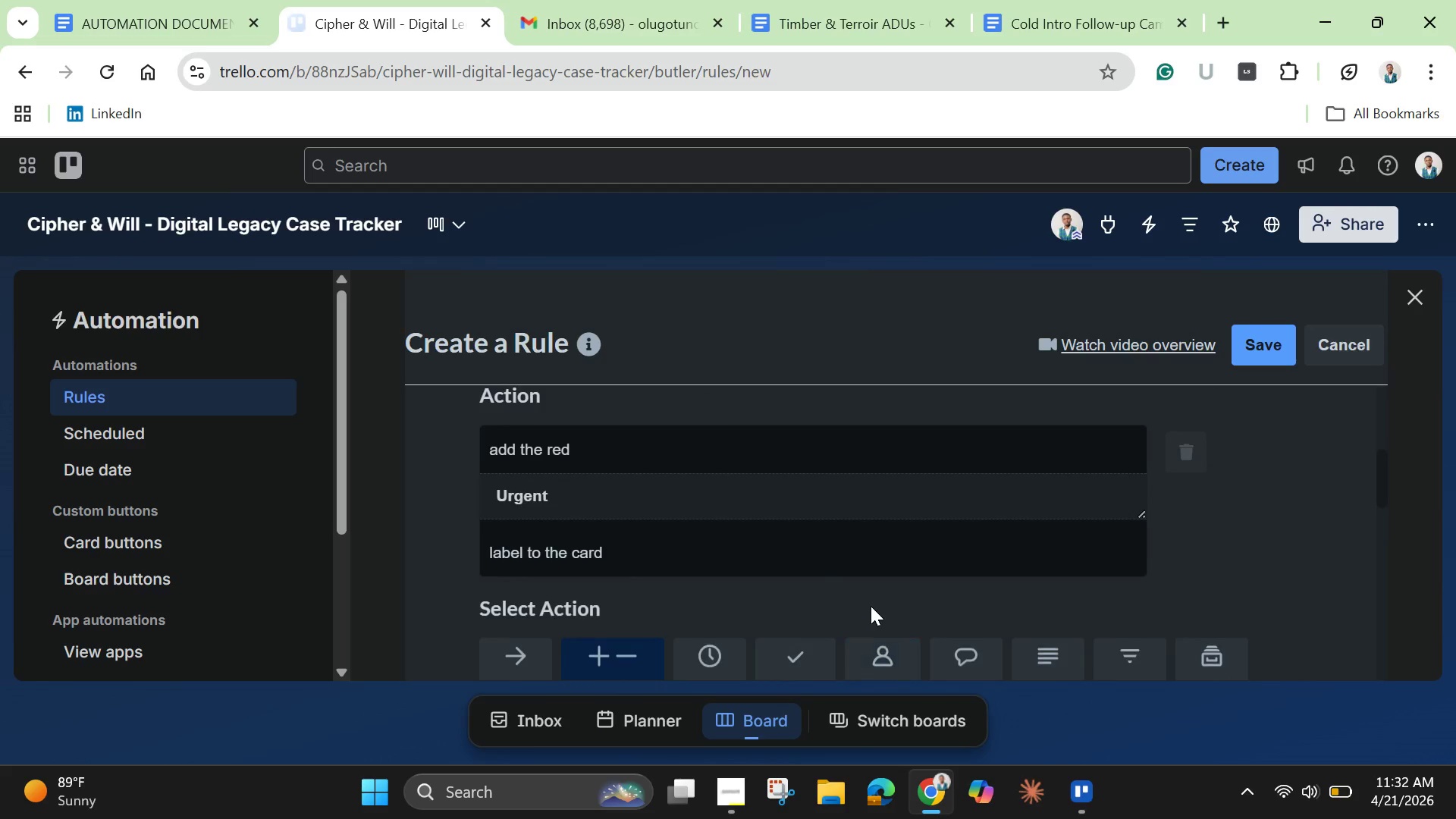 
scroll: coordinate [871, 606], scroll_direction: down, amount: 2.0
 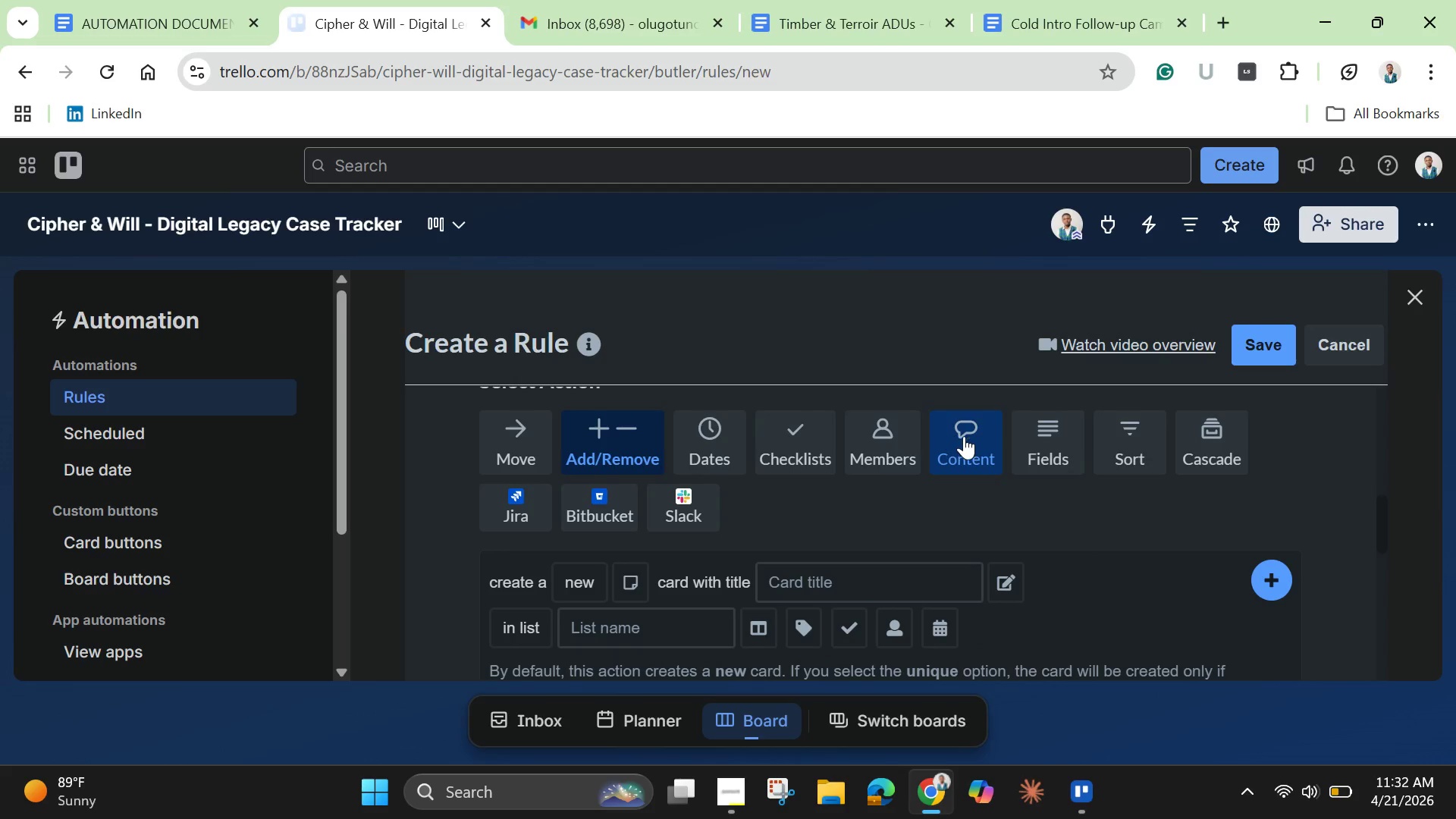 
left_click([964, 436])
 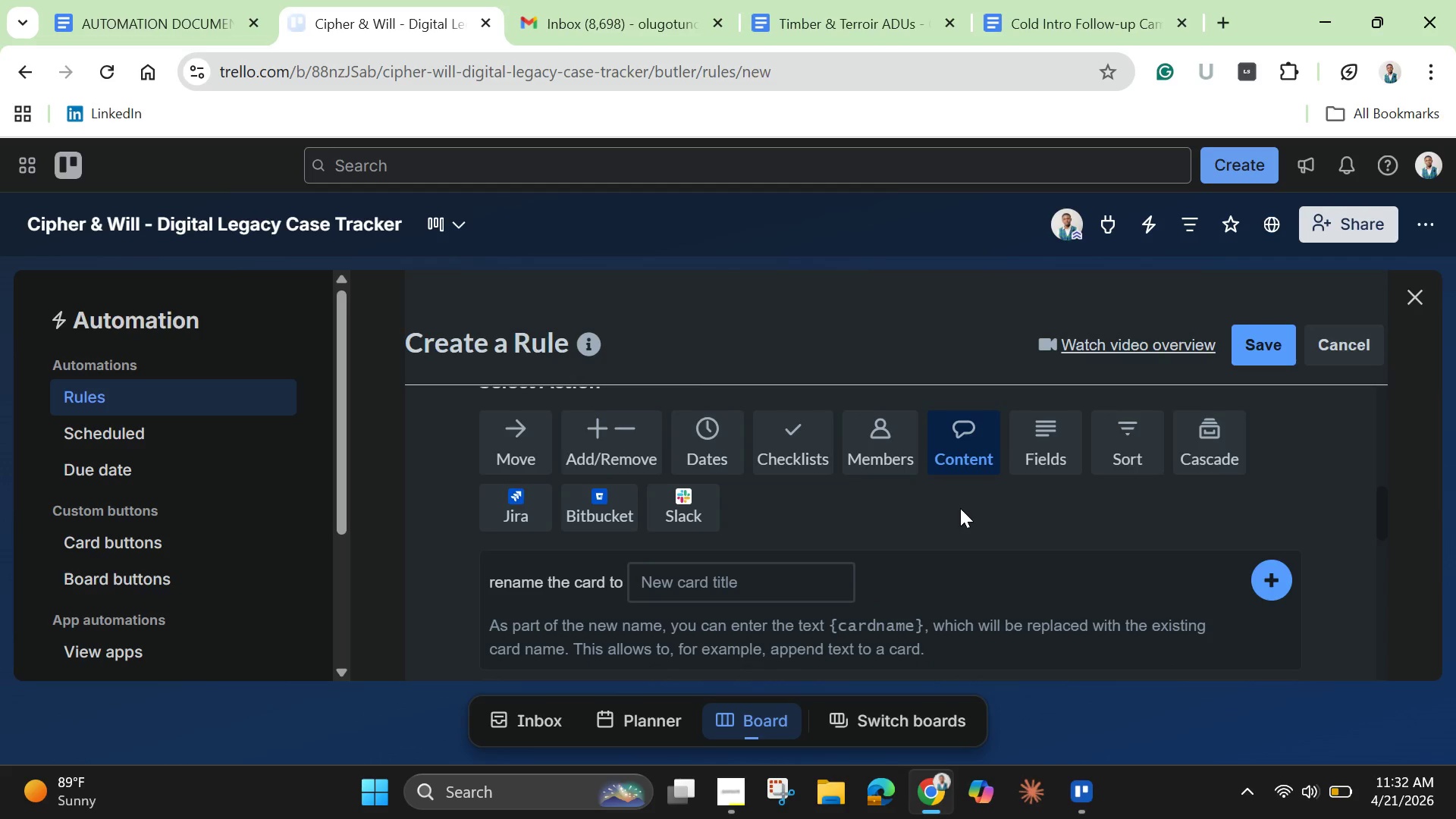 
scroll: coordinate [960, 516], scroll_direction: down, amount: 3.0
 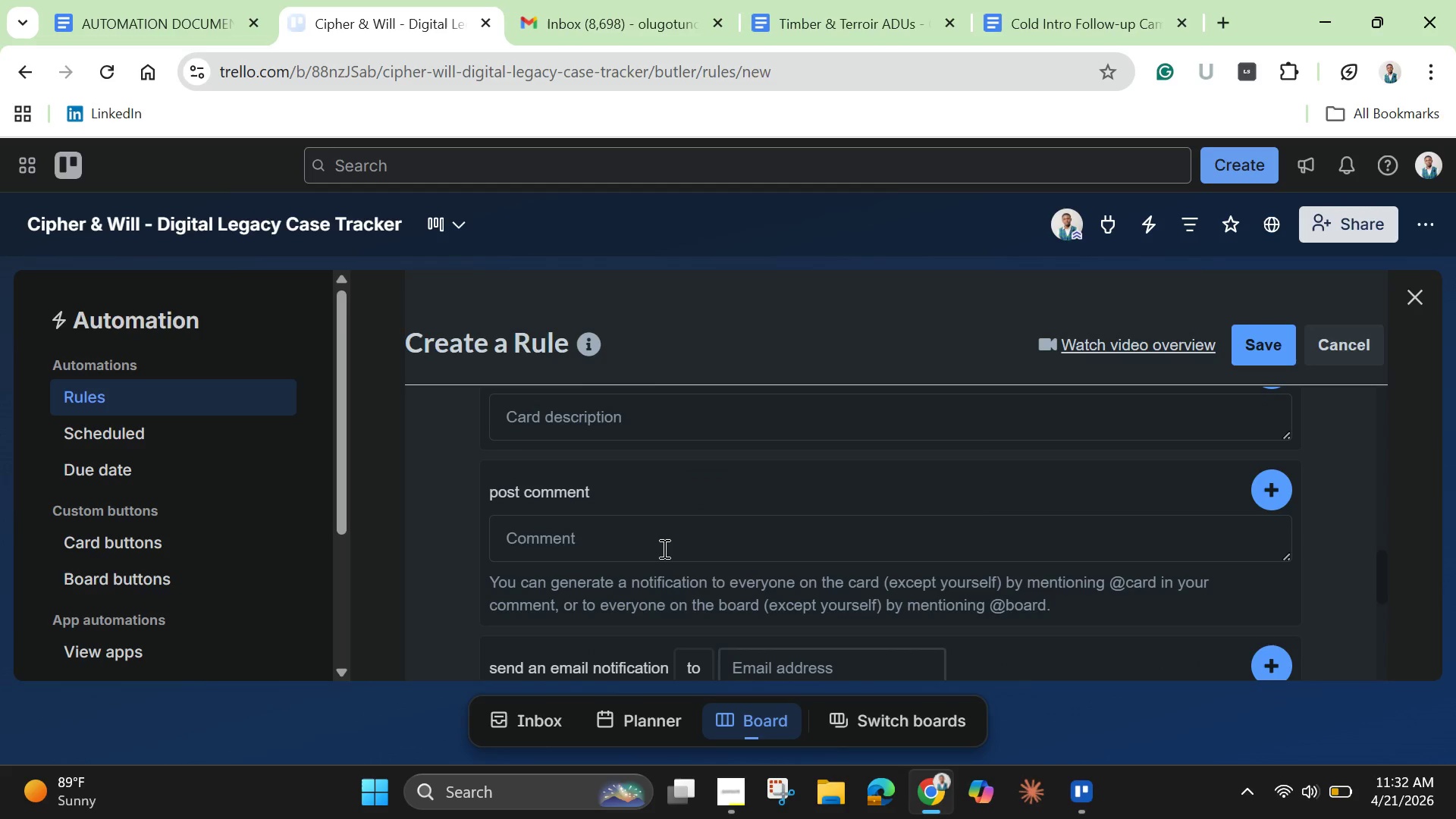 
left_click([663, 548])
 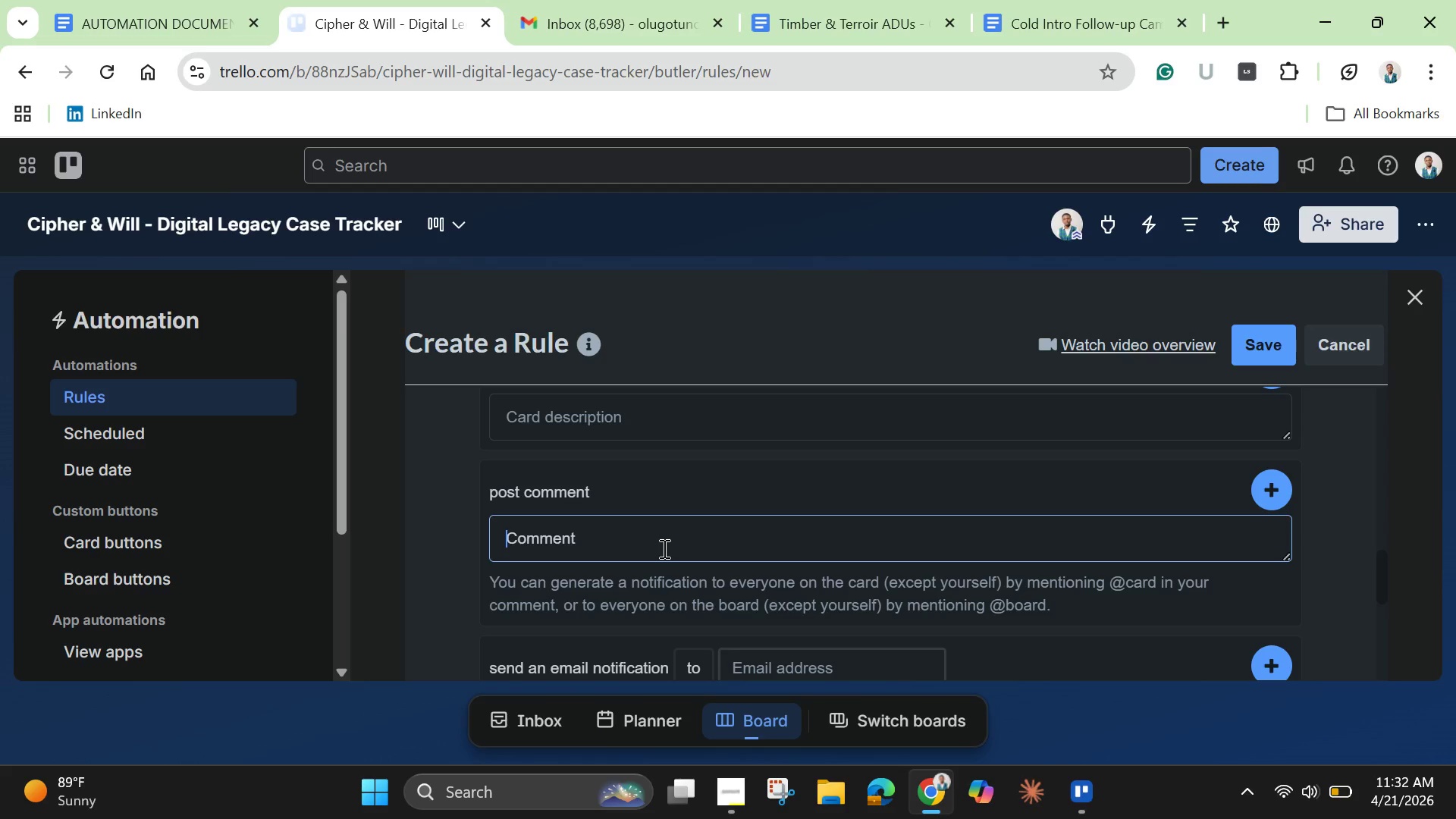 
wait(5.84)
 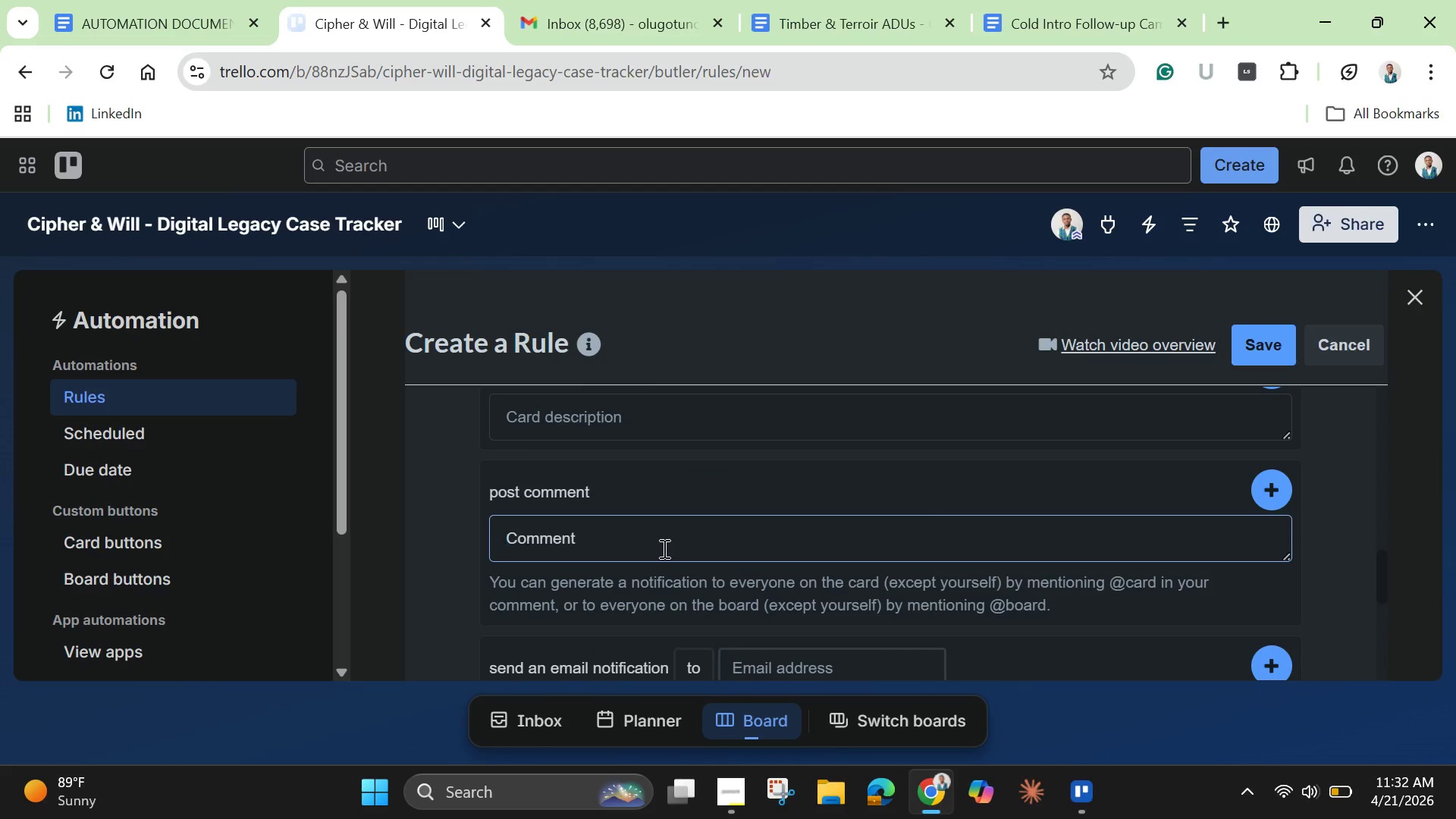 
key(Control+ControlLeft)
 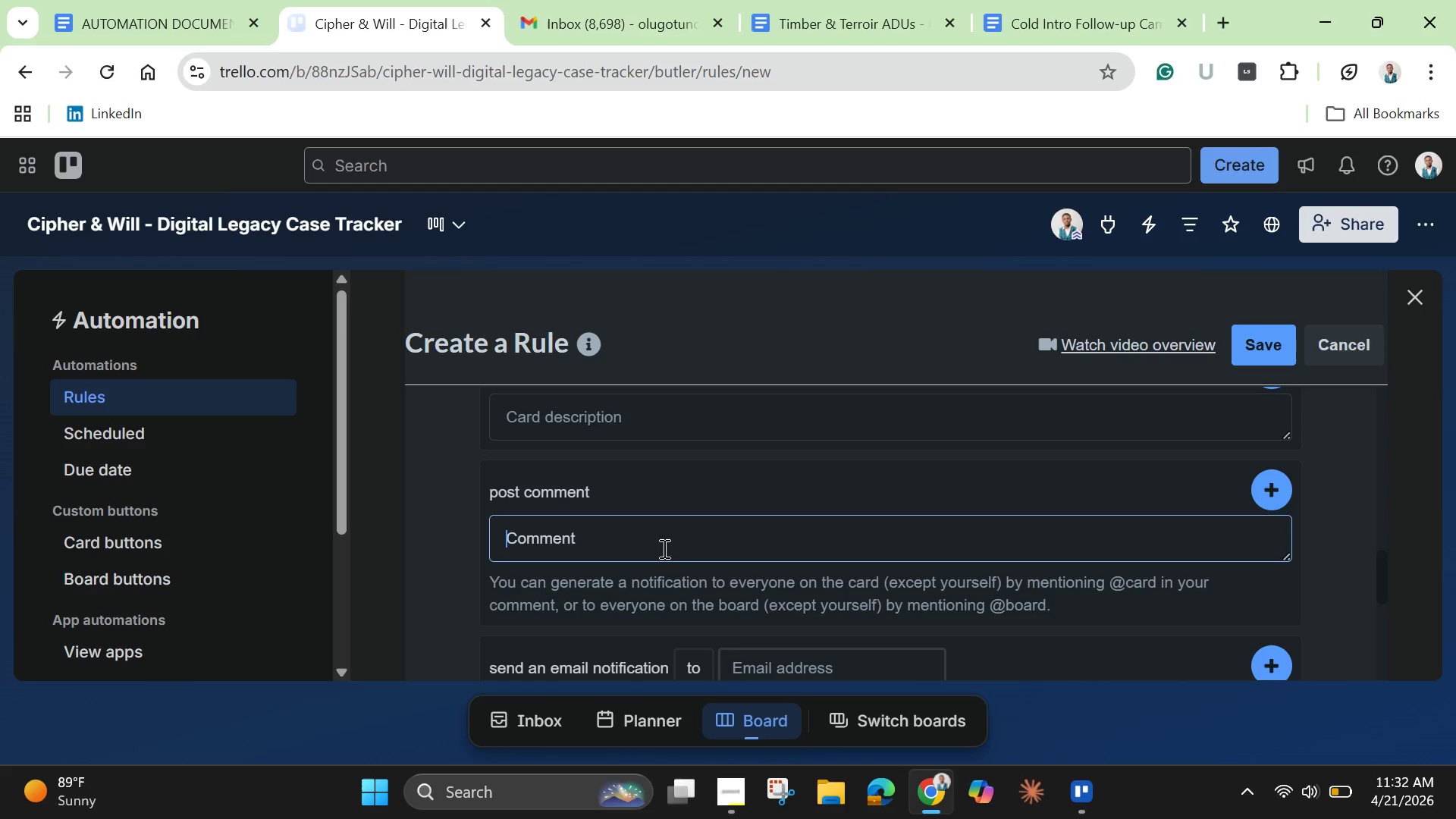 
type(Deadline approaching withing)
key(Backspace)
type( 46)
key(Backspace)
type(8 hot)
key(Backspace)
type(urs. Immeda)
key(Backspace)
type(iate follow0)
key(Backspace)
type(9)
key(Backspace)
type(-up required)
 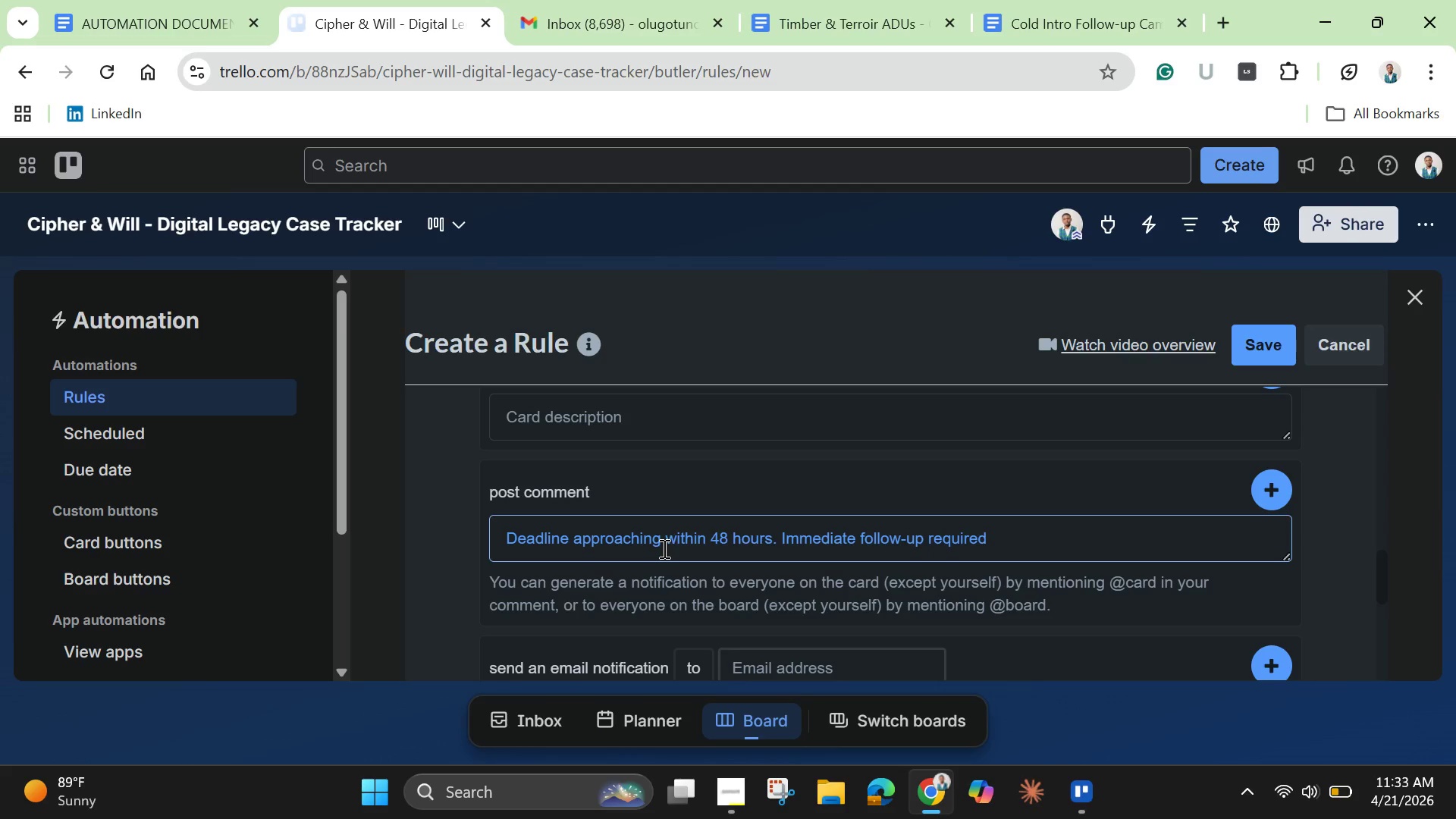 
key(ArrowLeft)
 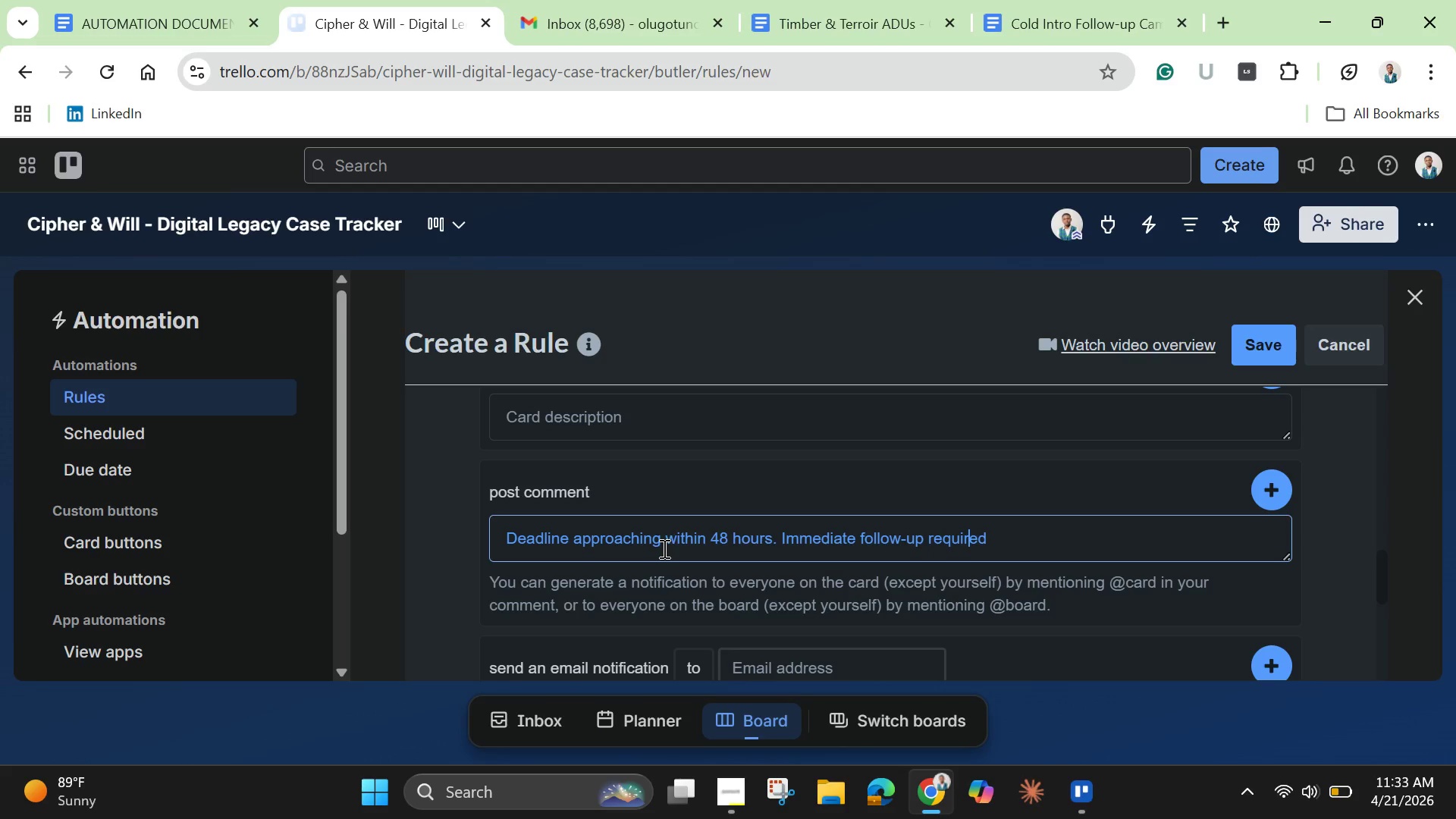 
key(ArrowLeft)
 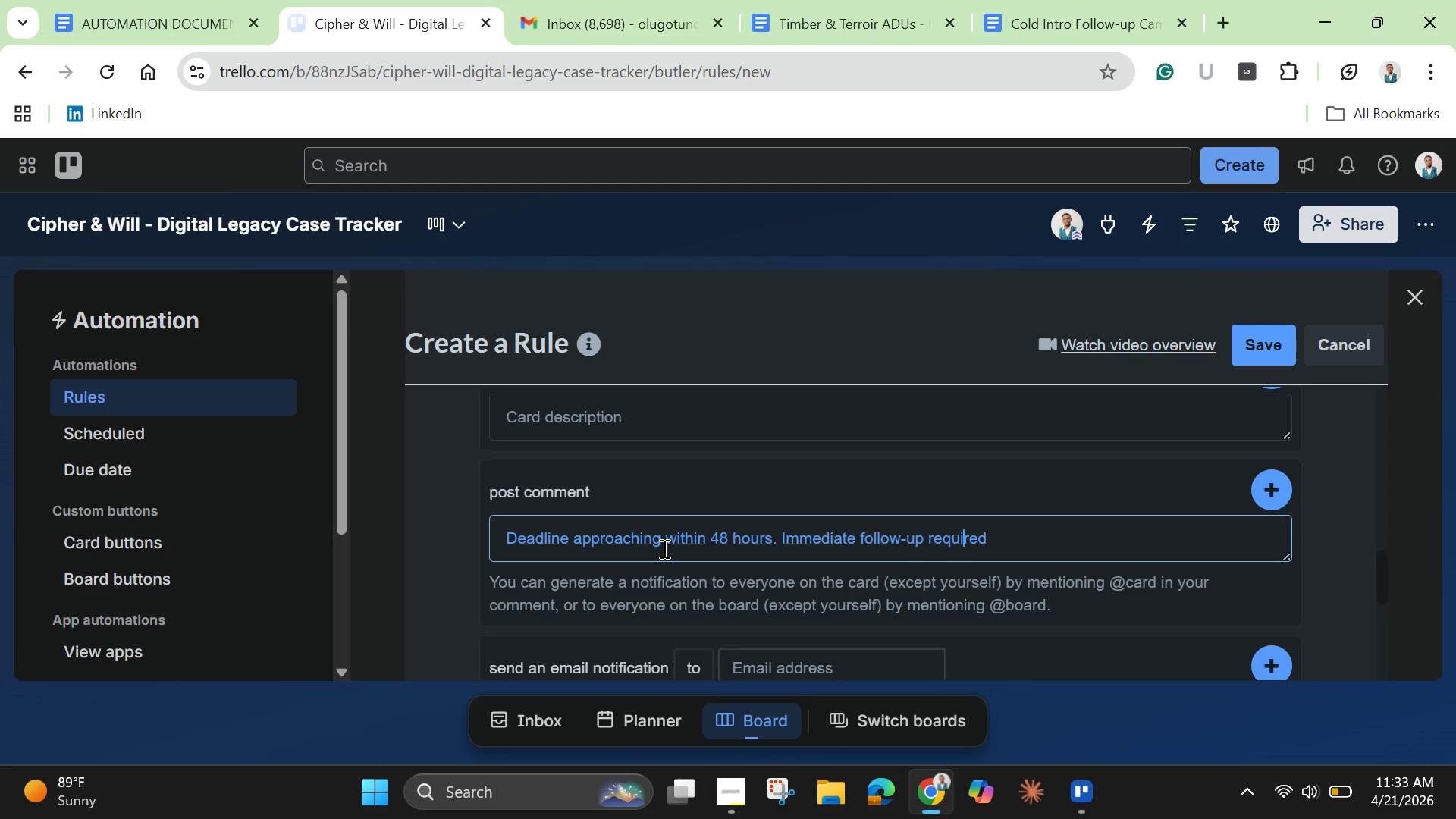 
key(ArrowLeft)
 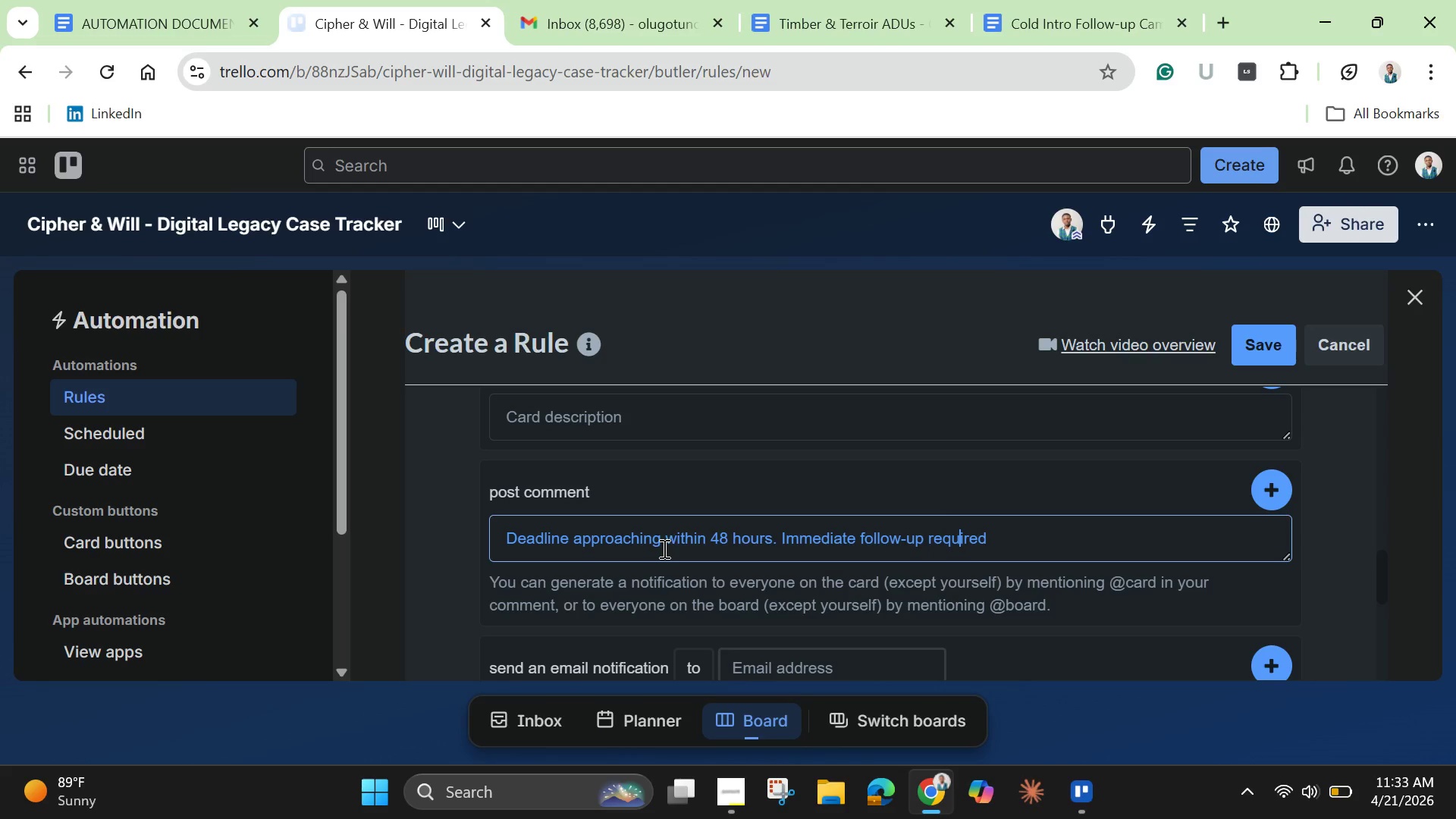 
key(ArrowLeft)
 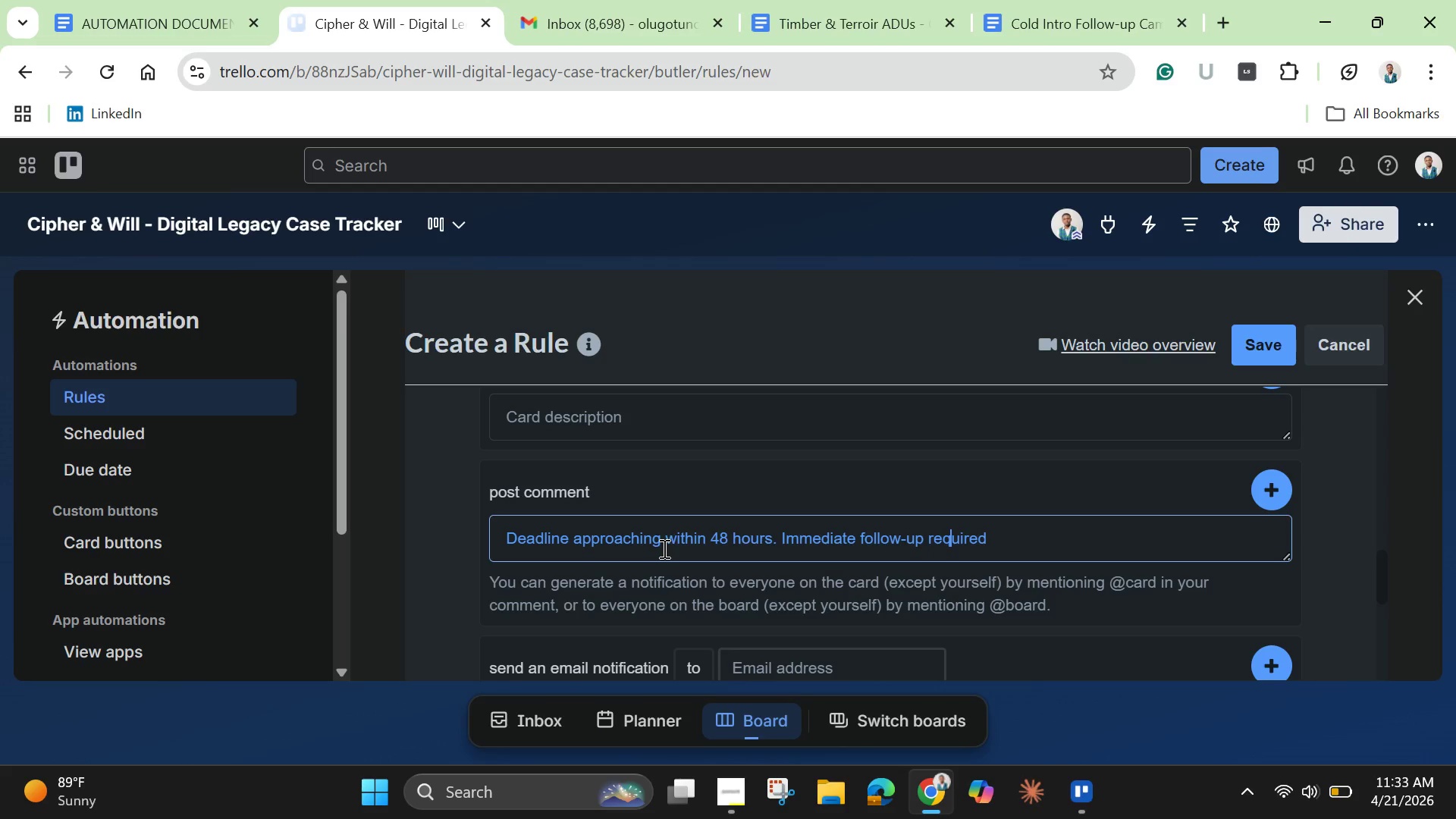 
key(ArrowLeft)
 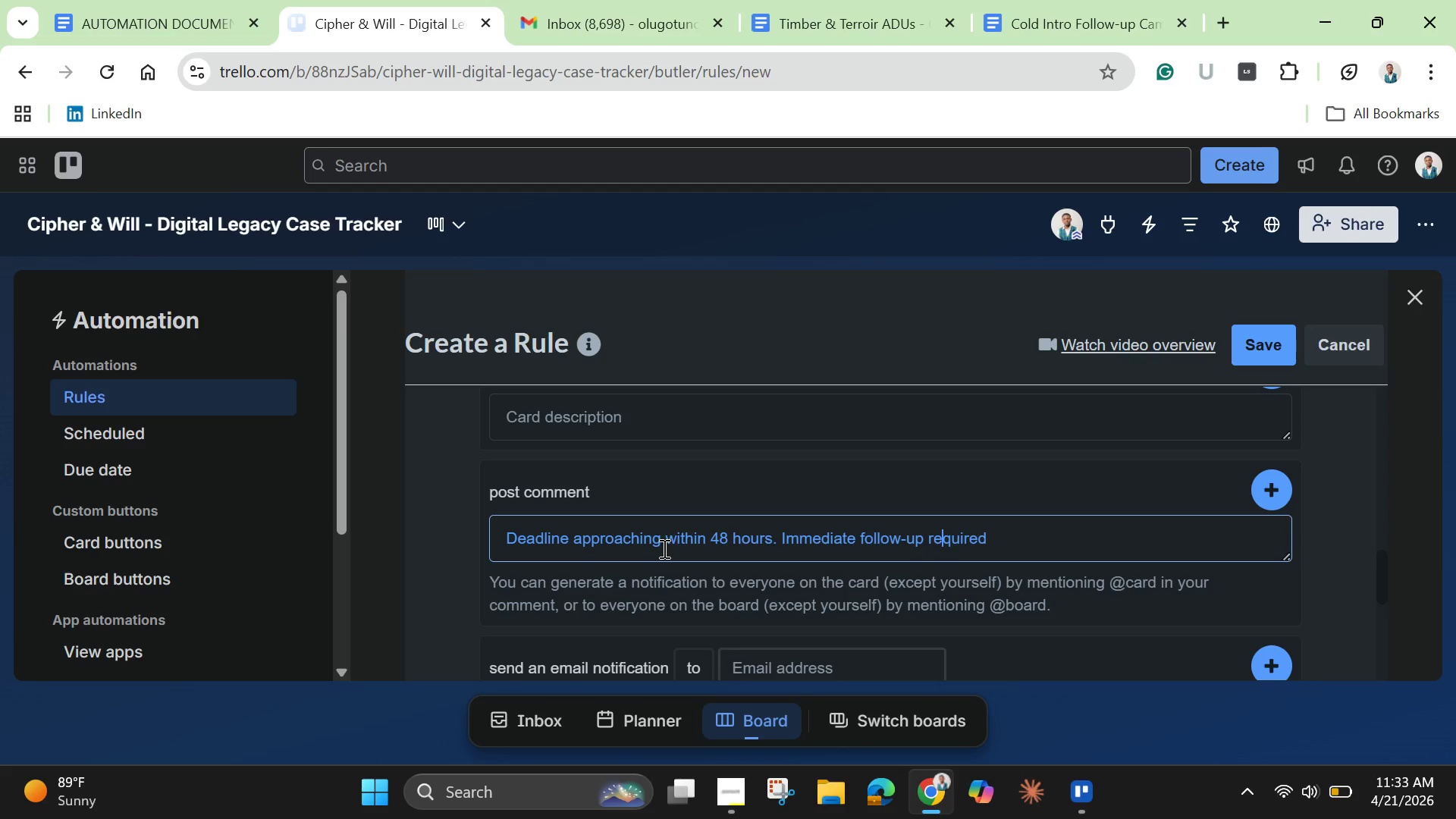 
key(ArrowLeft)
 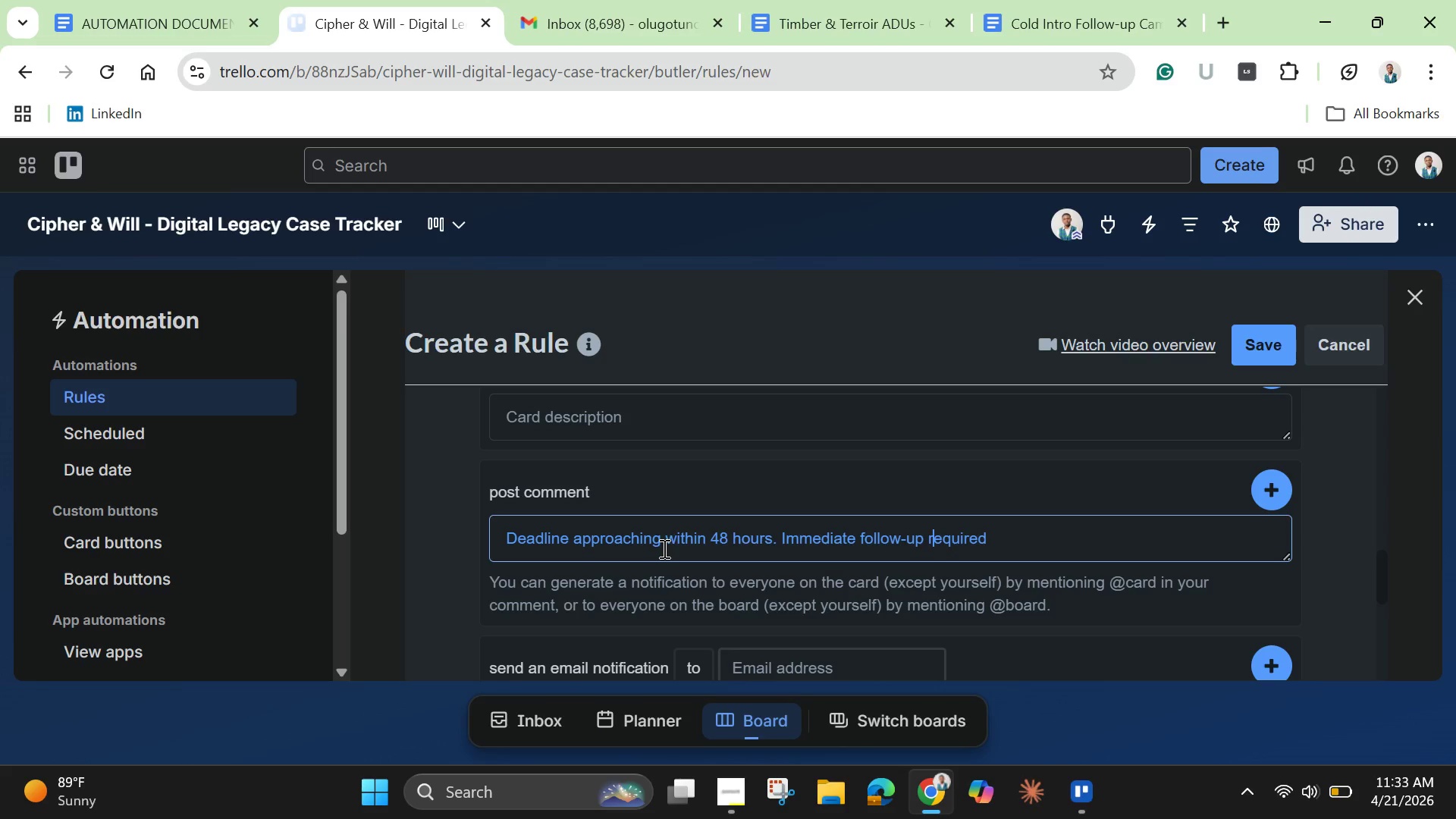 
key(ArrowLeft)
 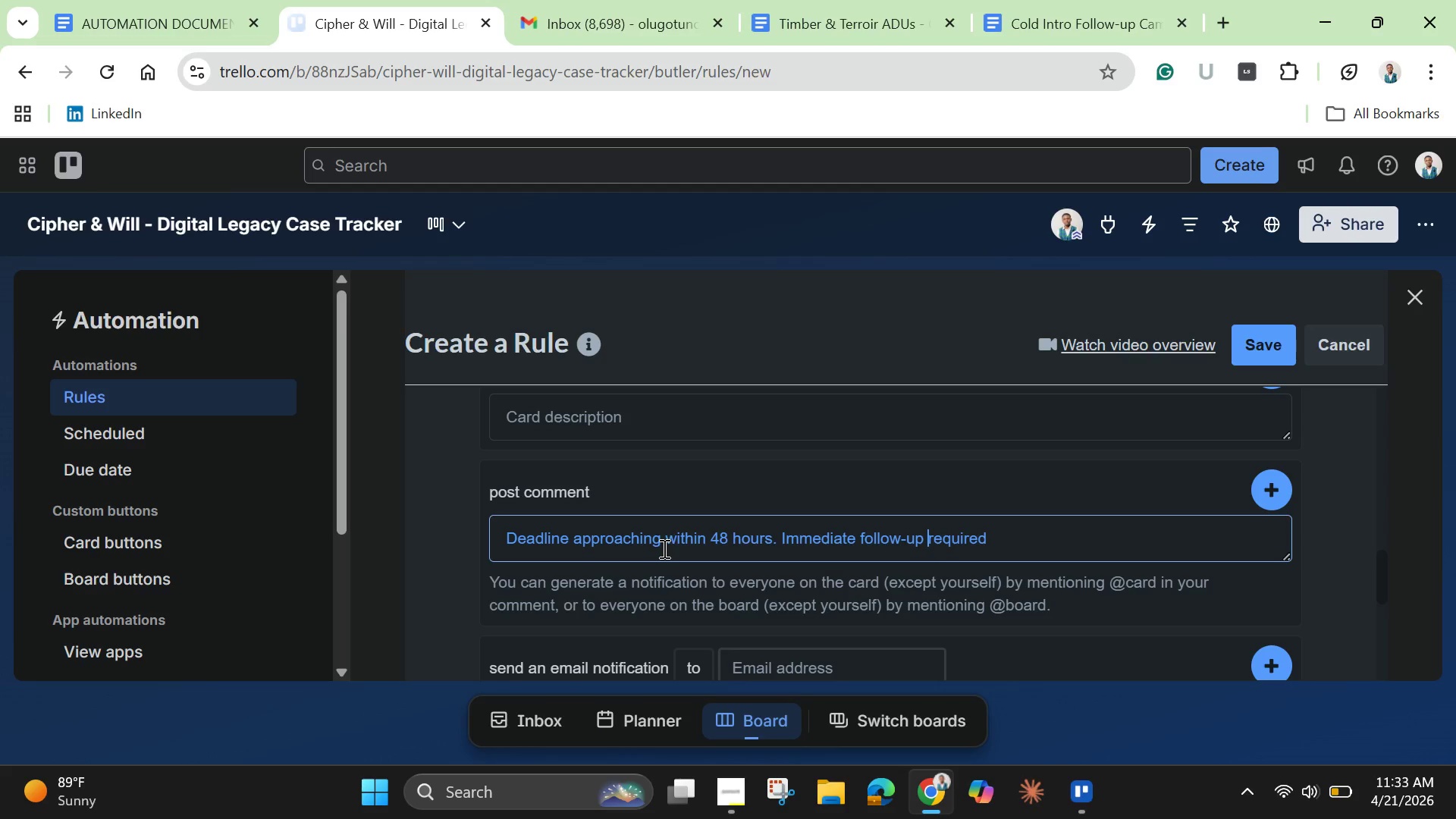 
key(ArrowLeft)
 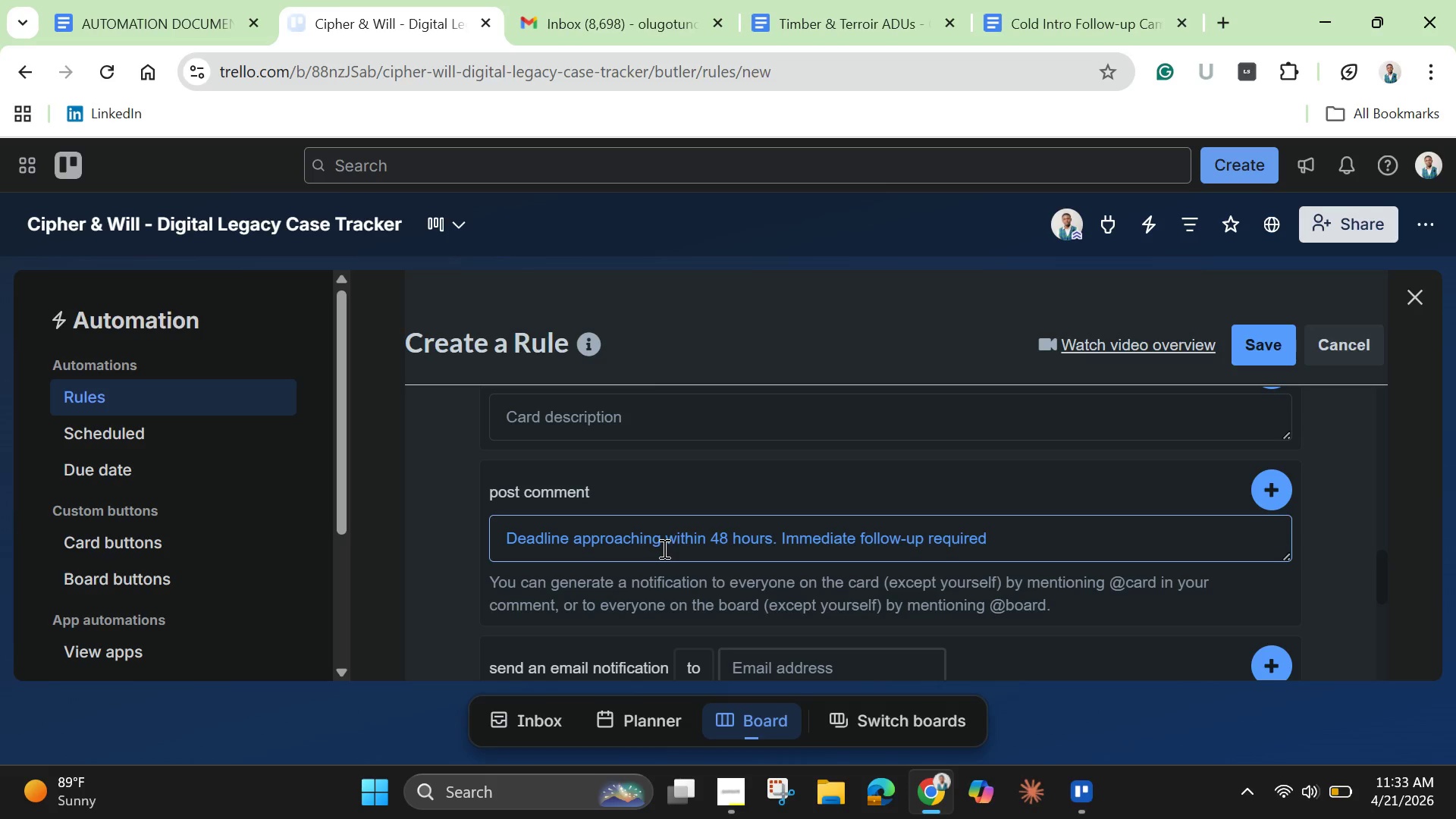 
key(Backspace)
 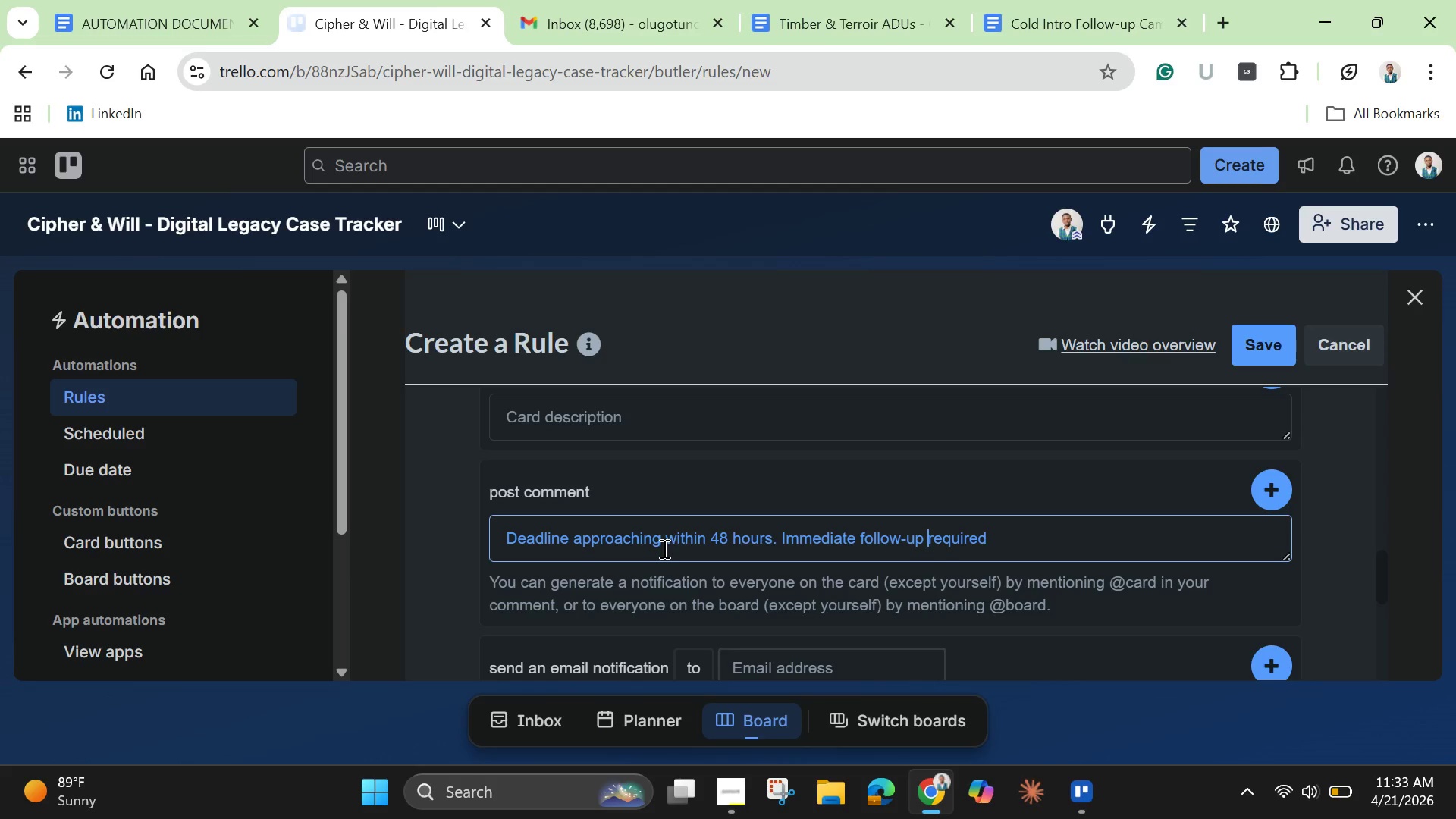 
key(Space)
 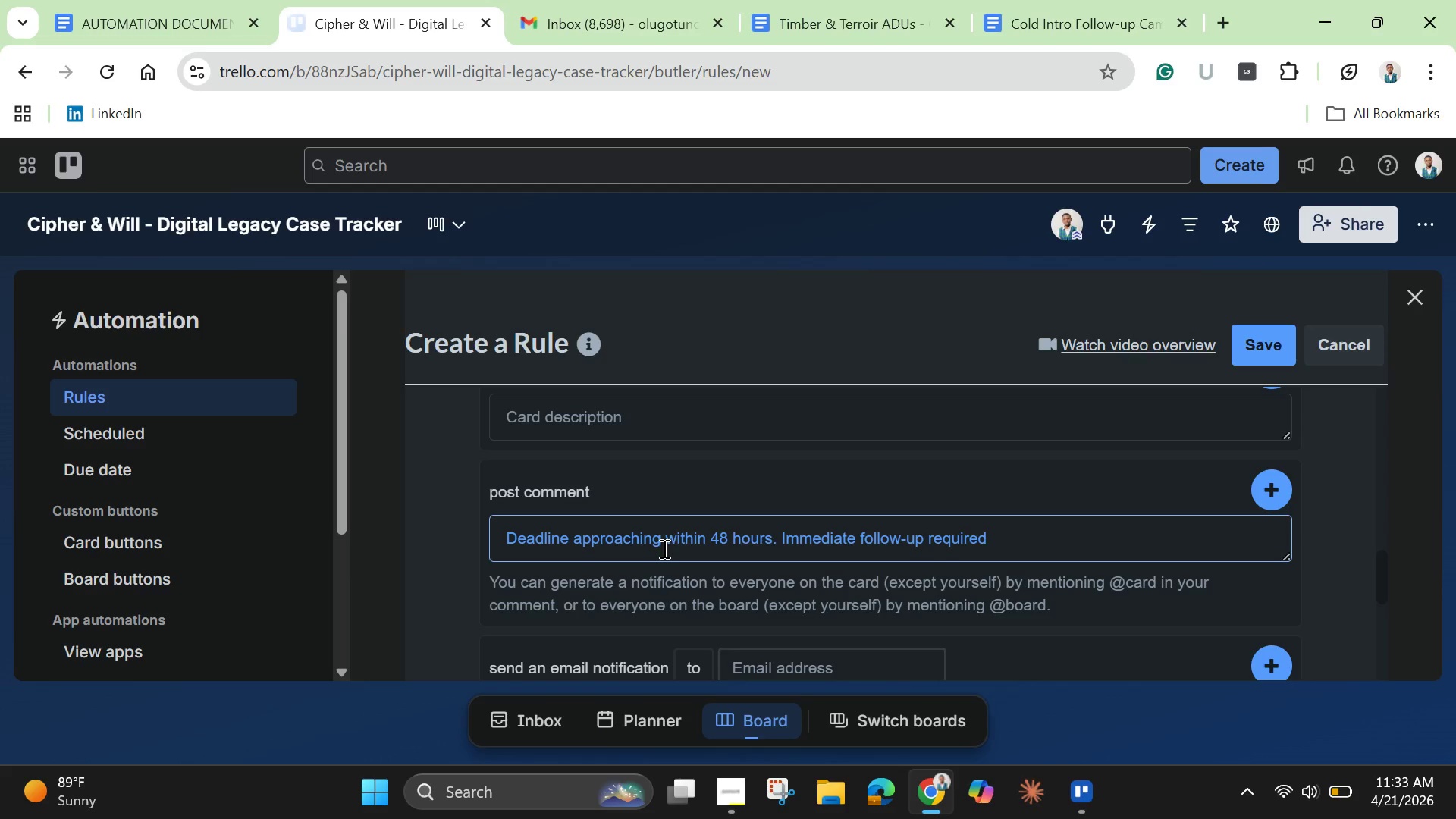 
key(ArrowRight)
 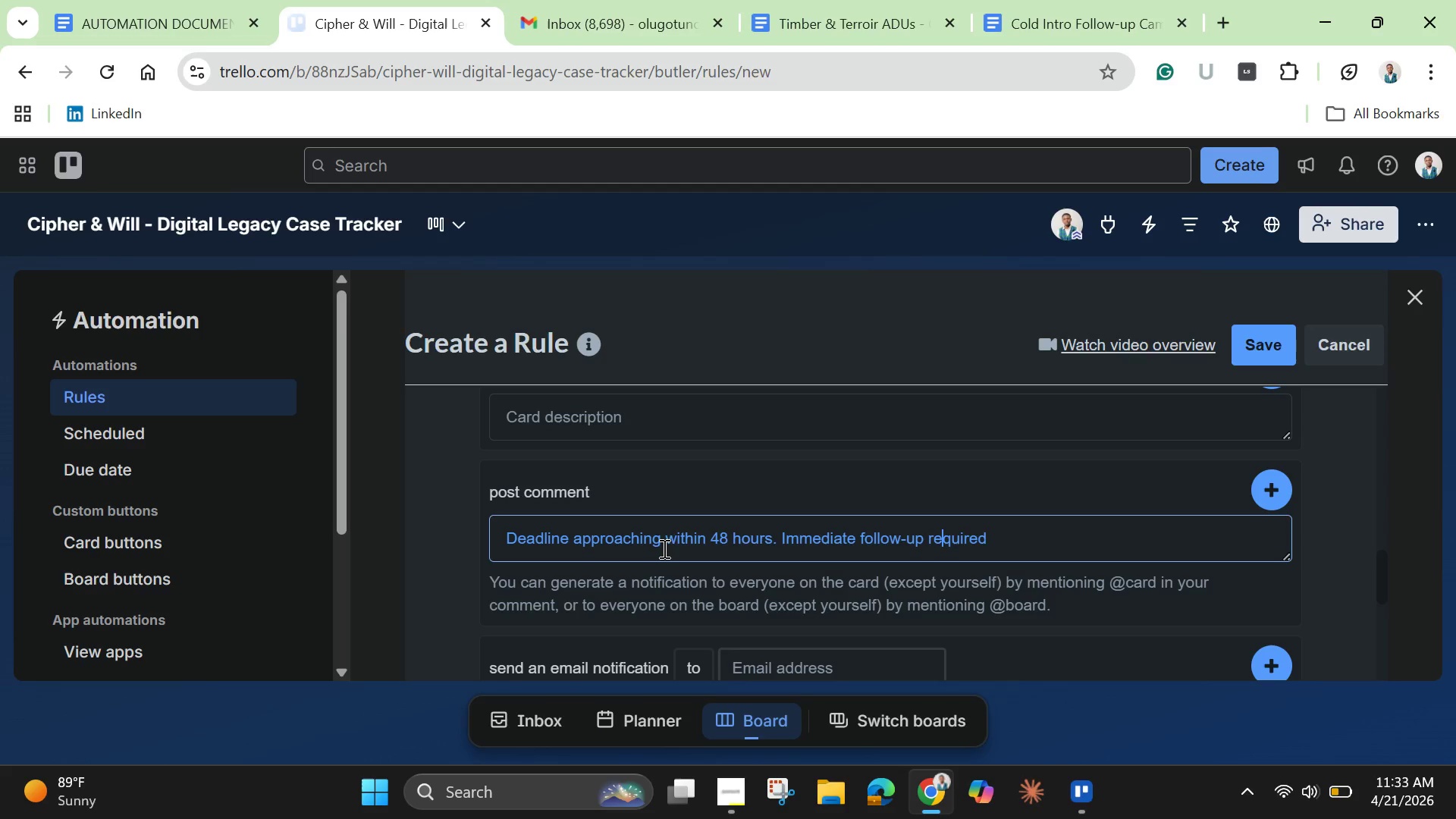 
key(ArrowRight)
 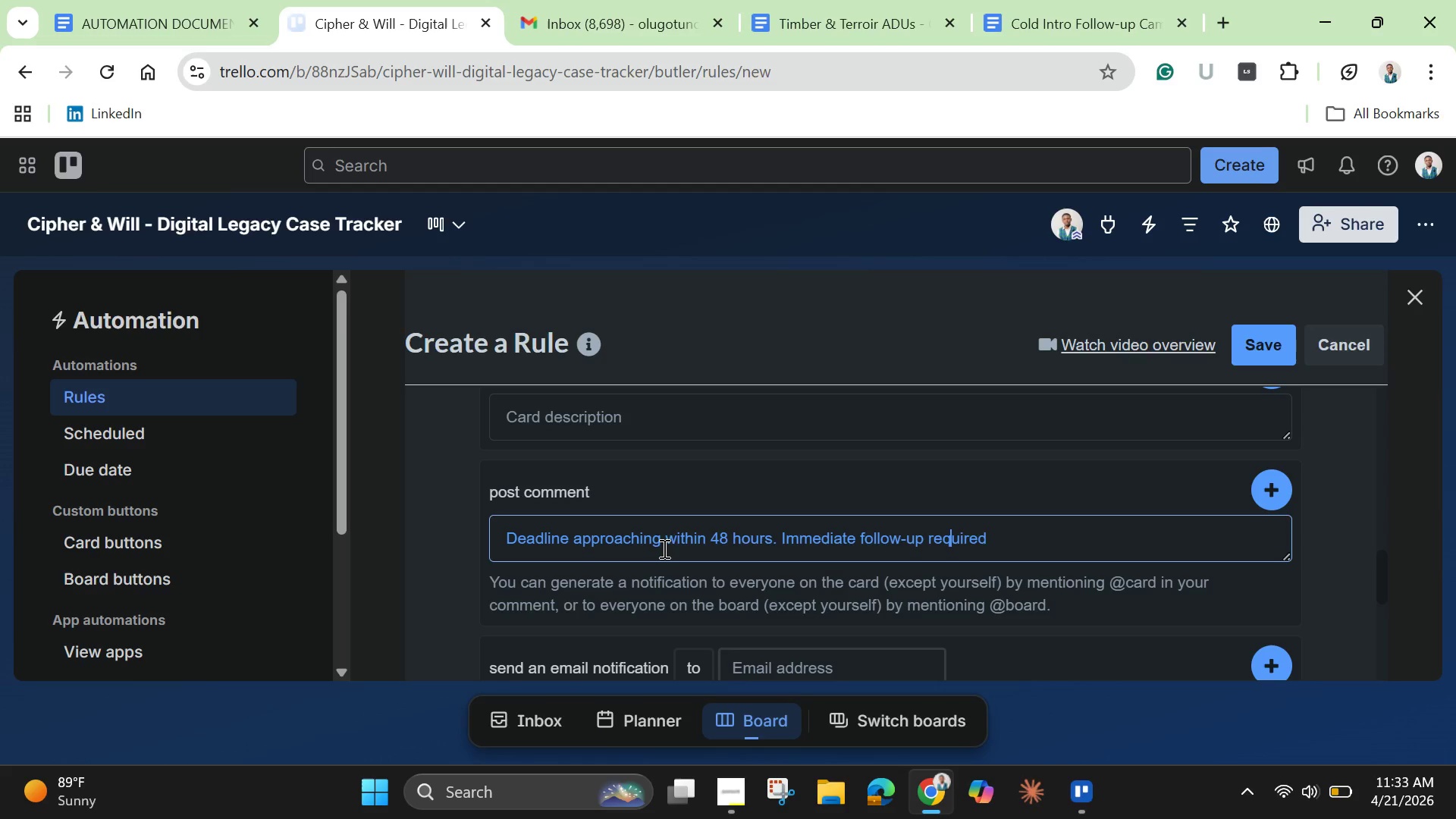 
key(ArrowRight)
 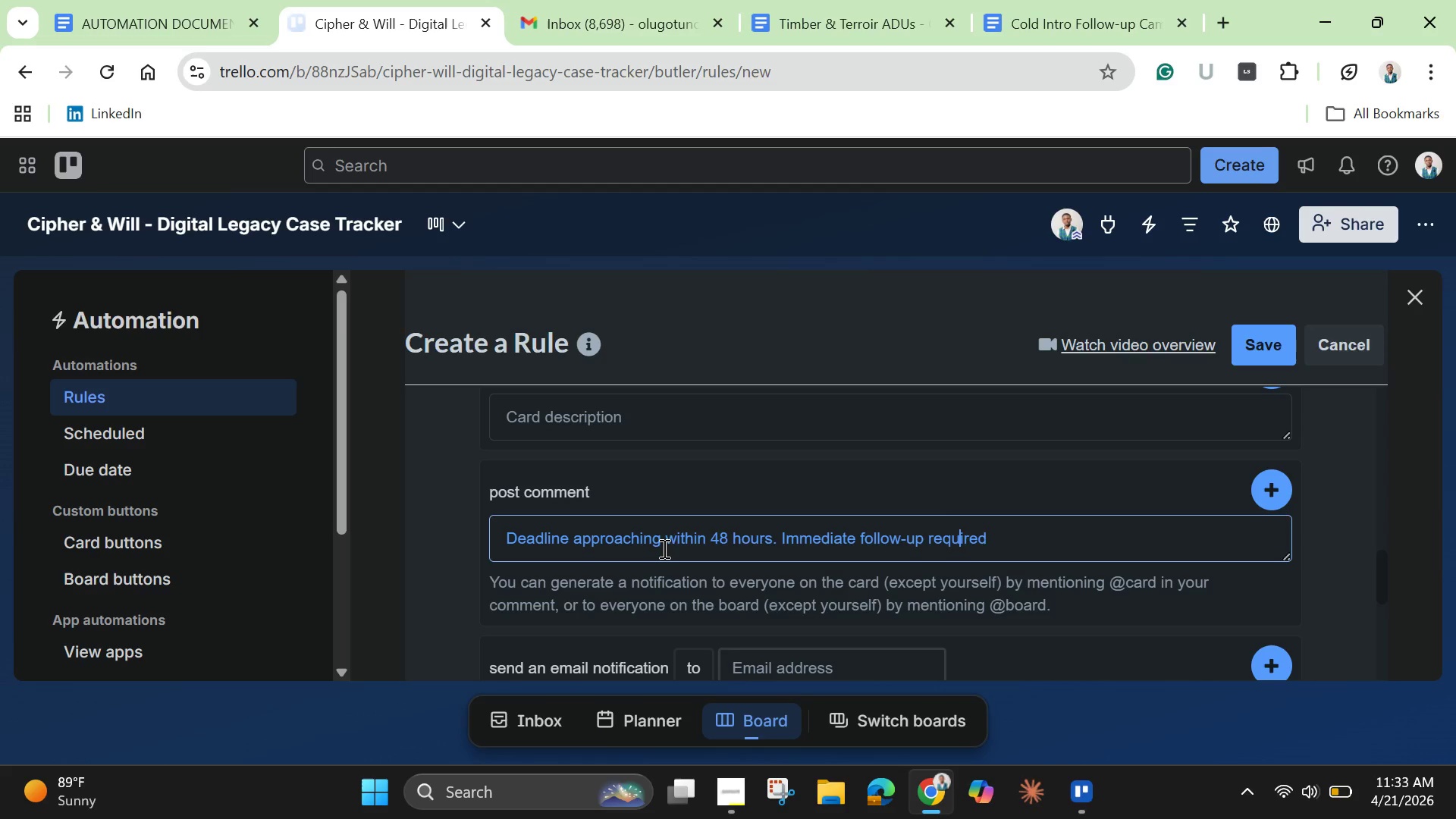 
key(ArrowRight)
 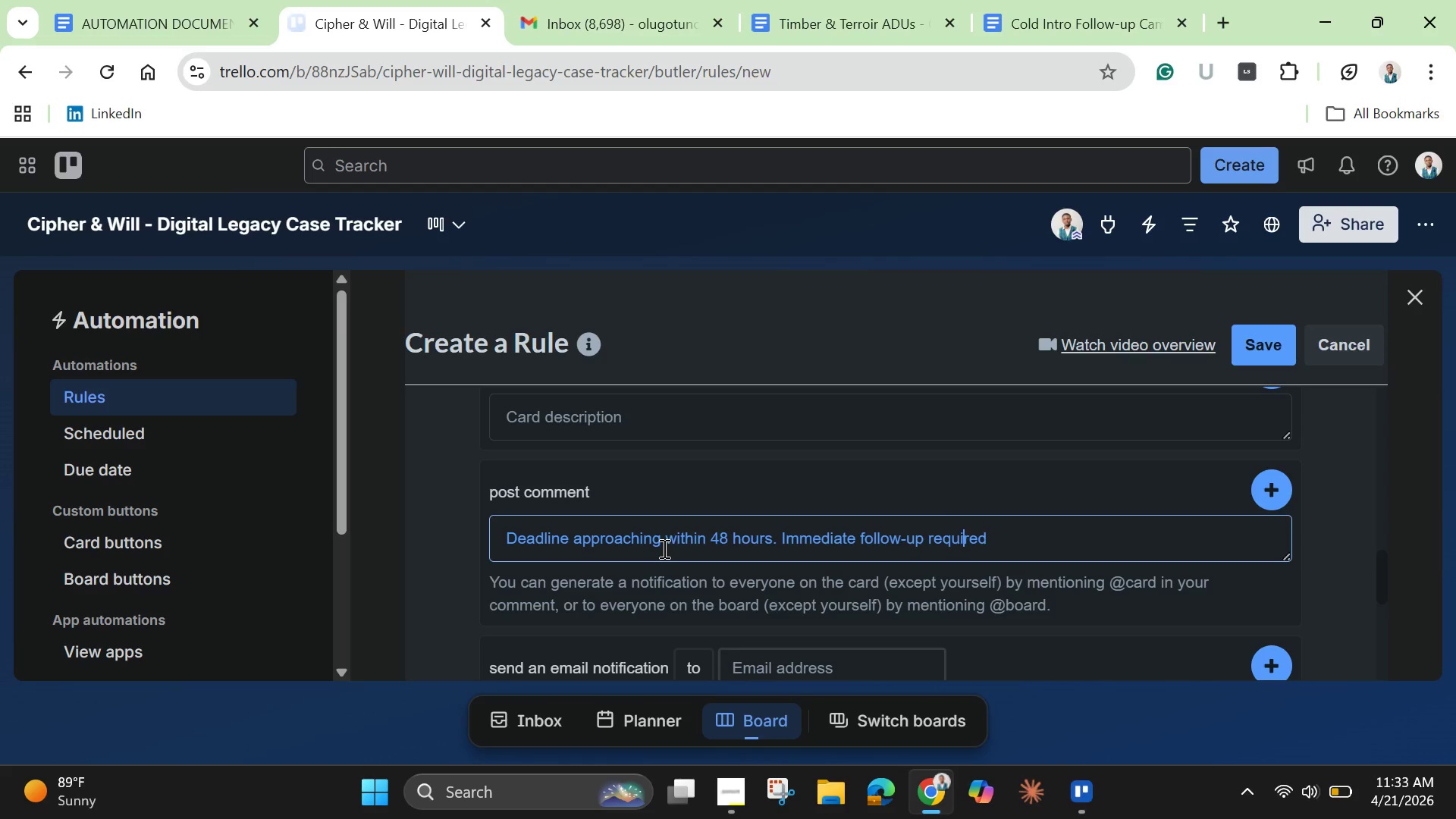 
key(ArrowRight)
 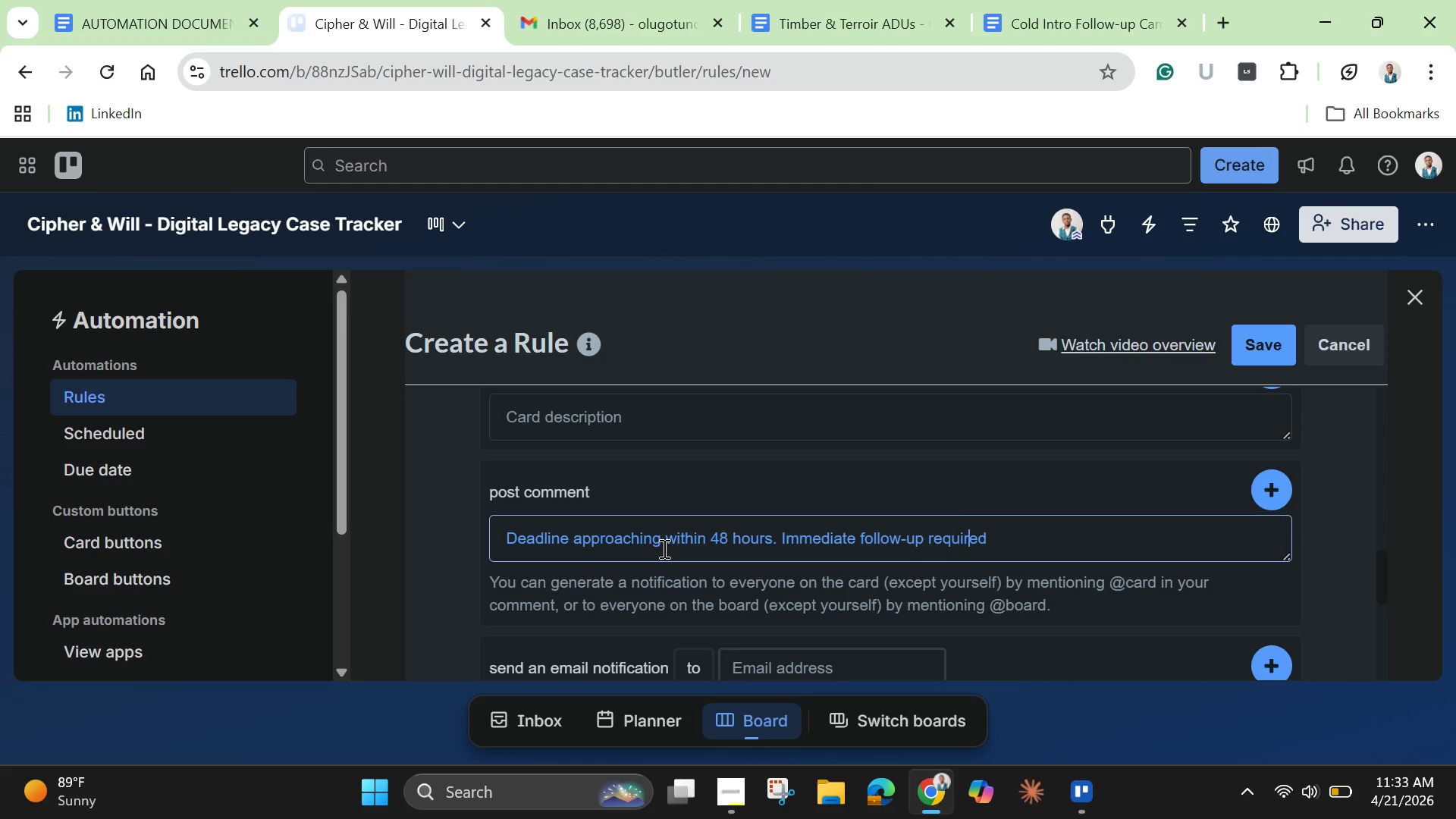 
key(ArrowRight)
 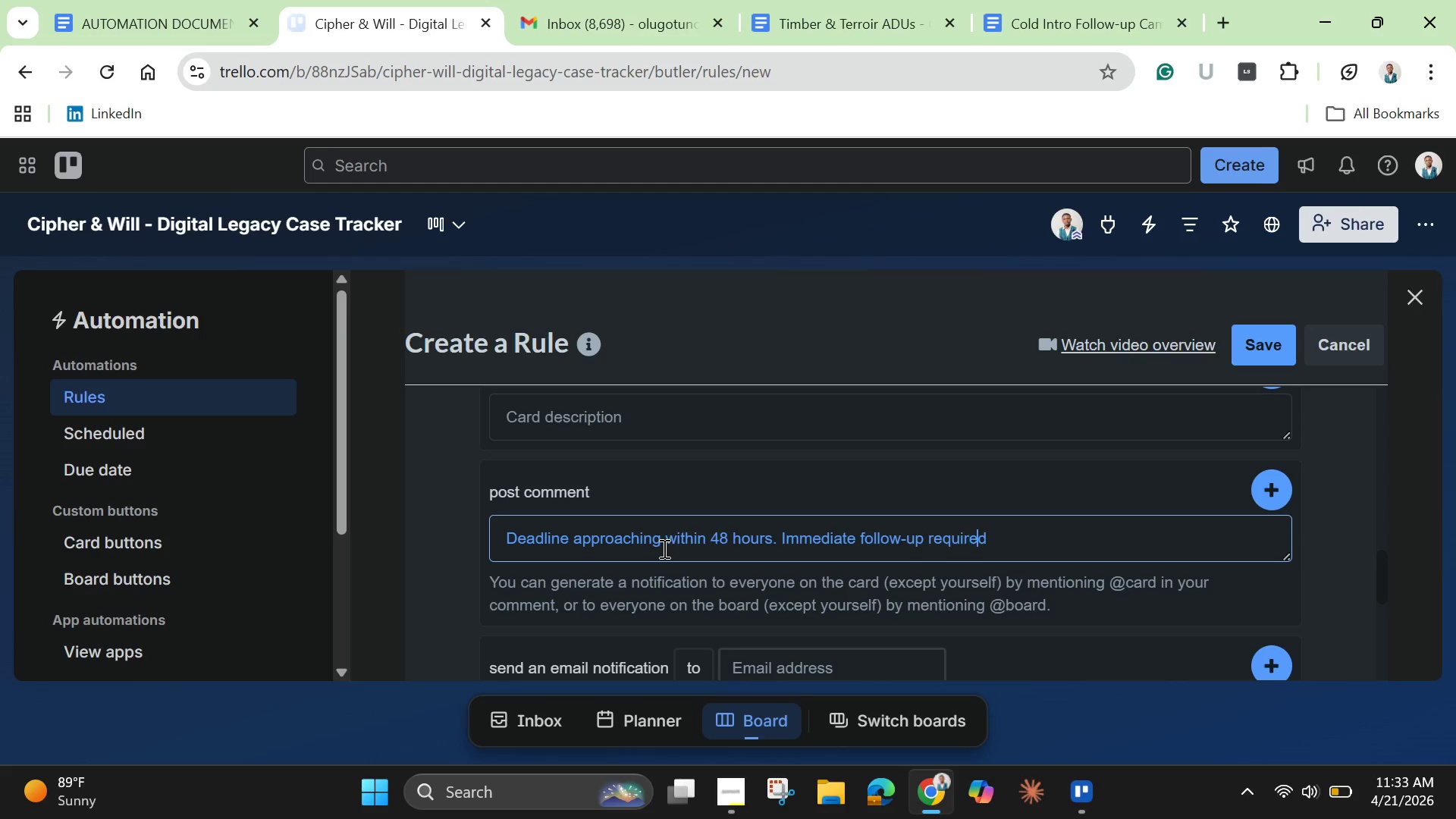 
key(ArrowRight)
 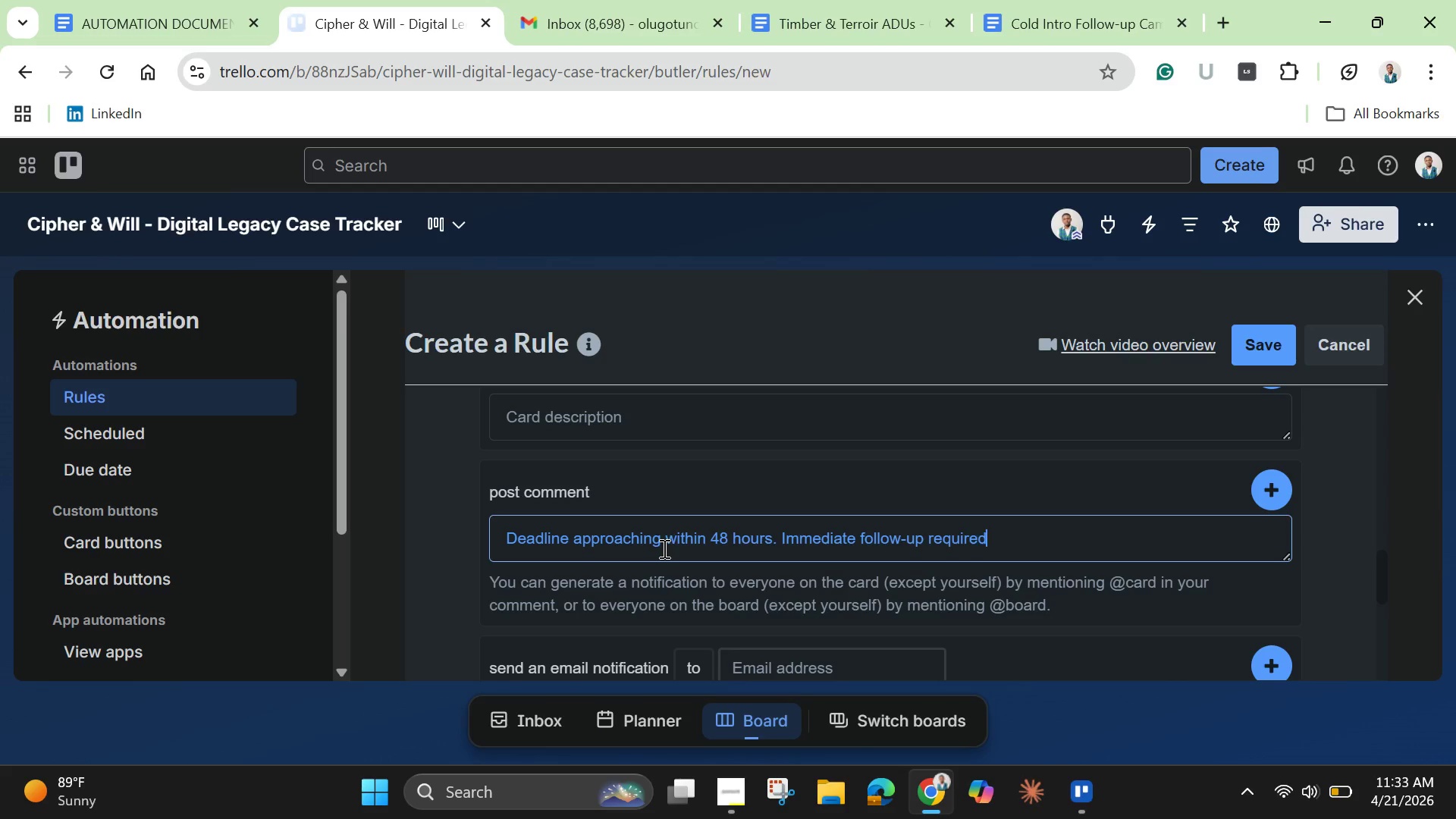 
key(ArrowRight)
 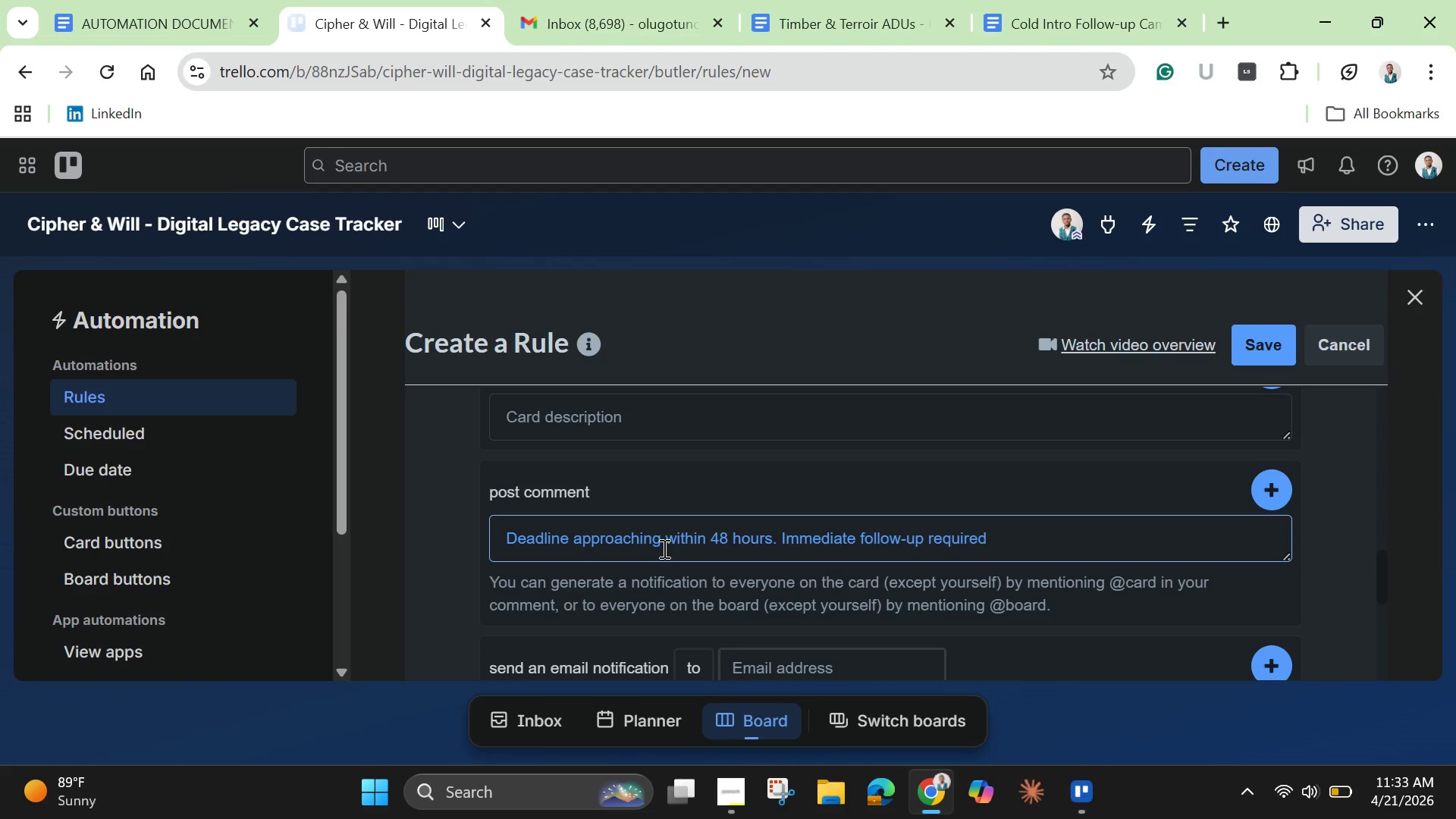 
key(Period)
 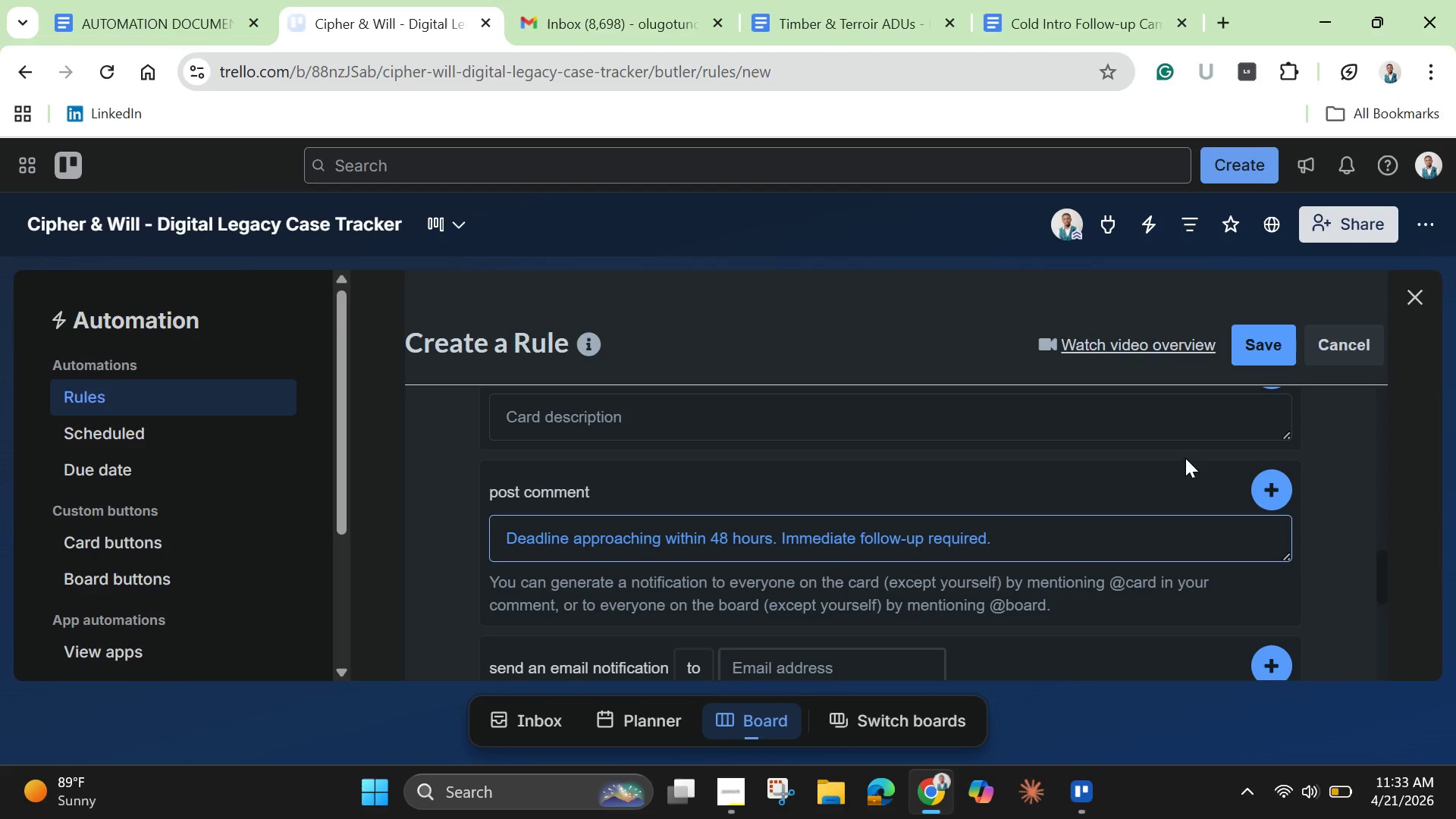 
left_click([1272, 488])
 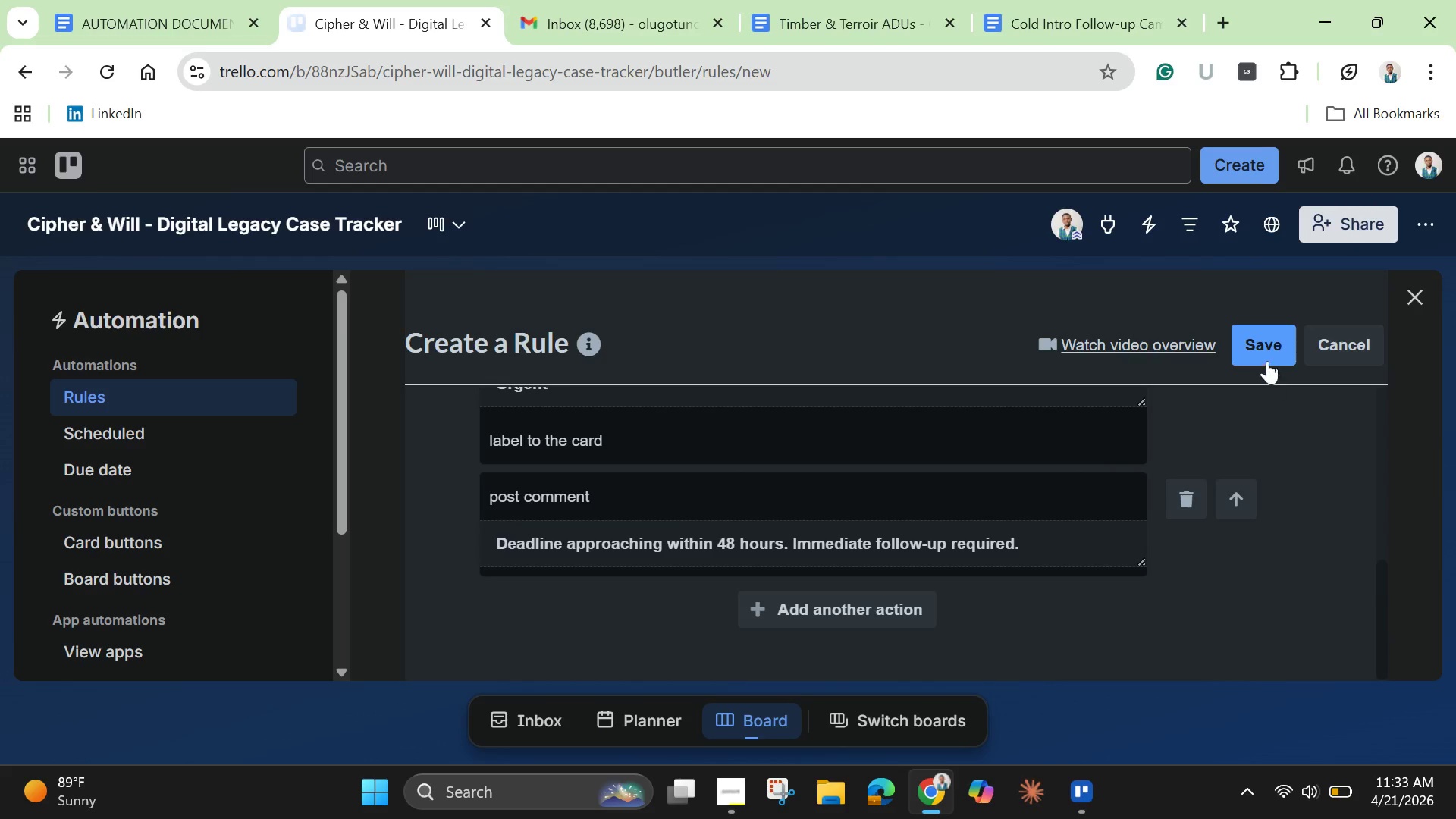 
left_click([1266, 341])
 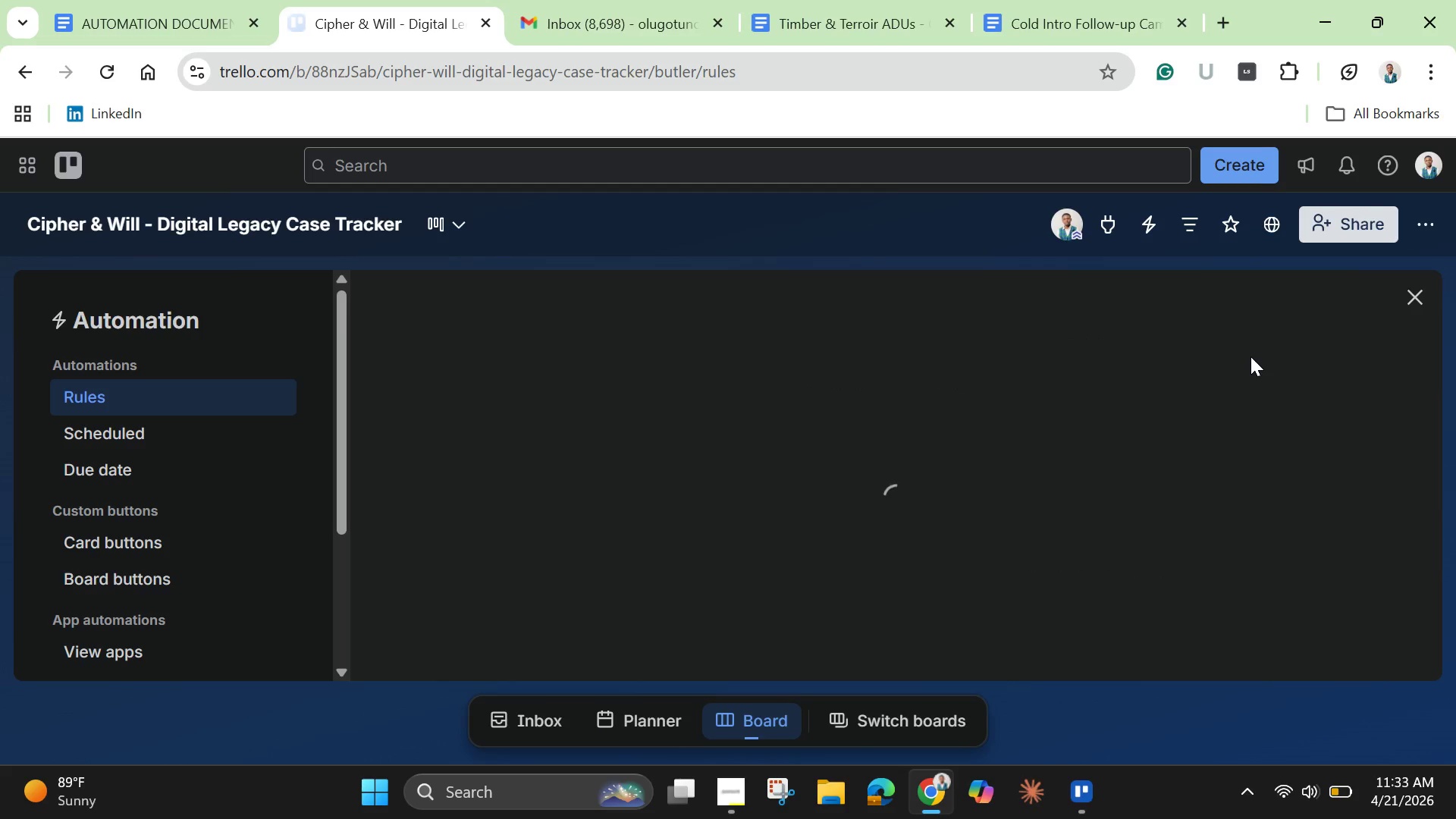 
wait(9.83)
 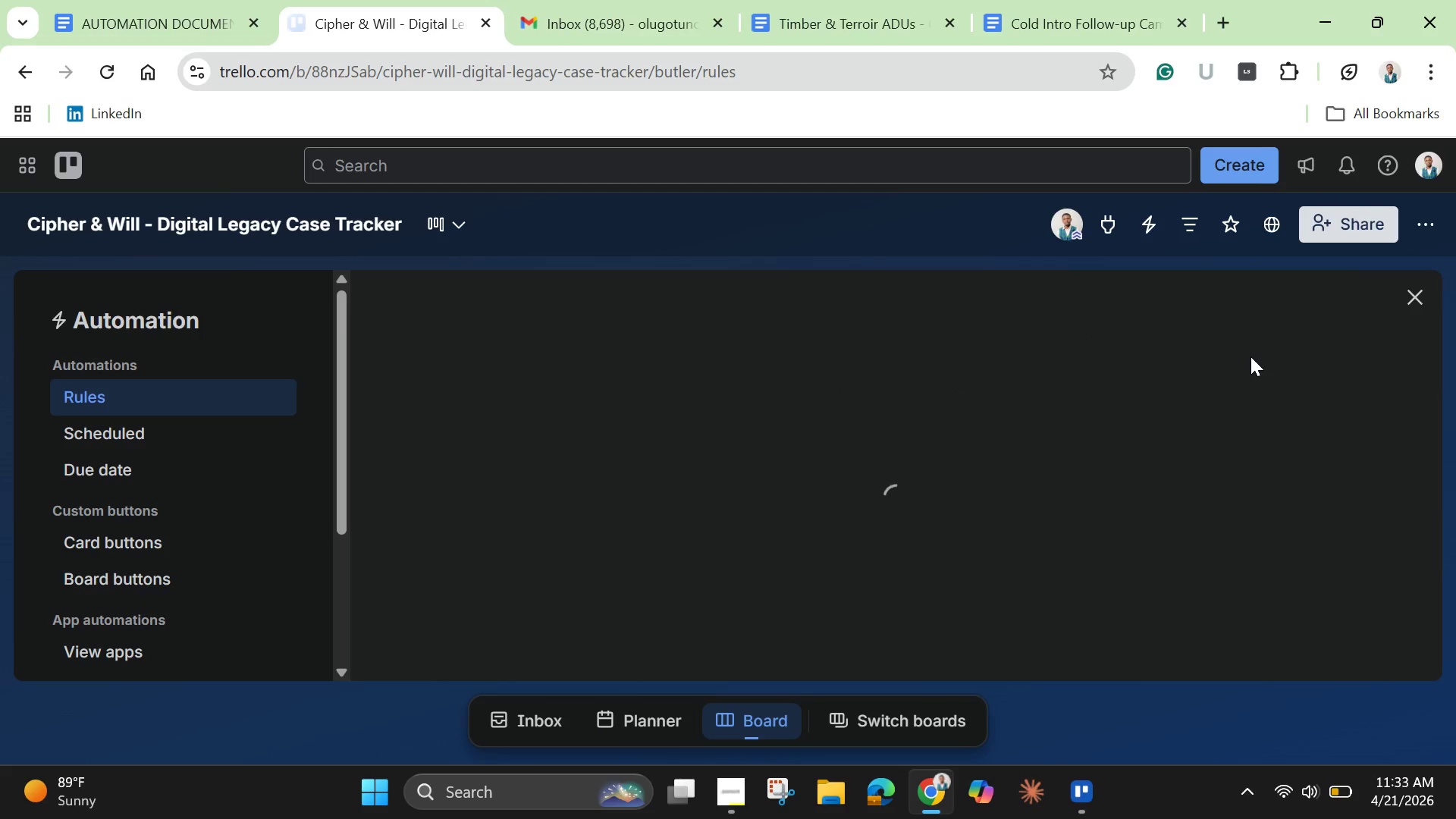 
scroll: coordinate [1134, 442], scroll_direction: down, amount: 2.0
 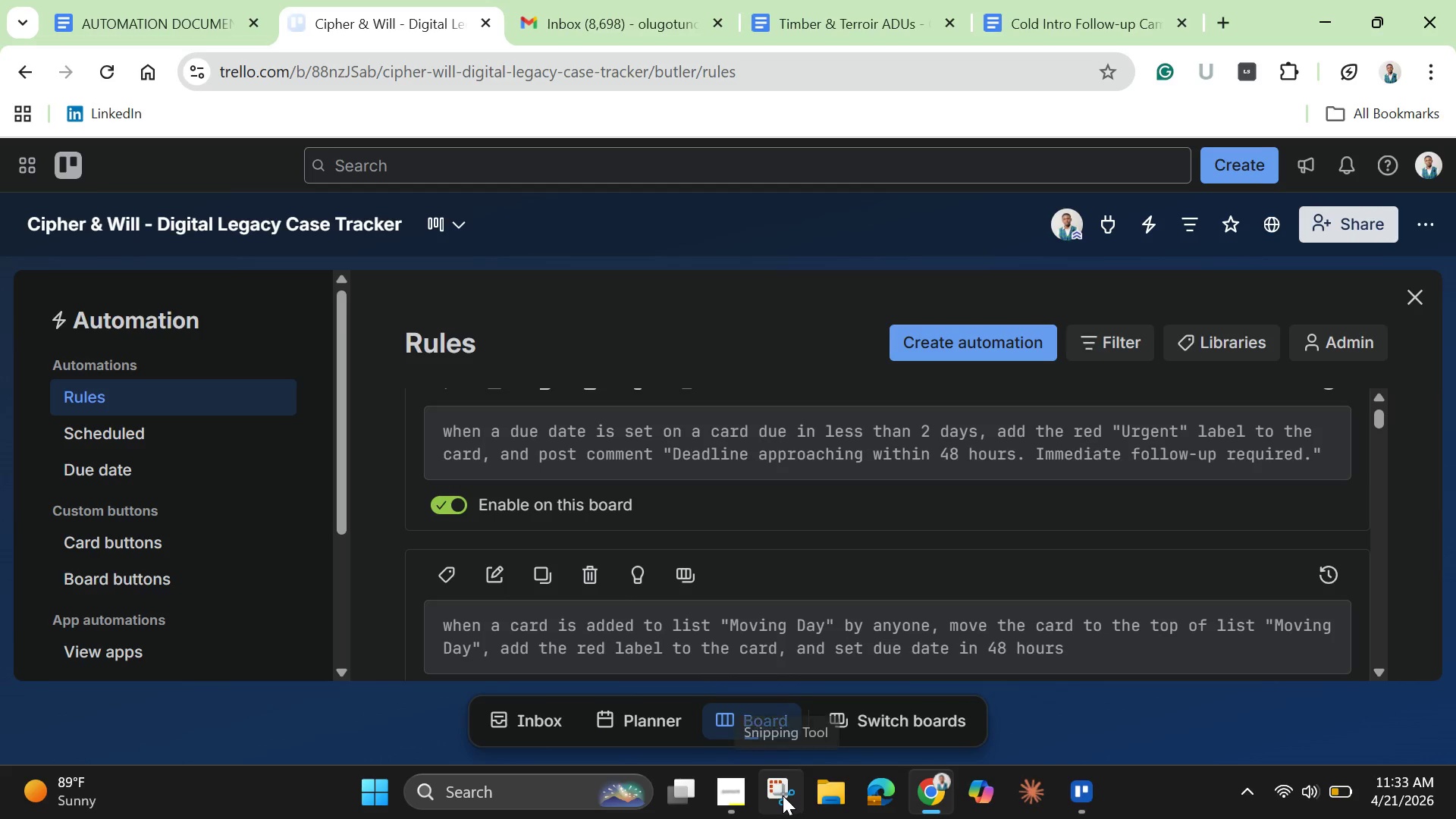 
wait(7.02)
 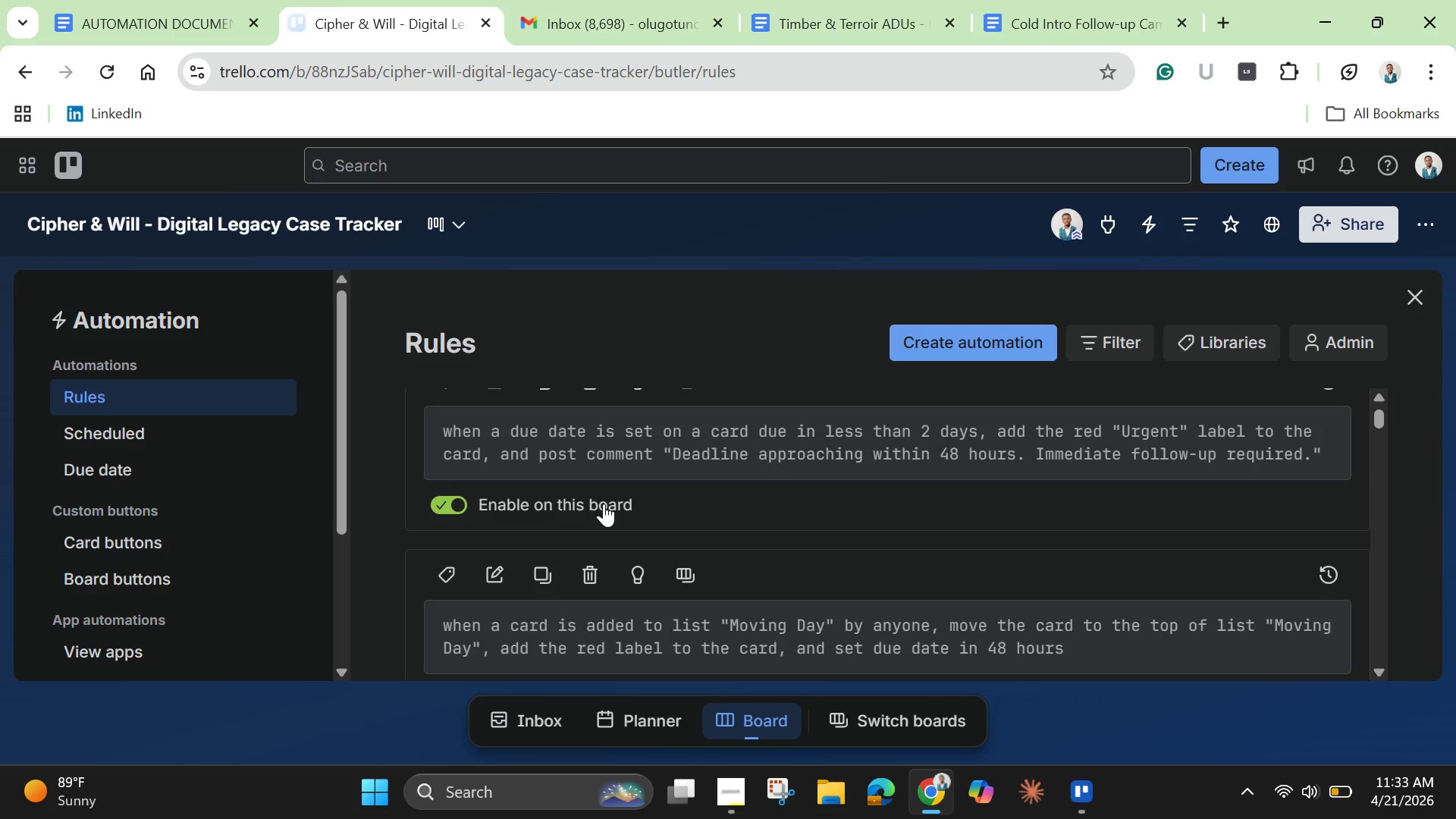 
left_click([780, 793])
 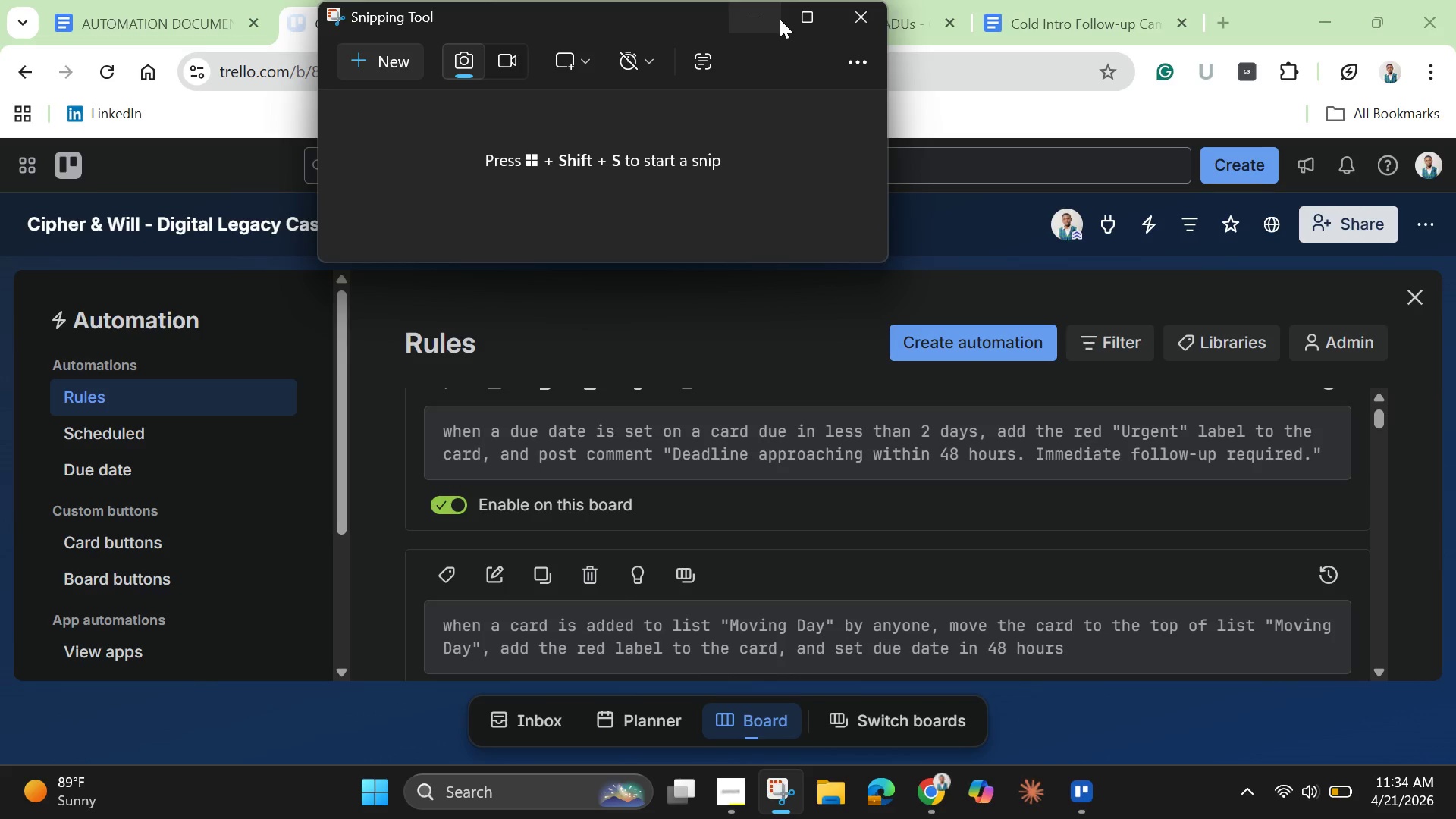 
left_click([756, 19])
 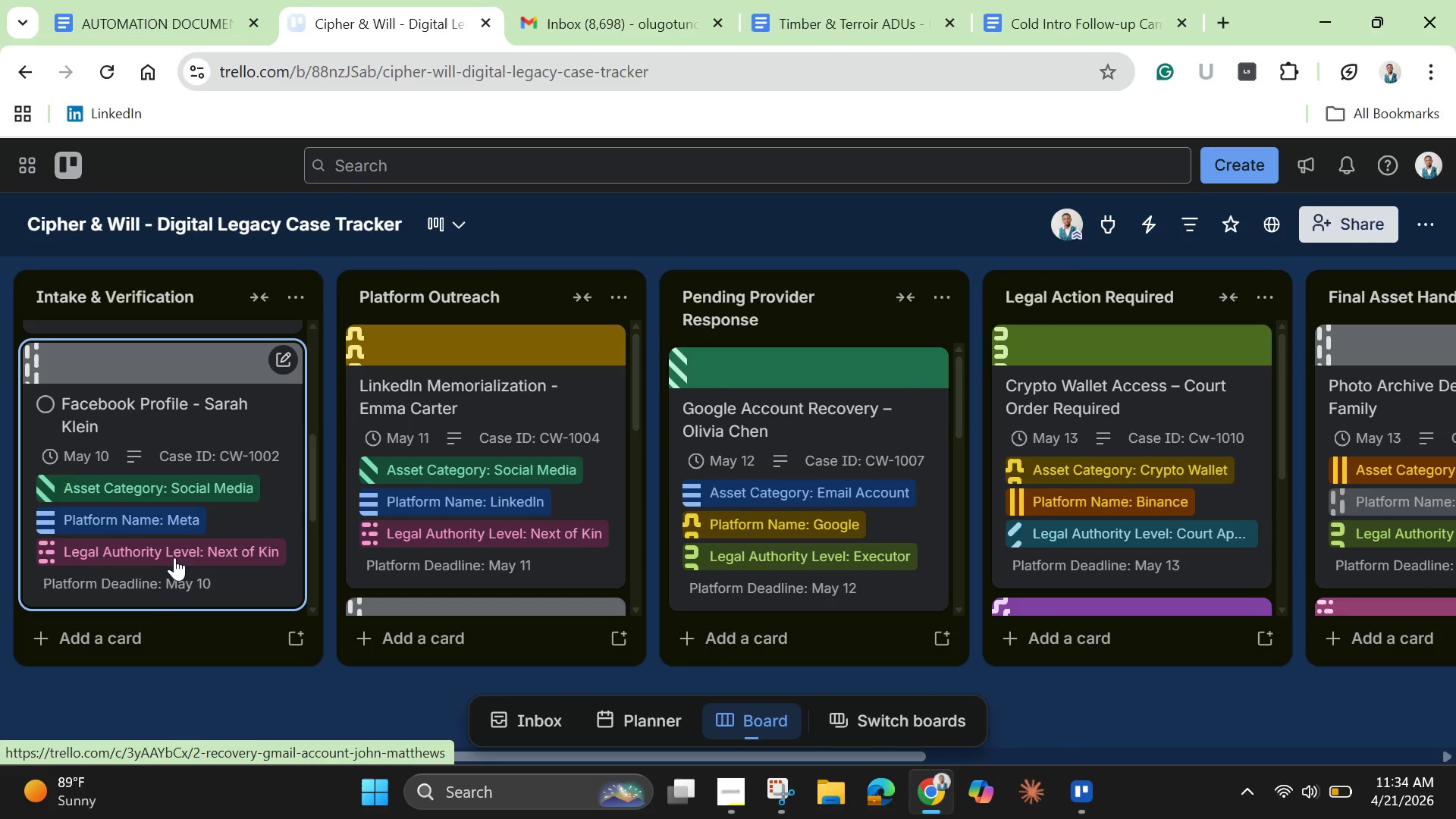 
left_click([149, 639])
 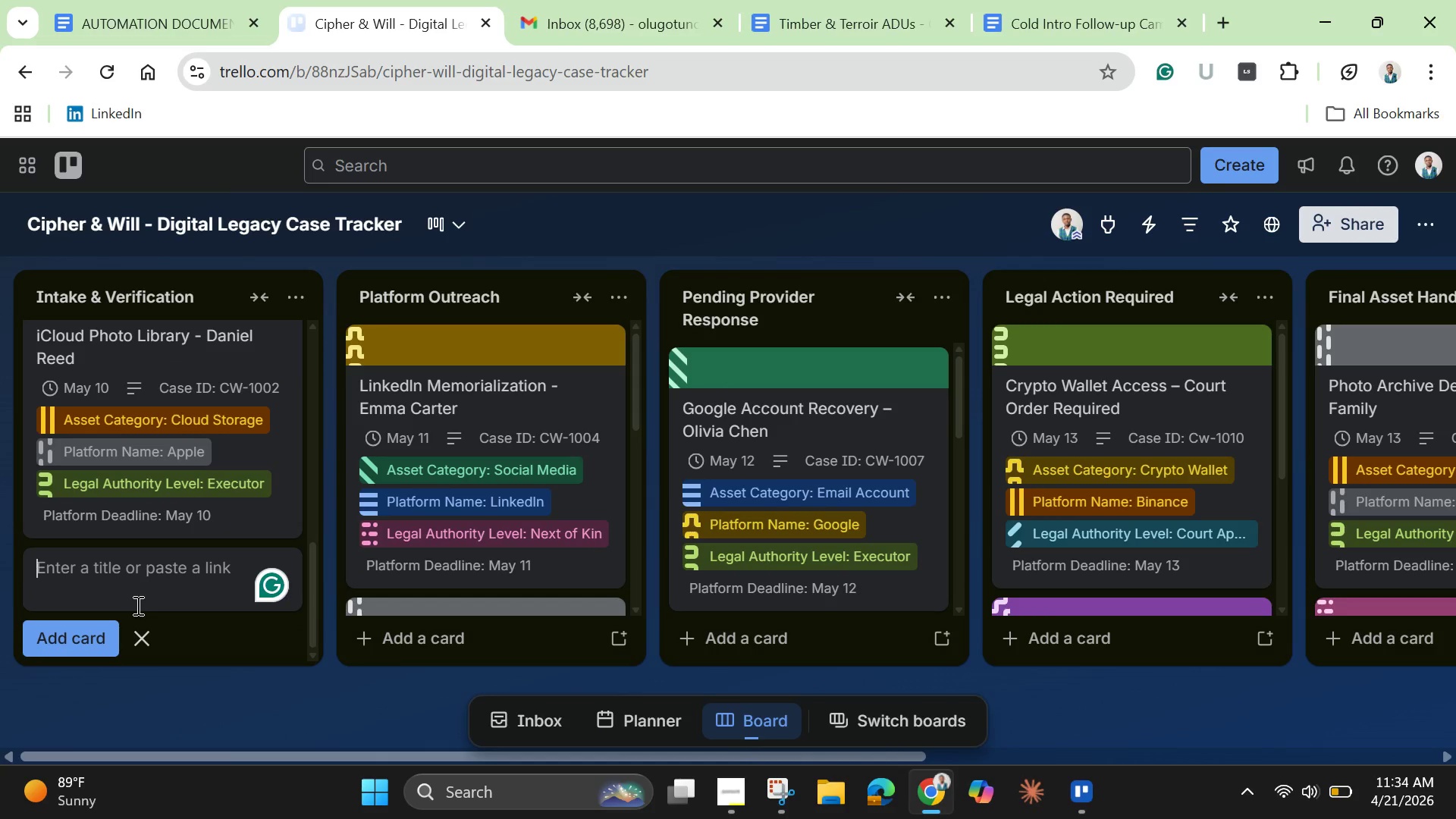 
type(Testing due date)
 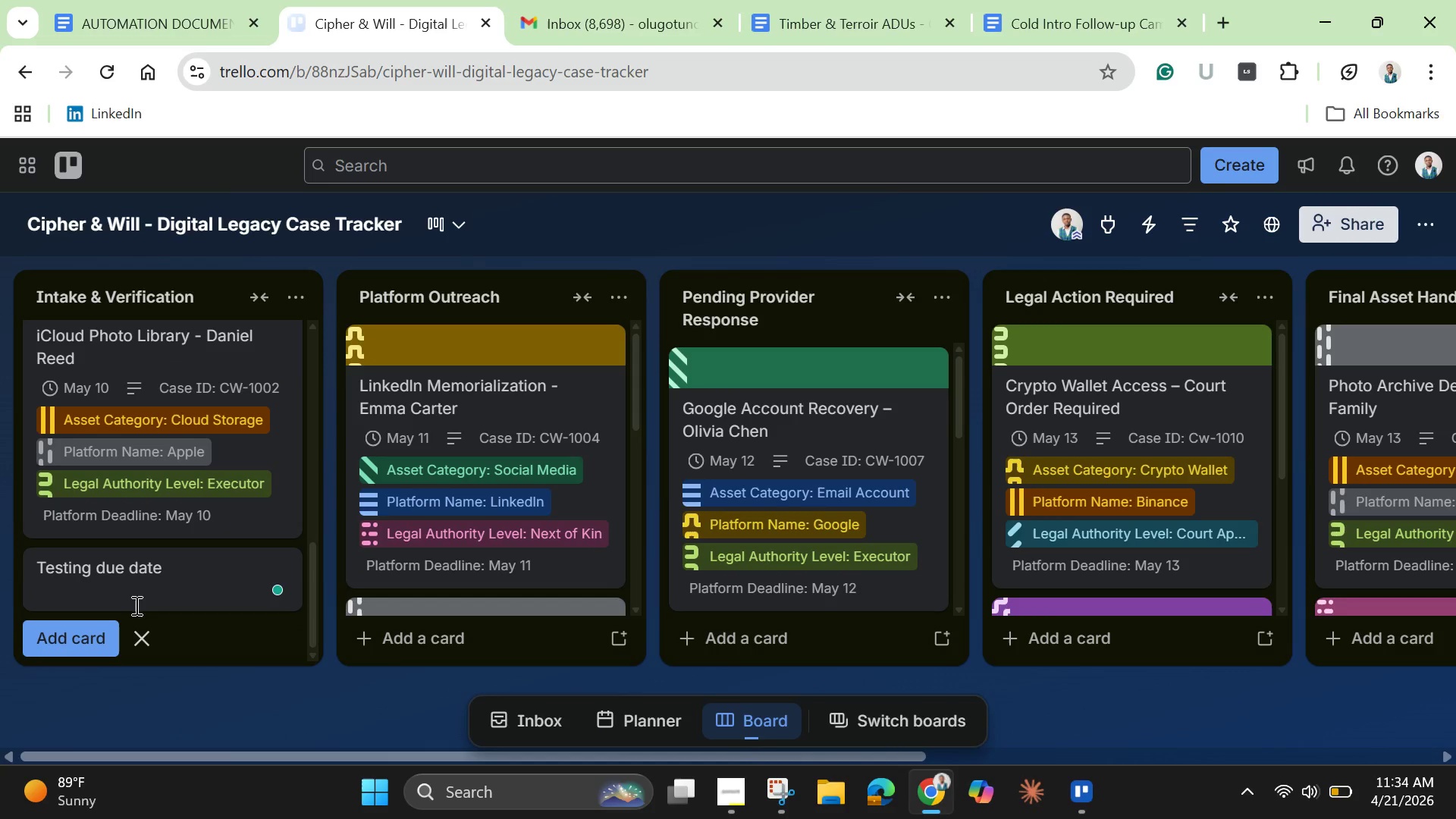 
key(Enter)
 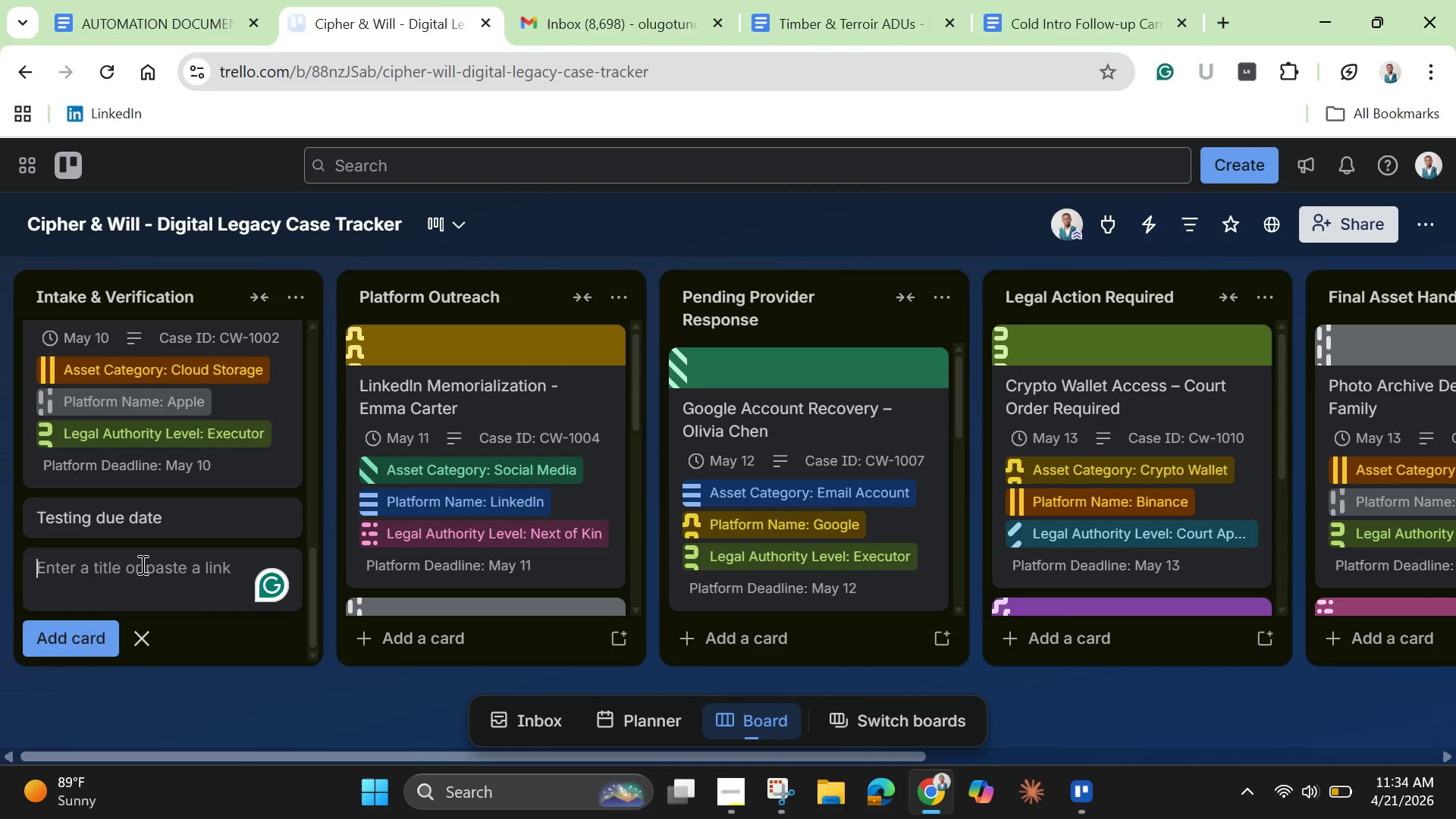 
left_click([152, 504])
 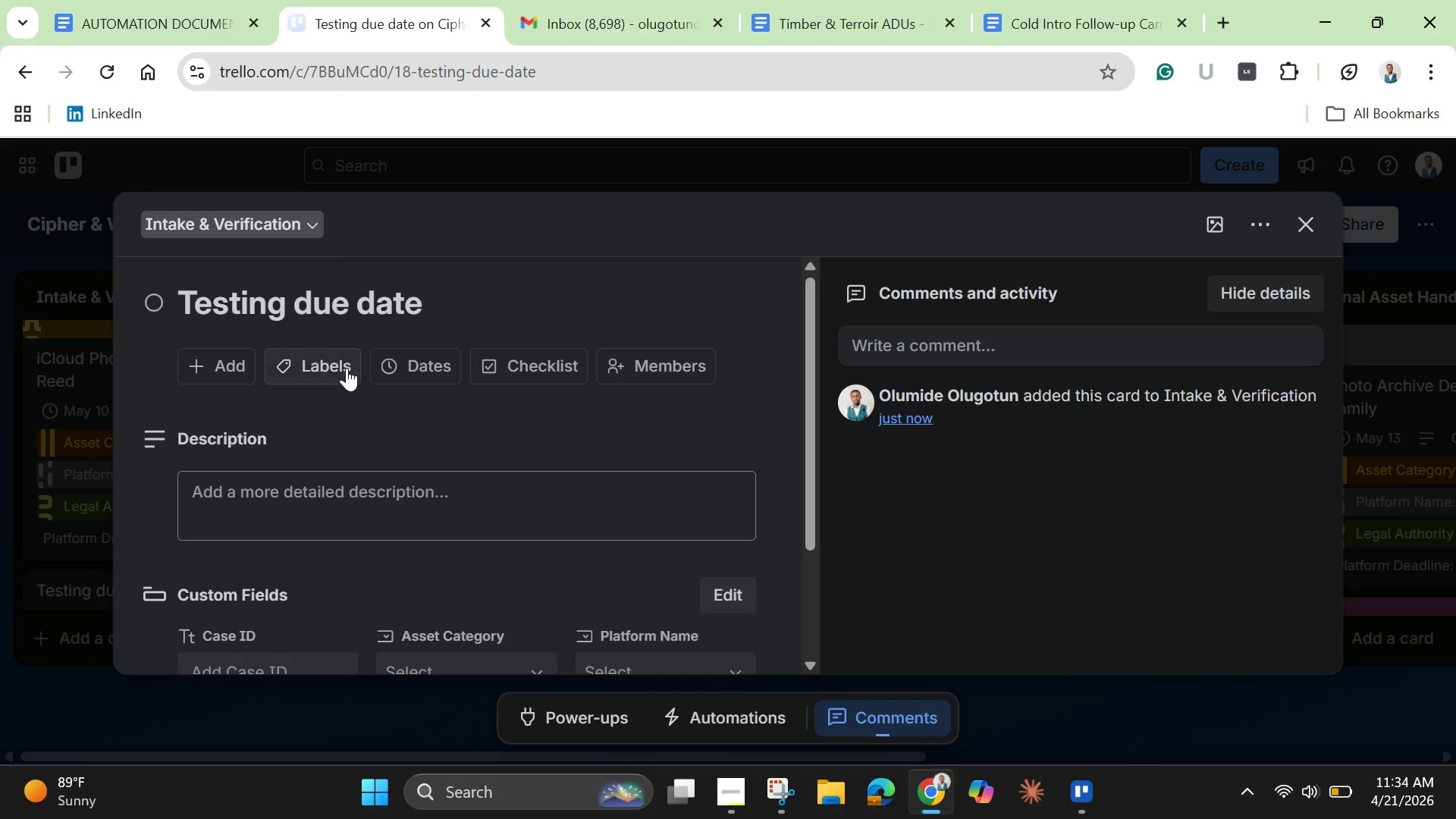 
left_click([410, 361])
 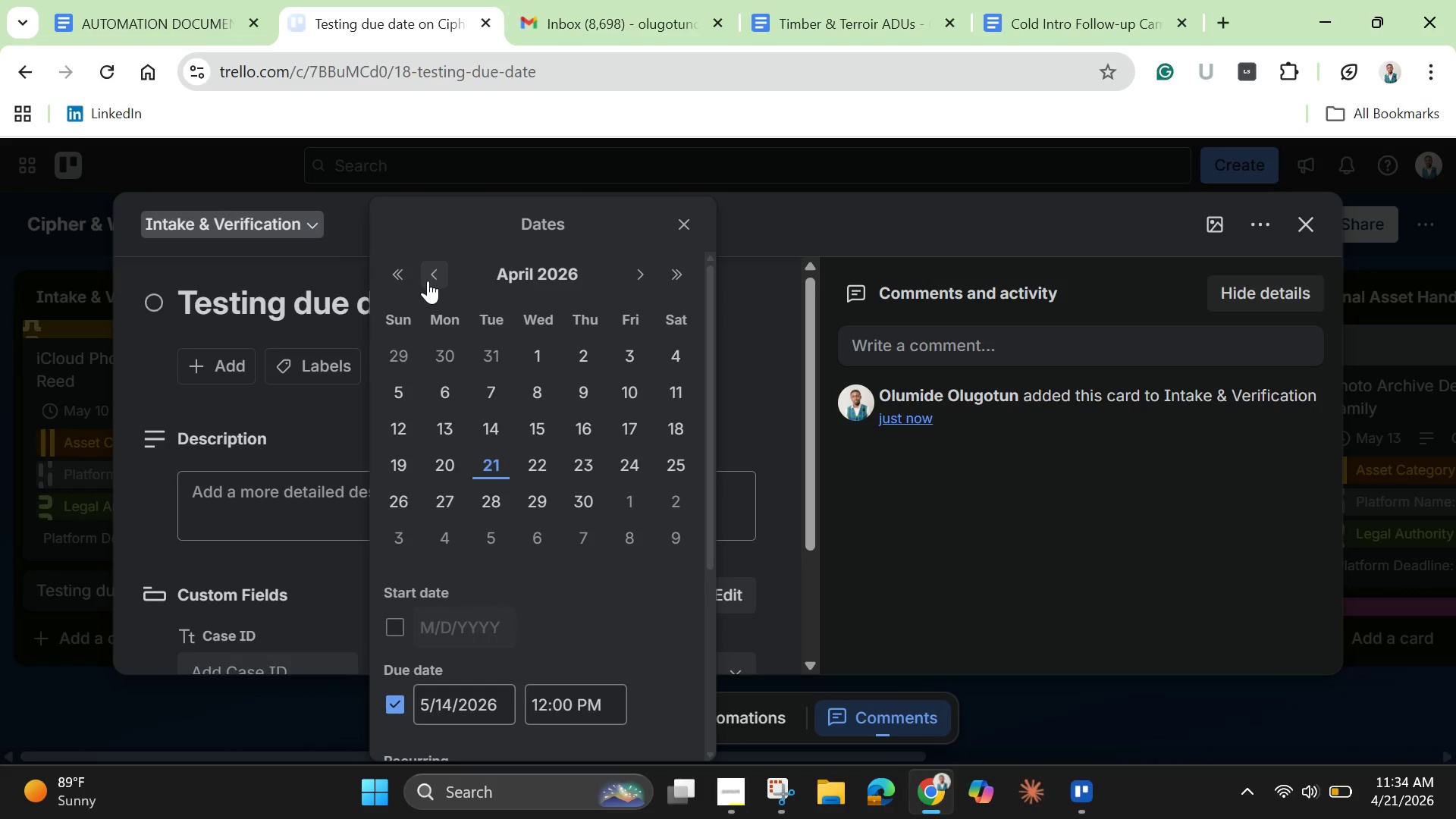 
wait(11.14)
 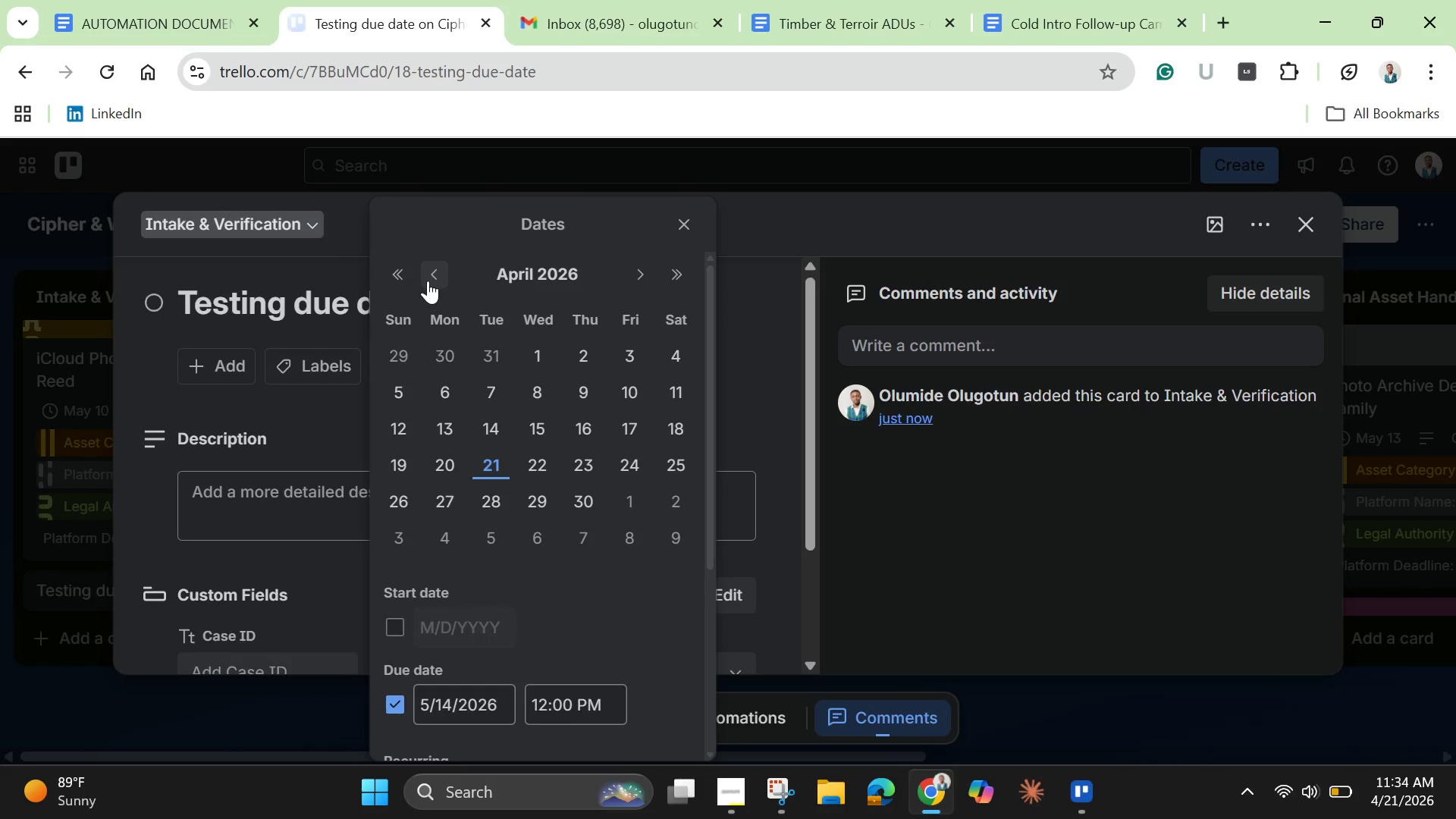 
left_click([582, 468])
 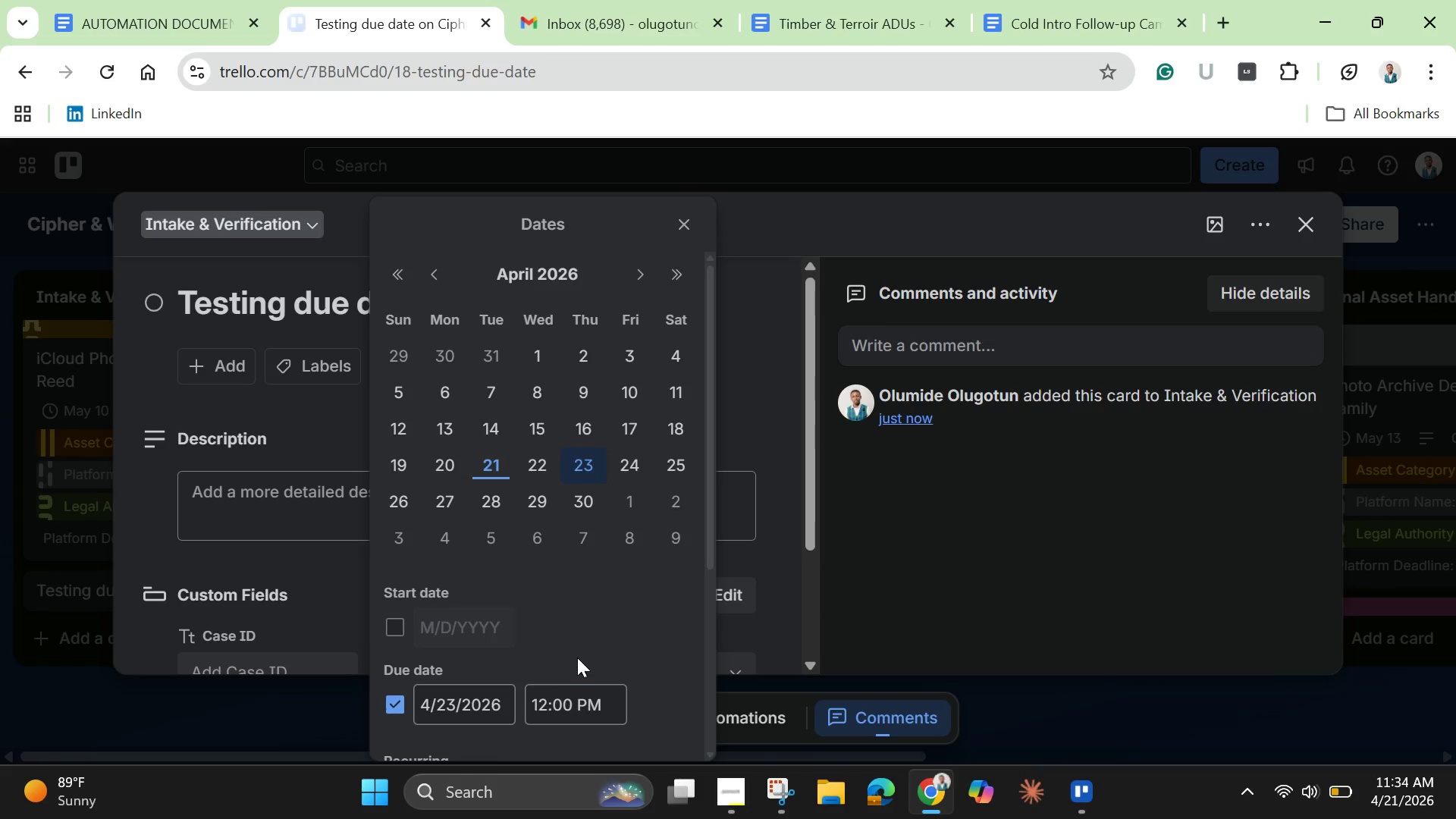 
scroll: coordinate [586, 617], scroll_direction: down, amount: 6.0
 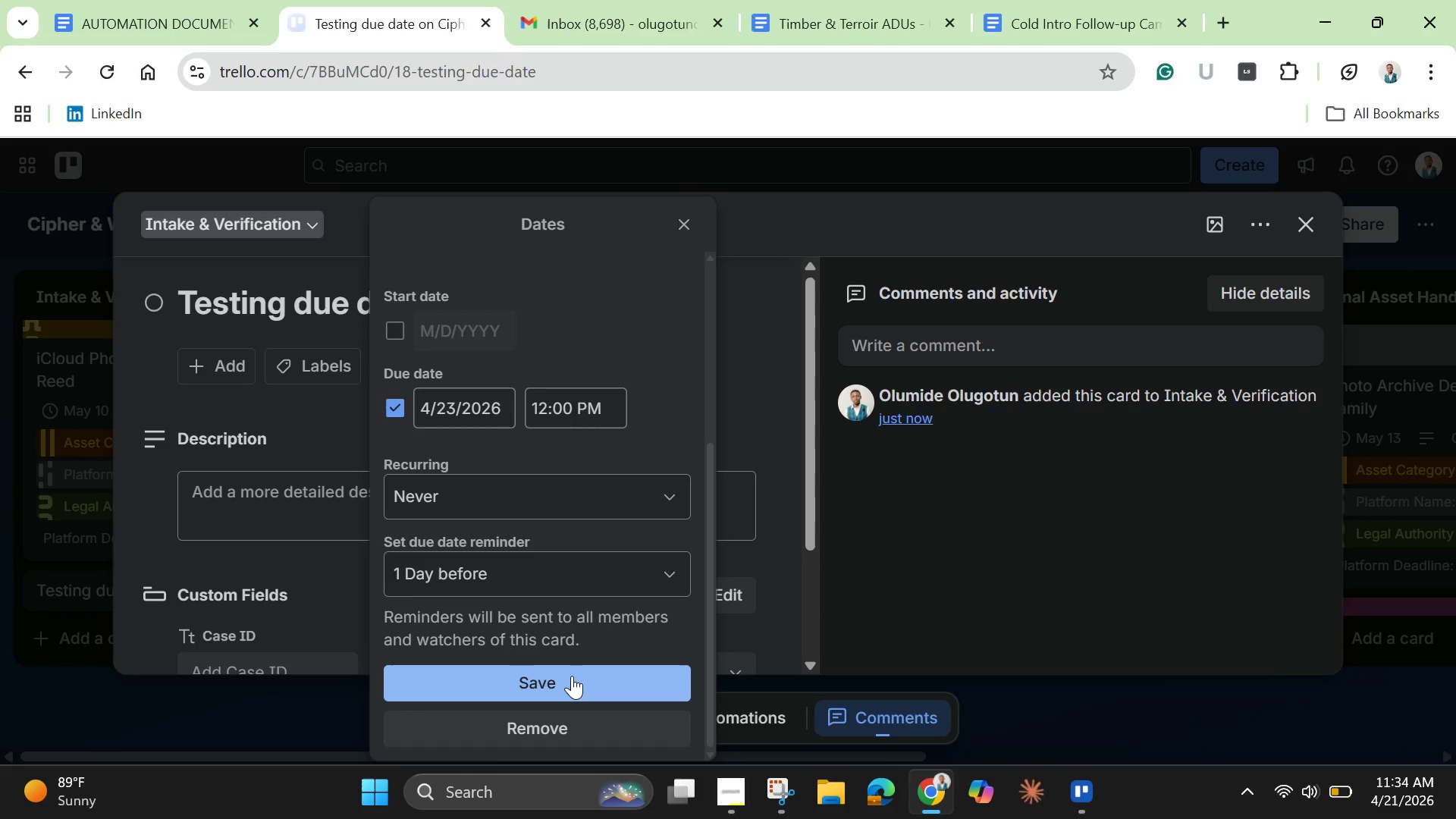 
left_click([572, 676])
 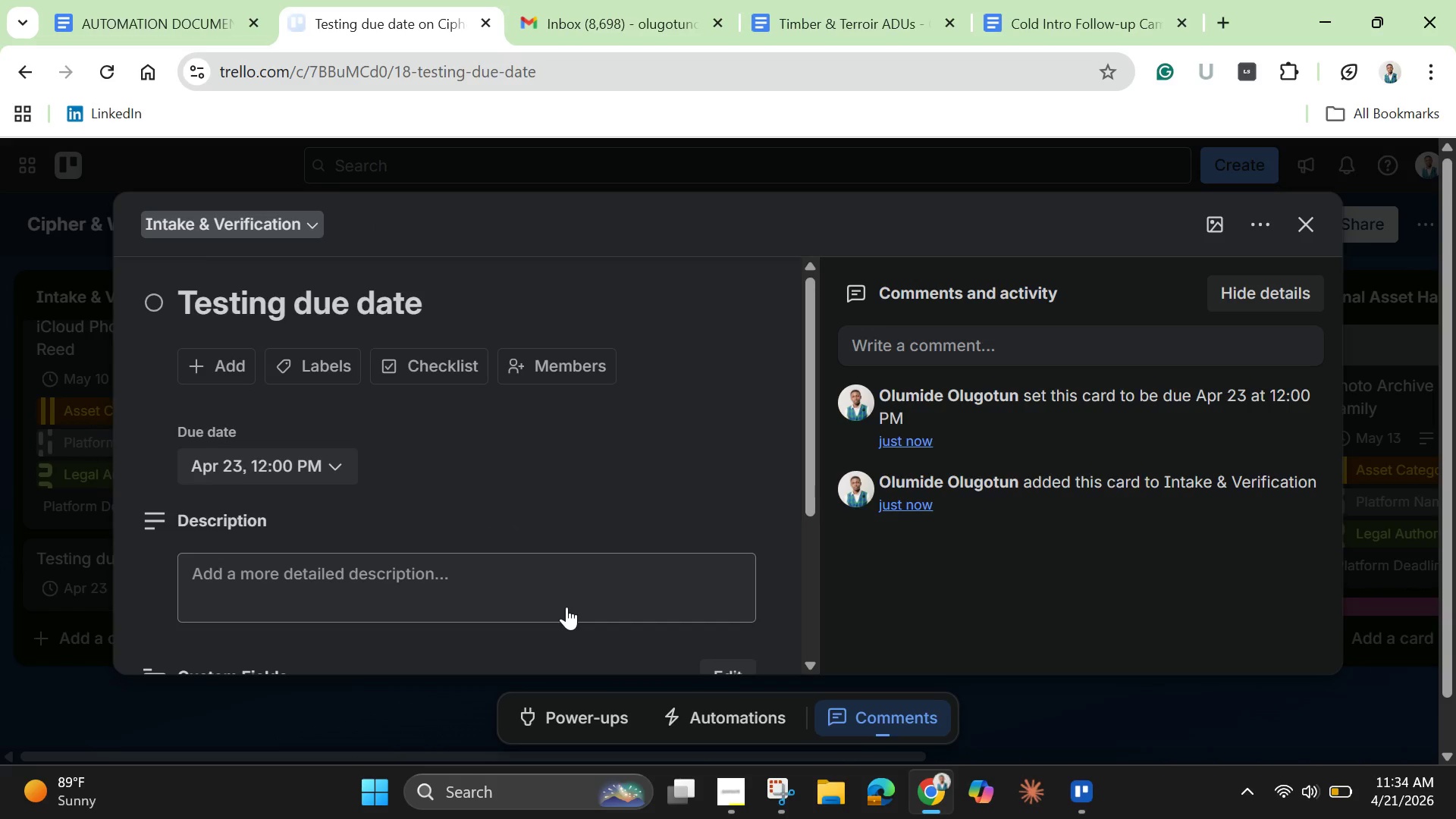 
scroll: coordinate [566, 607], scroll_direction: down, amount: 1.0
 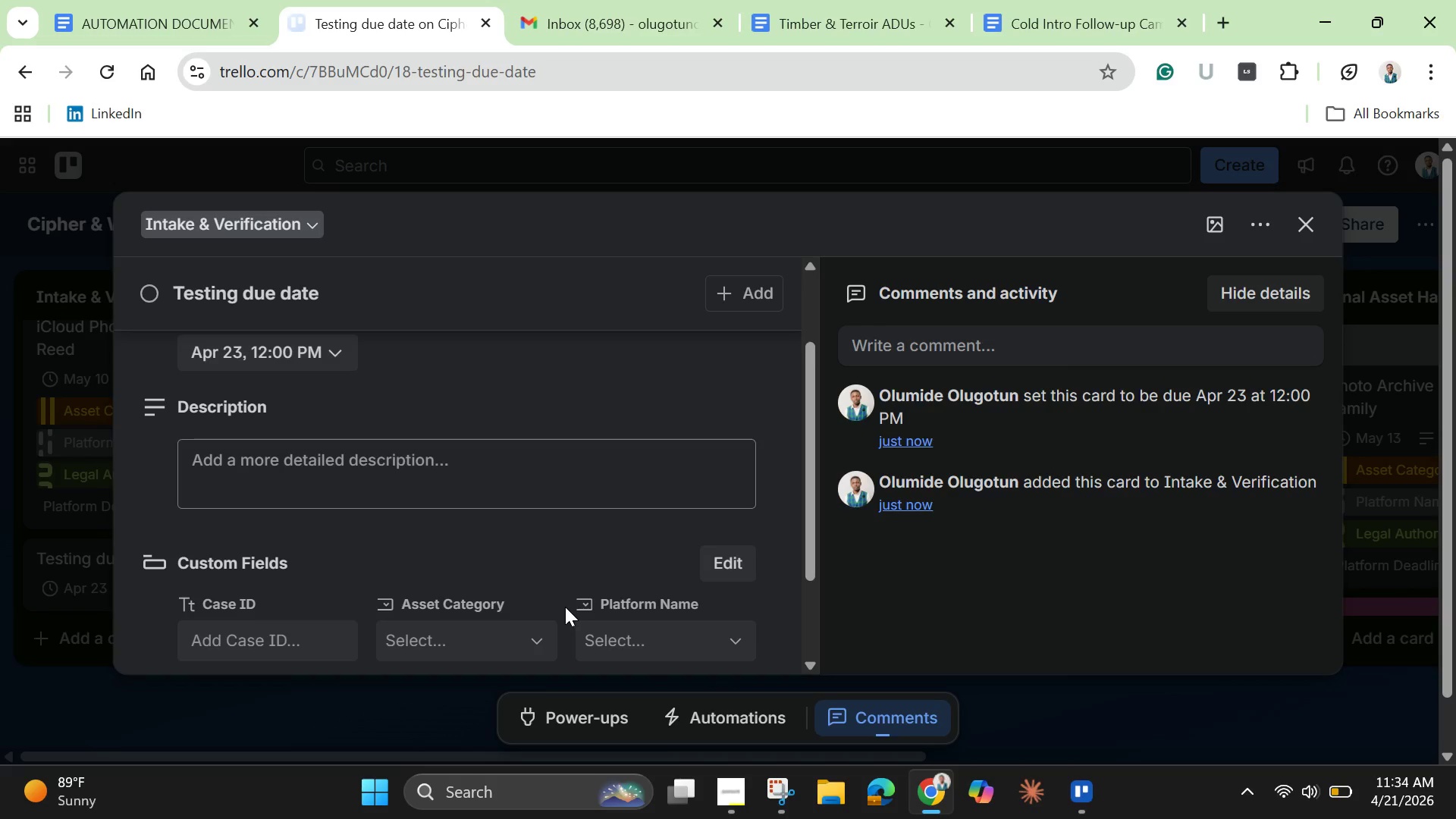 
wait(6.54)
 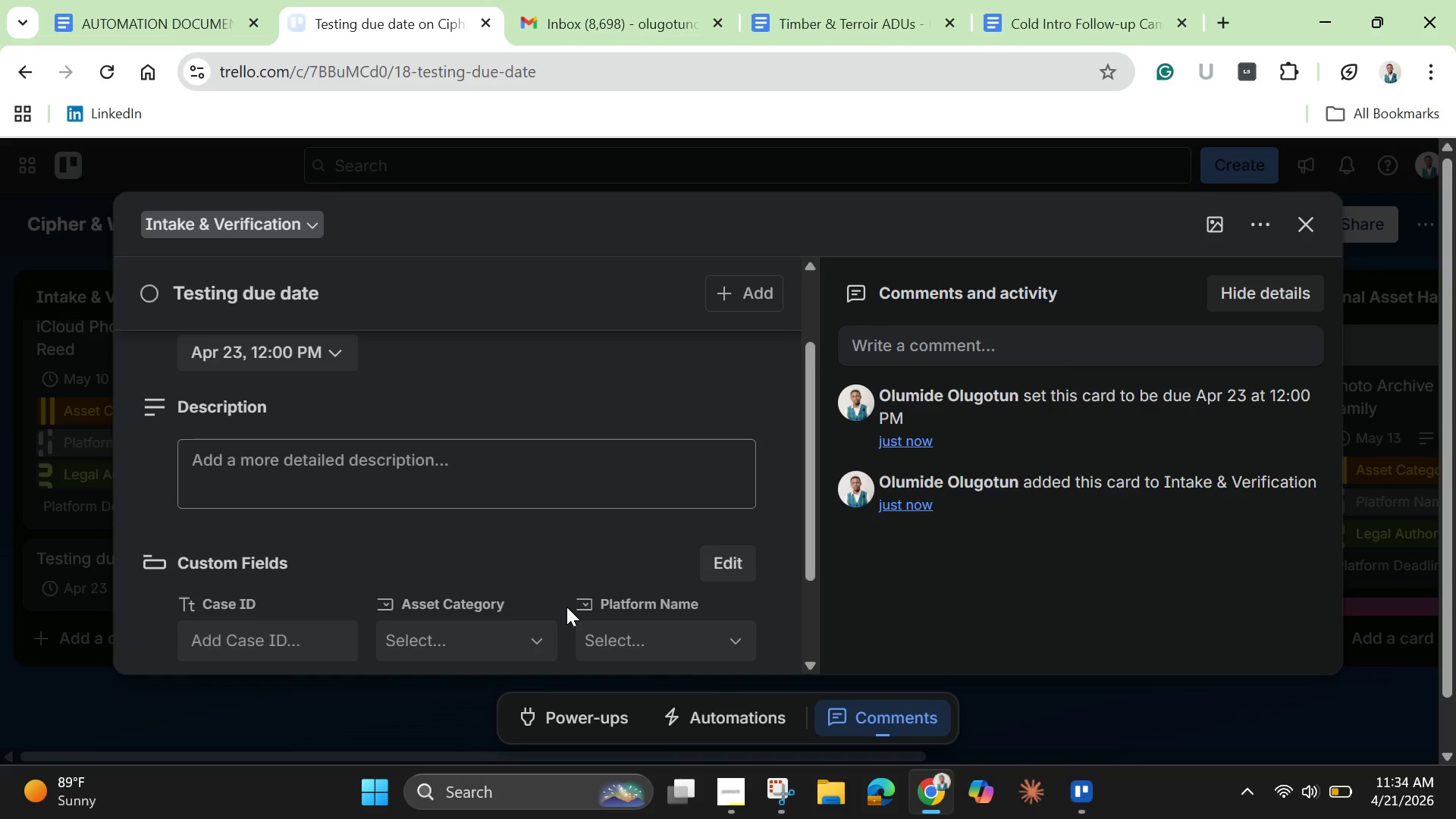 
left_click([328, 354])
 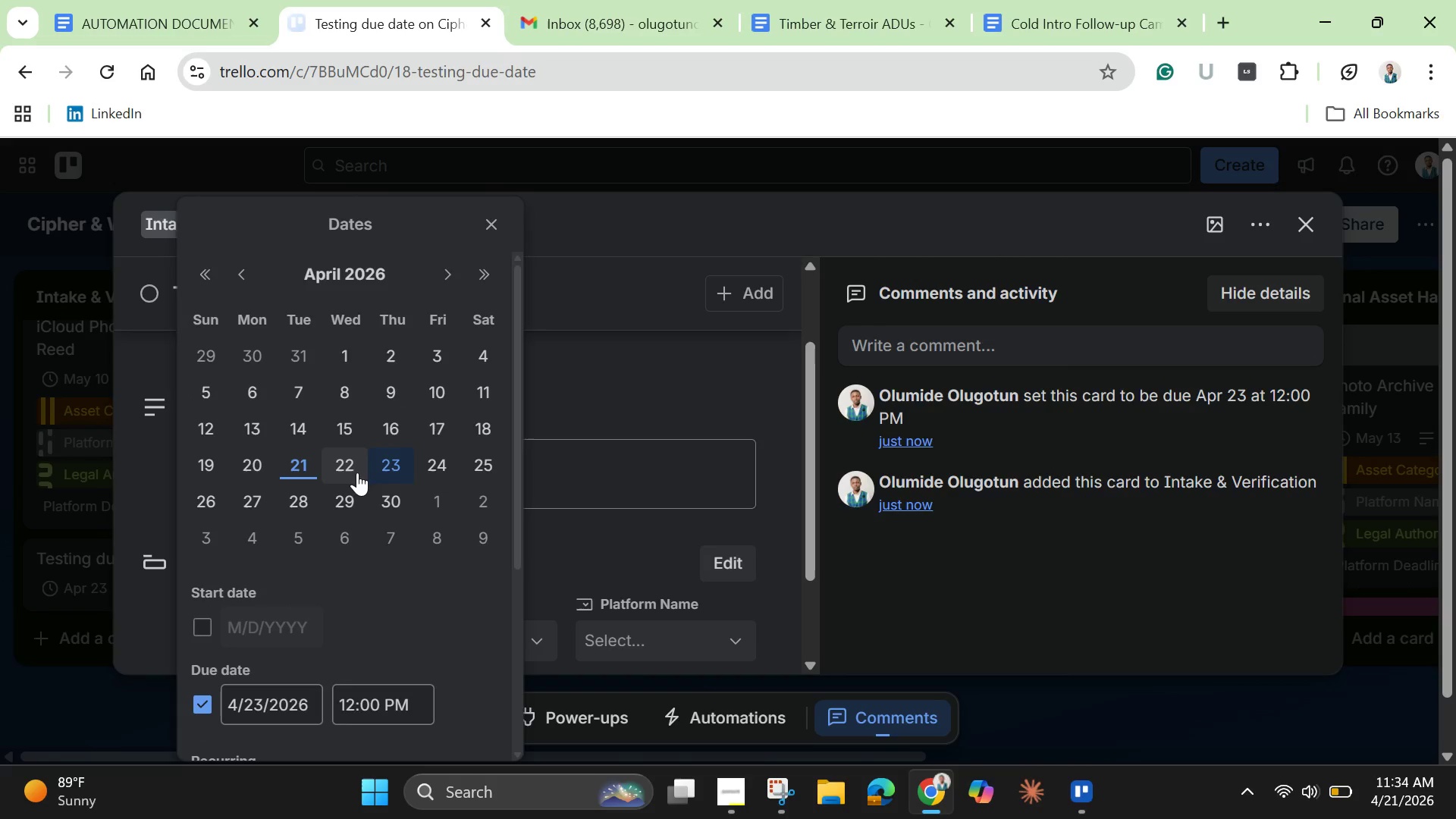 
left_click([357, 472])
 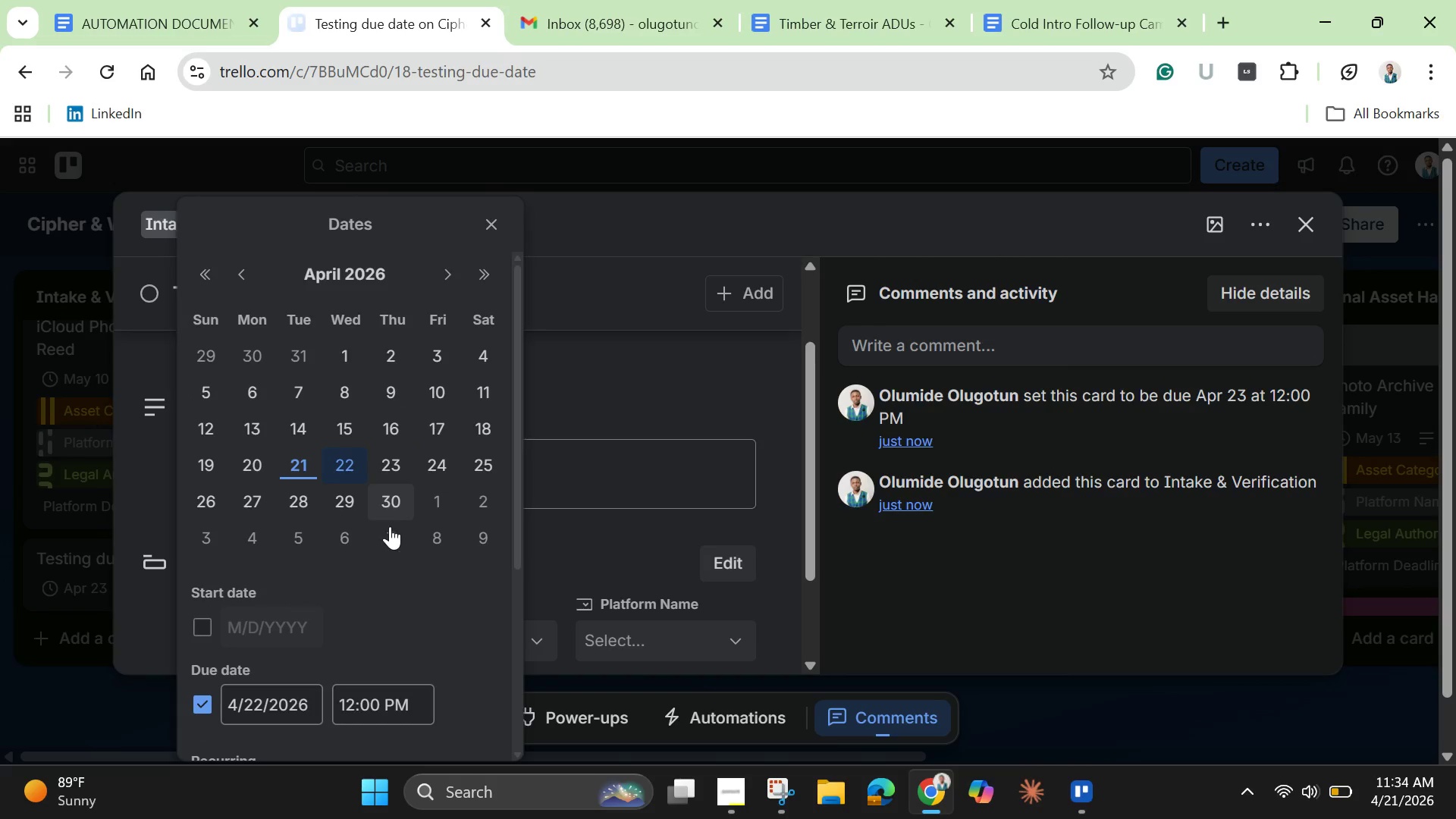 
scroll: coordinate [395, 537], scroll_direction: down, amount: 4.0
 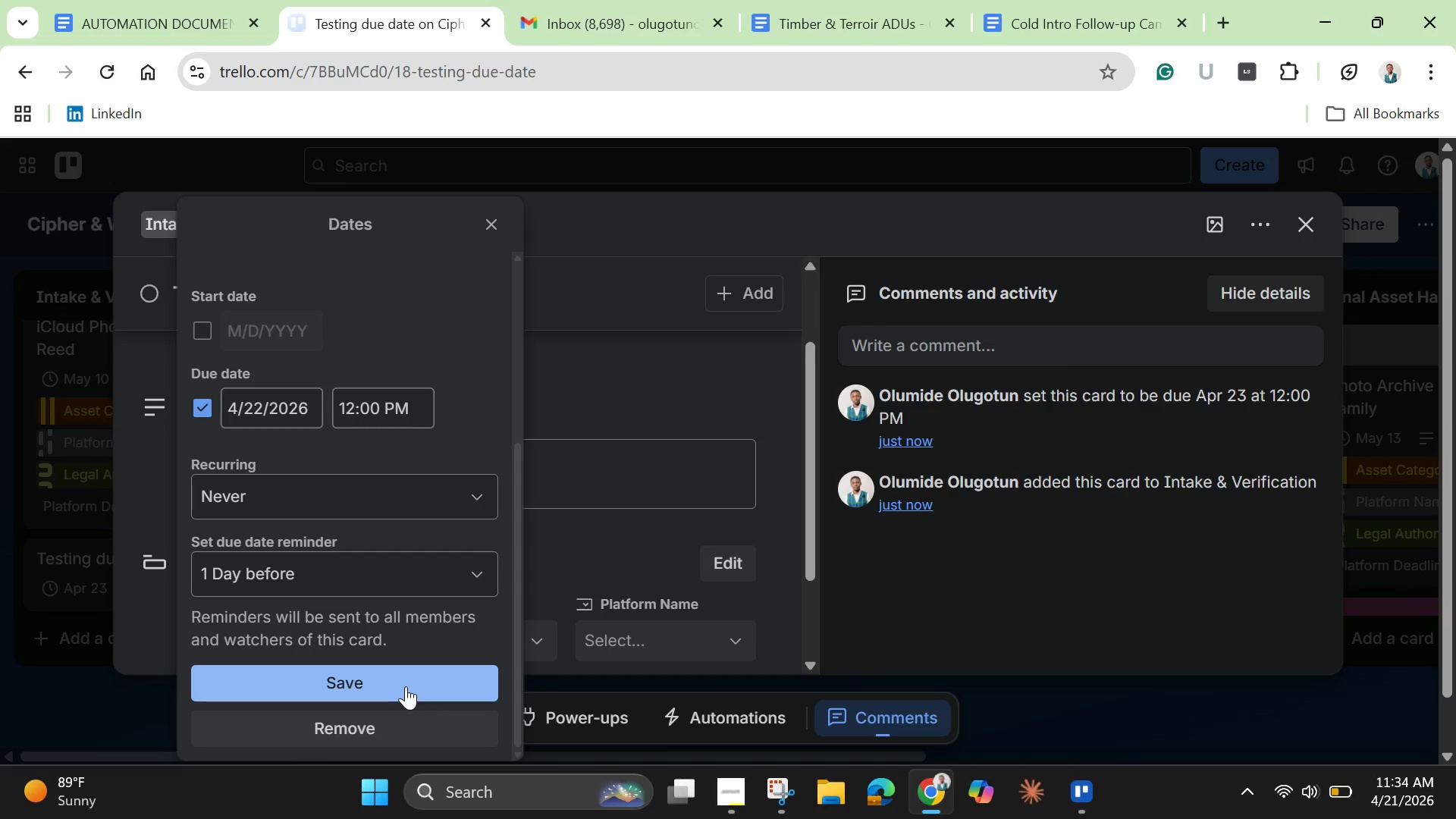 
left_click([406, 686])
 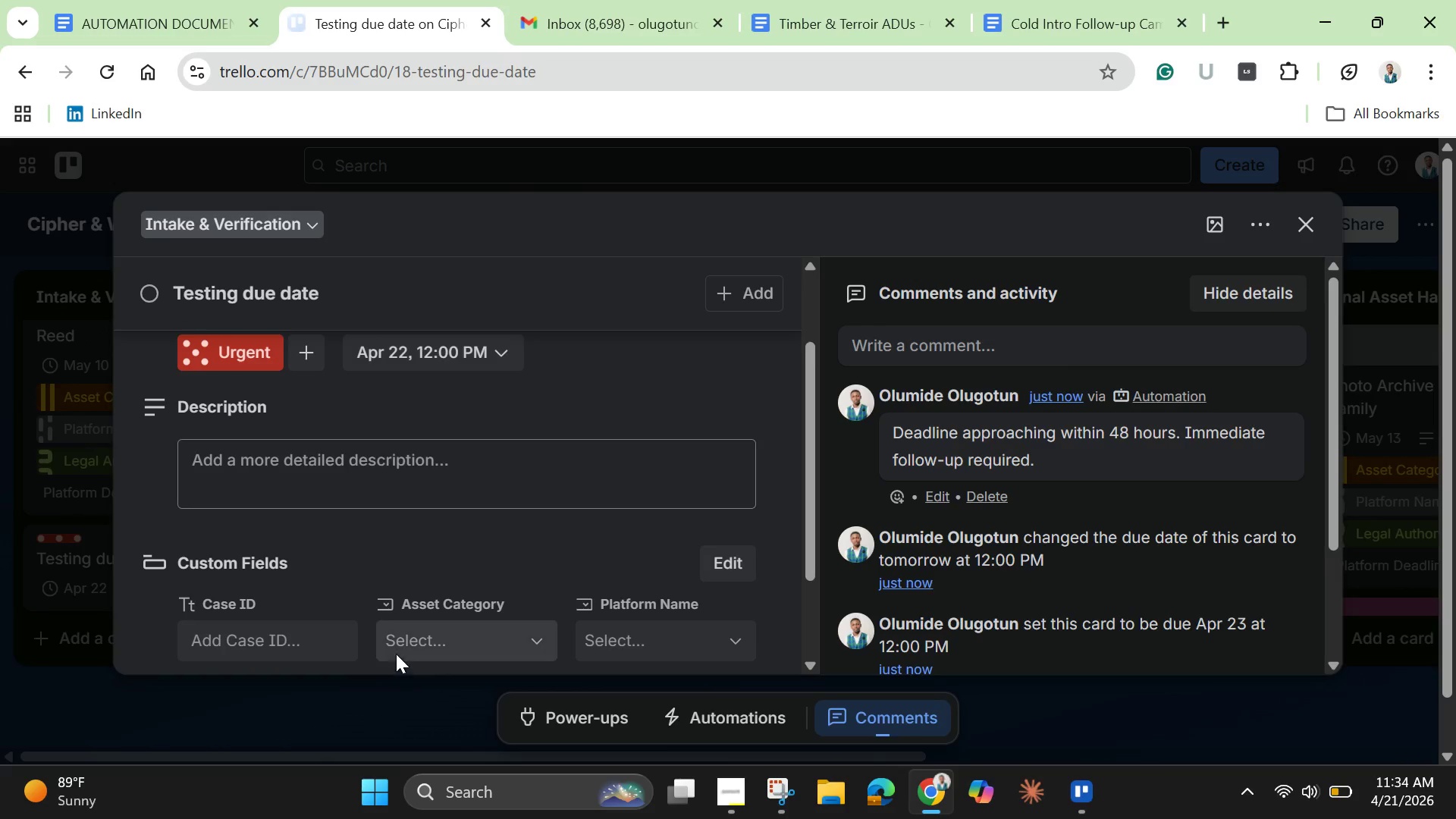 
wait(6.86)
 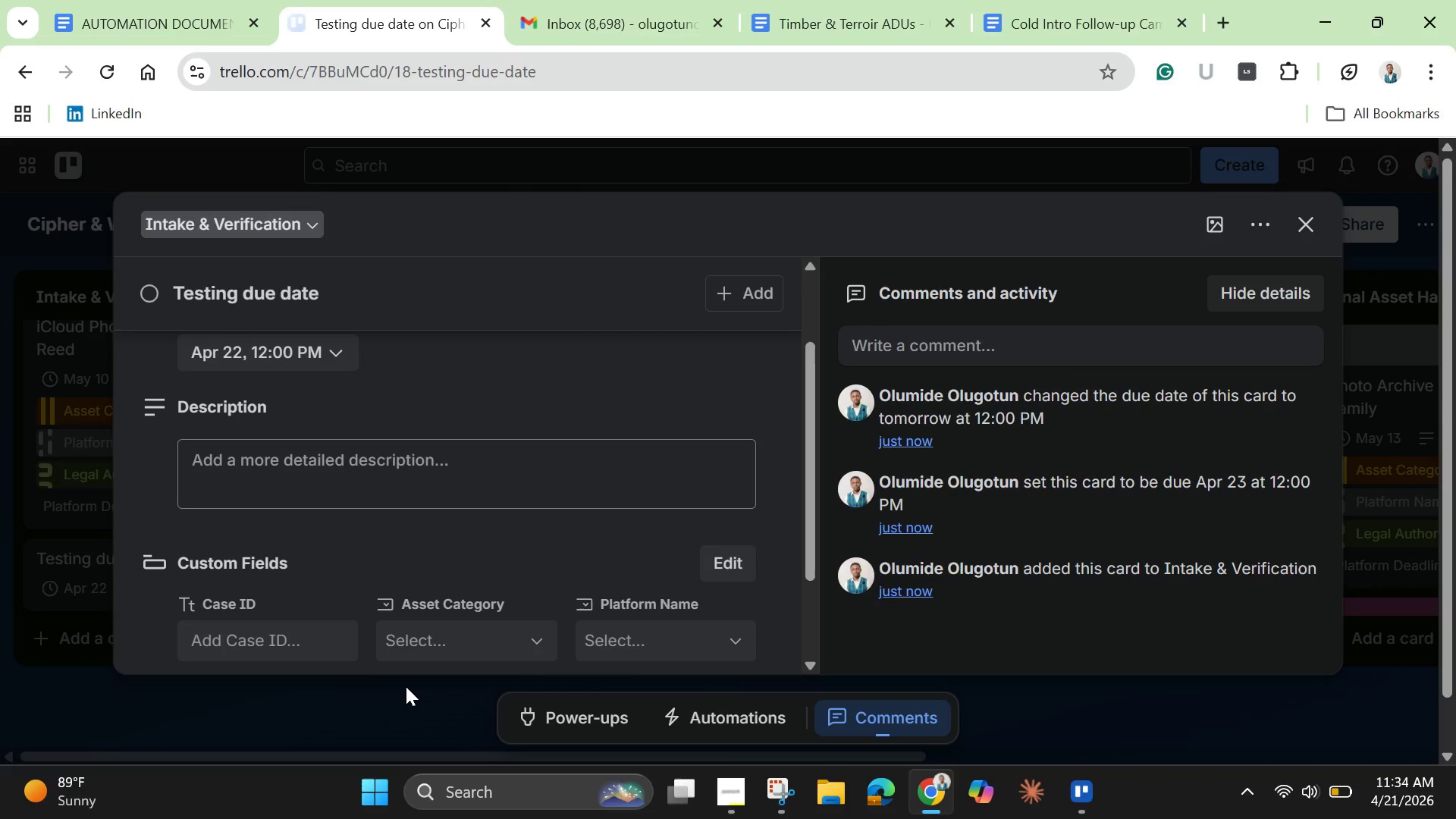 
scroll: coordinate [363, 614], scroll_direction: up, amount: 2.0
 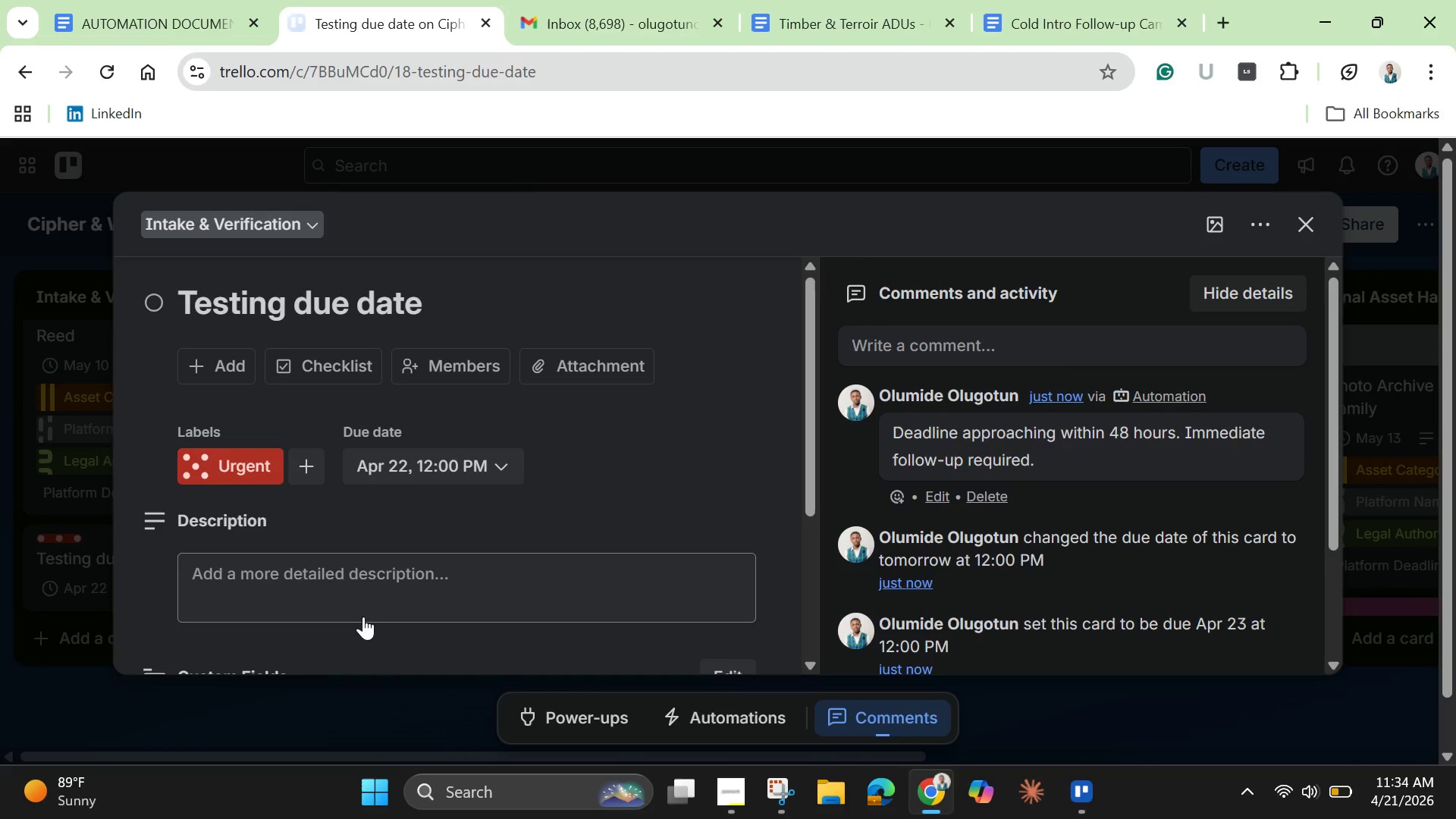 
scroll: coordinate [363, 629], scroll_direction: down, amount: 3.0
 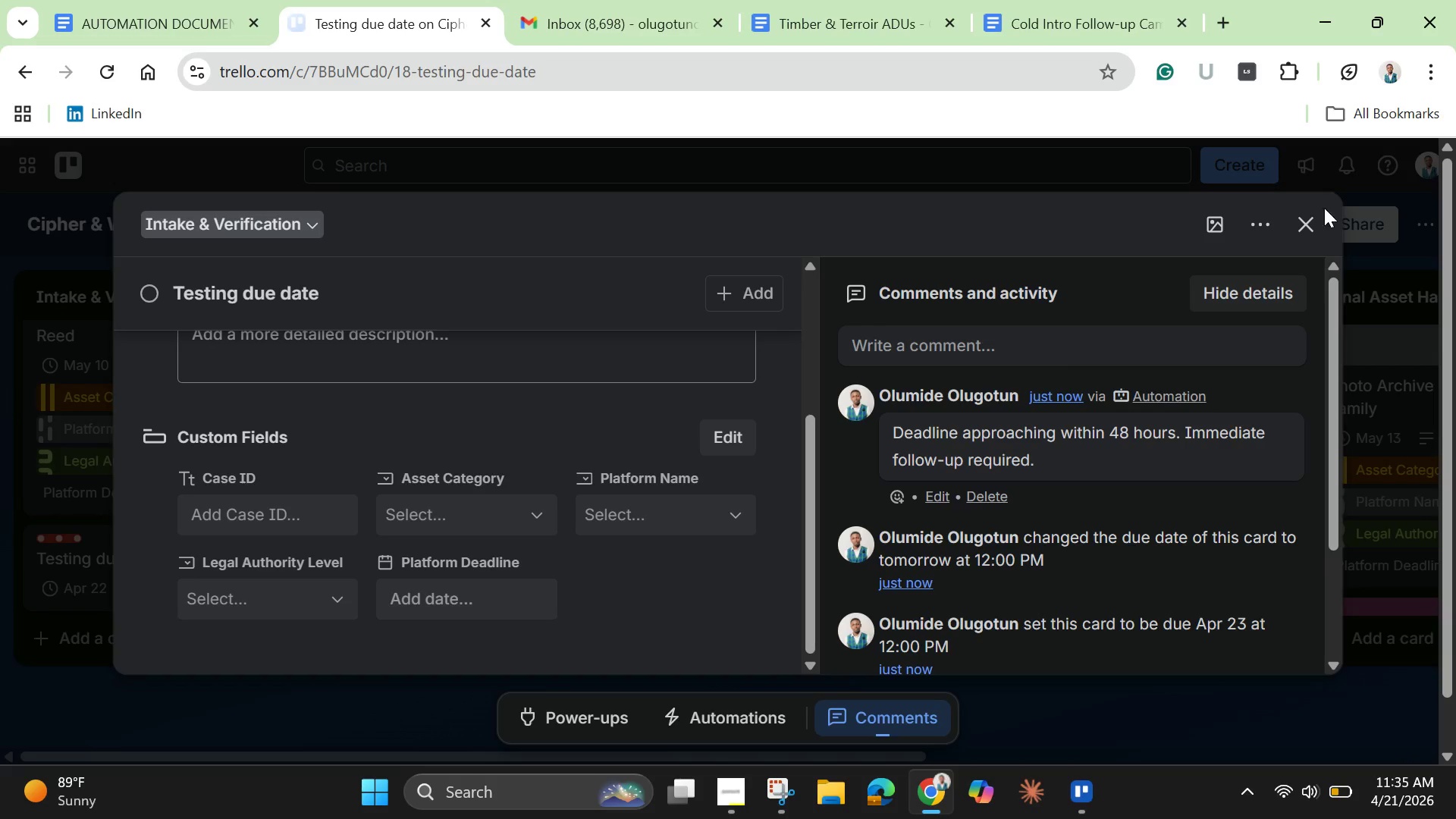 
left_click([1263, 228])
 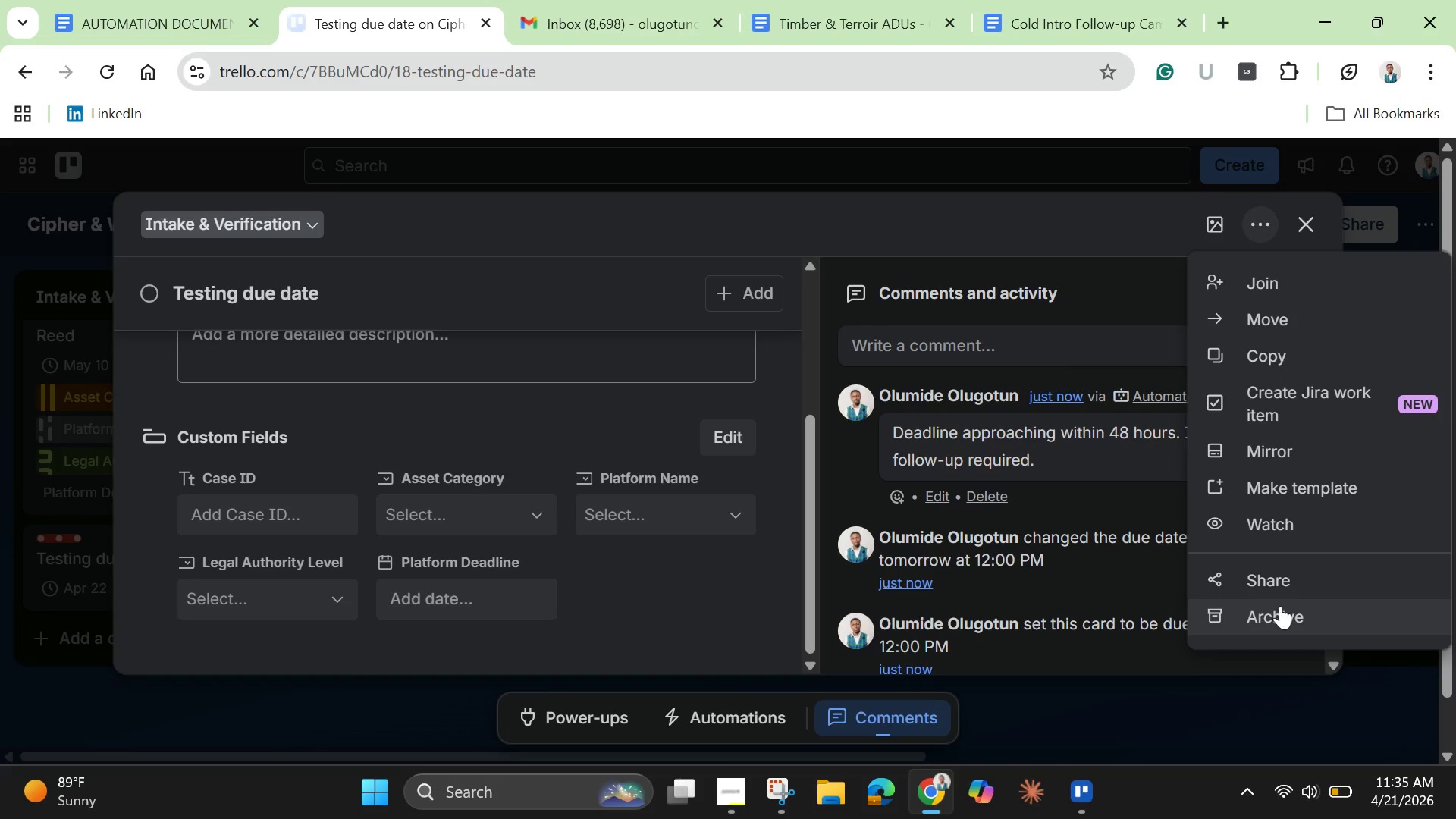 
left_click([1280, 606])
 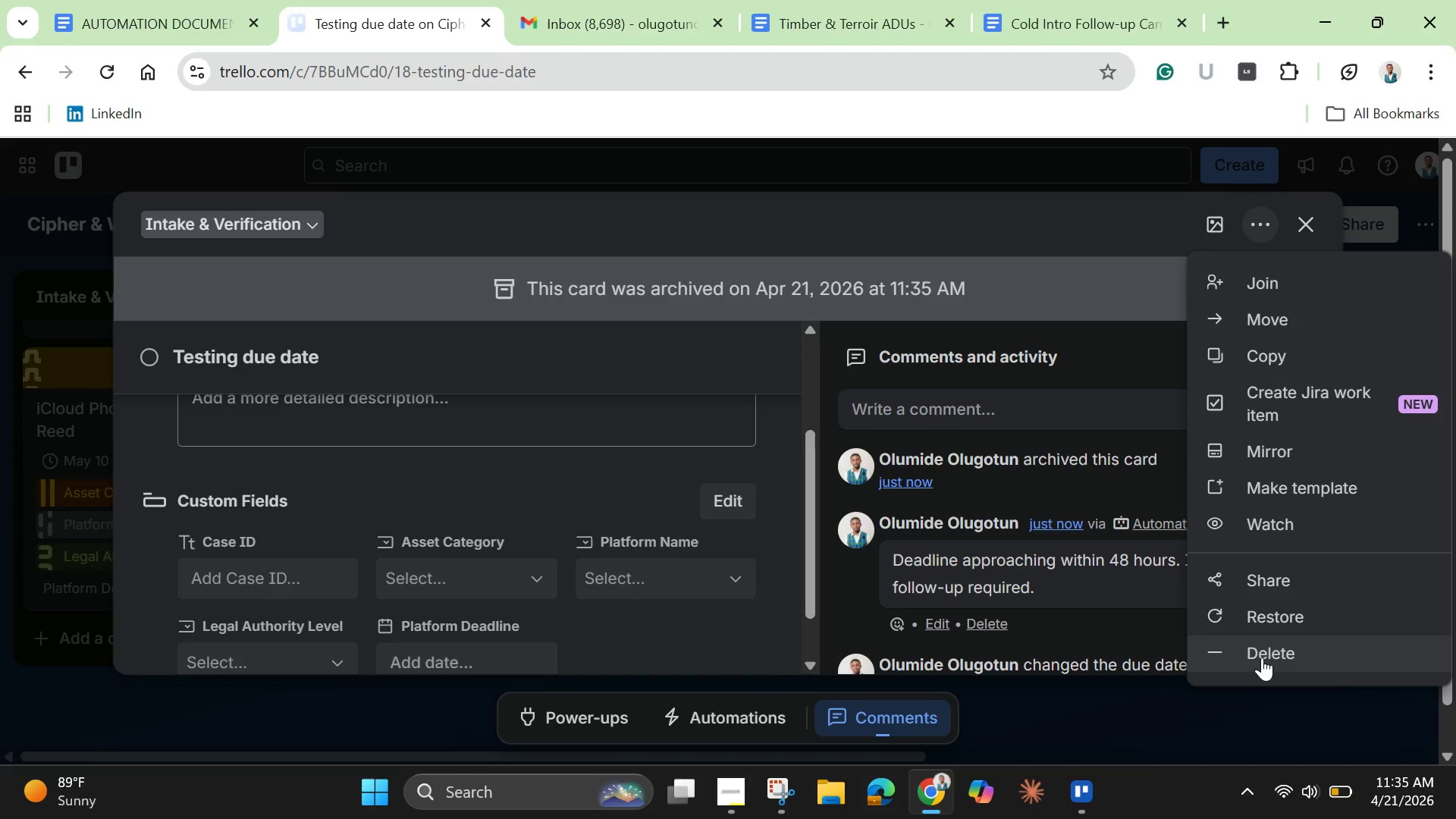 
left_click([1263, 657])
 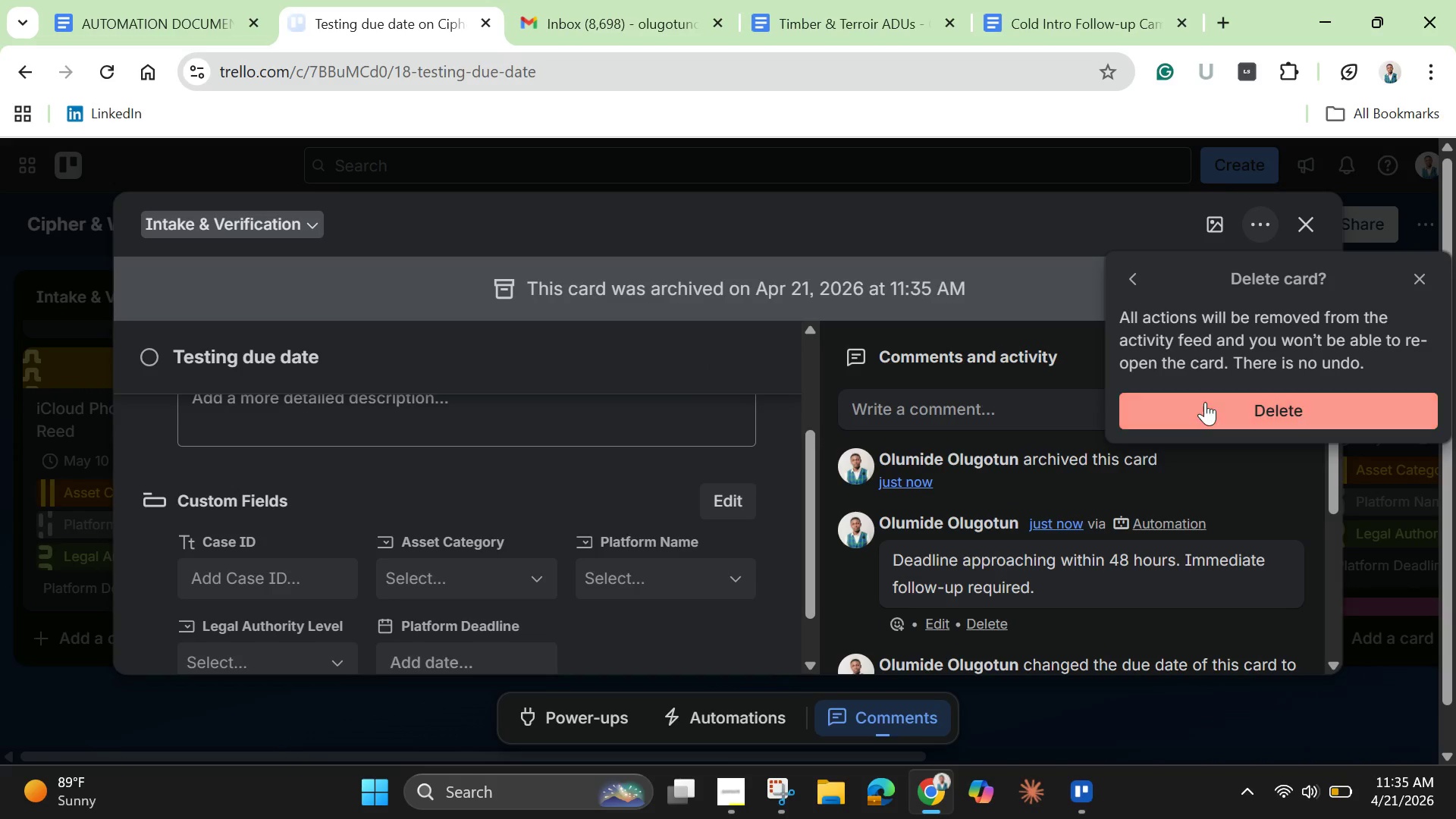 
left_click([1205, 402])
 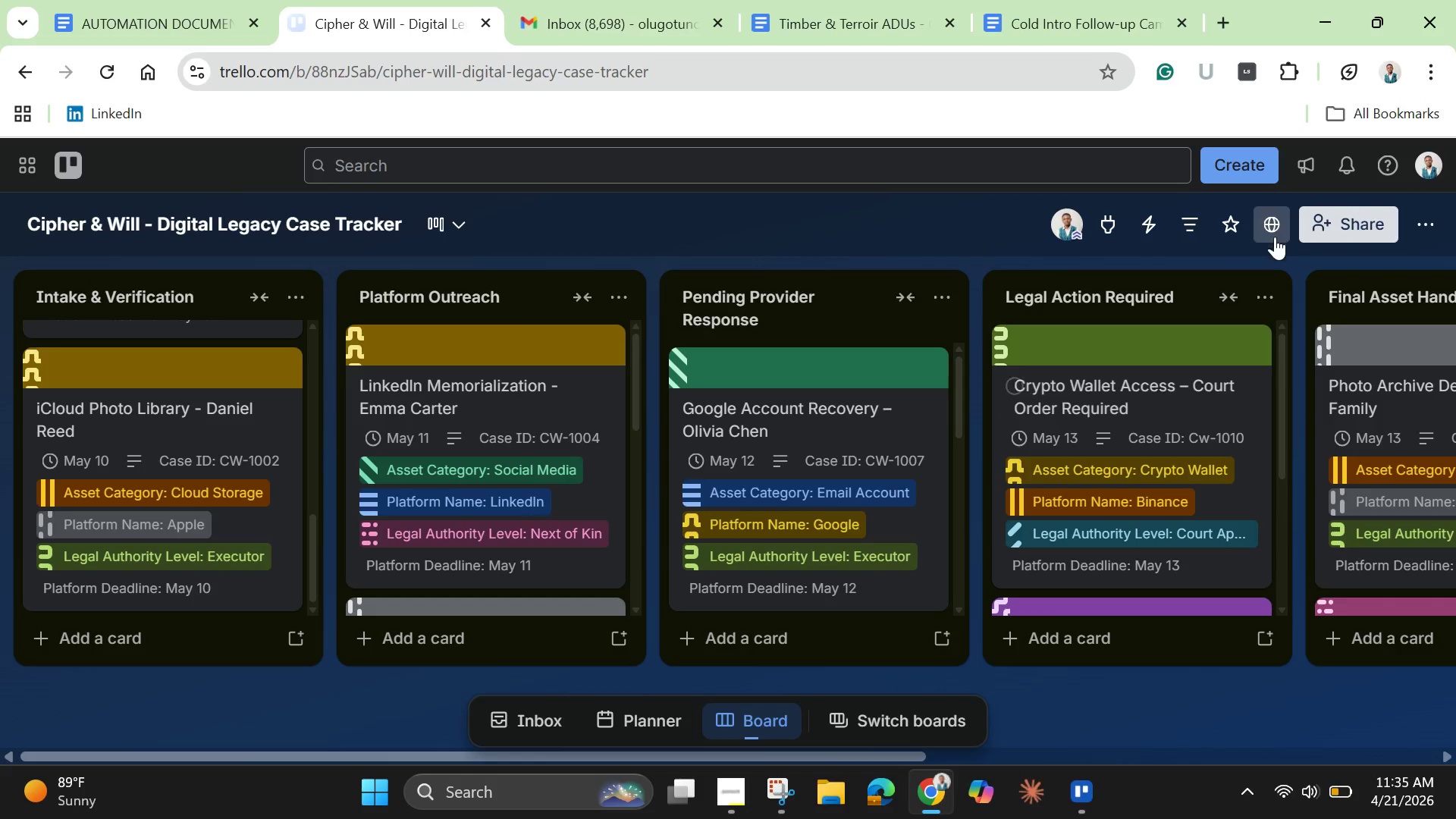 
mouse_move([1171, 334])
 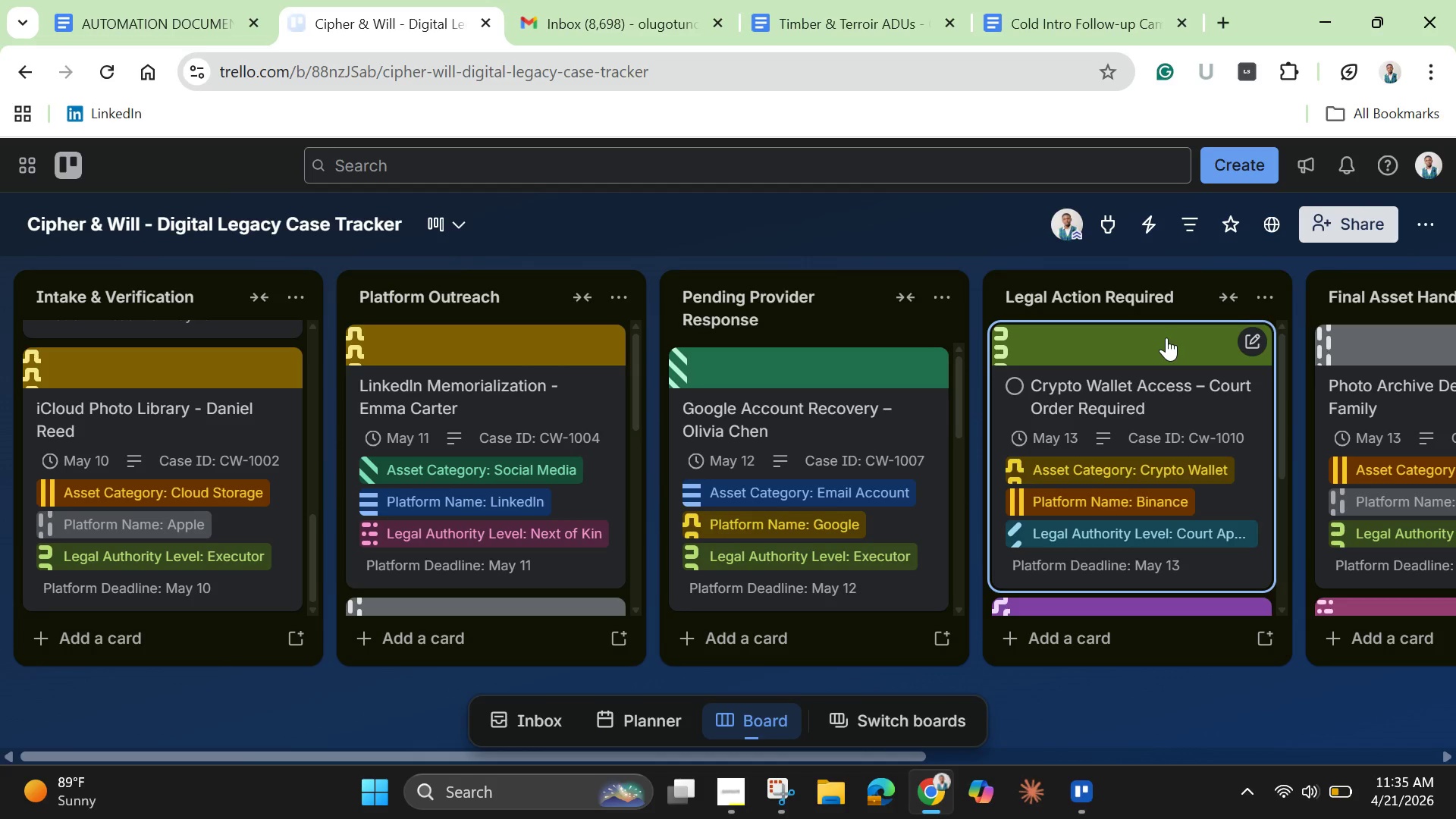 
wait(15.99)
 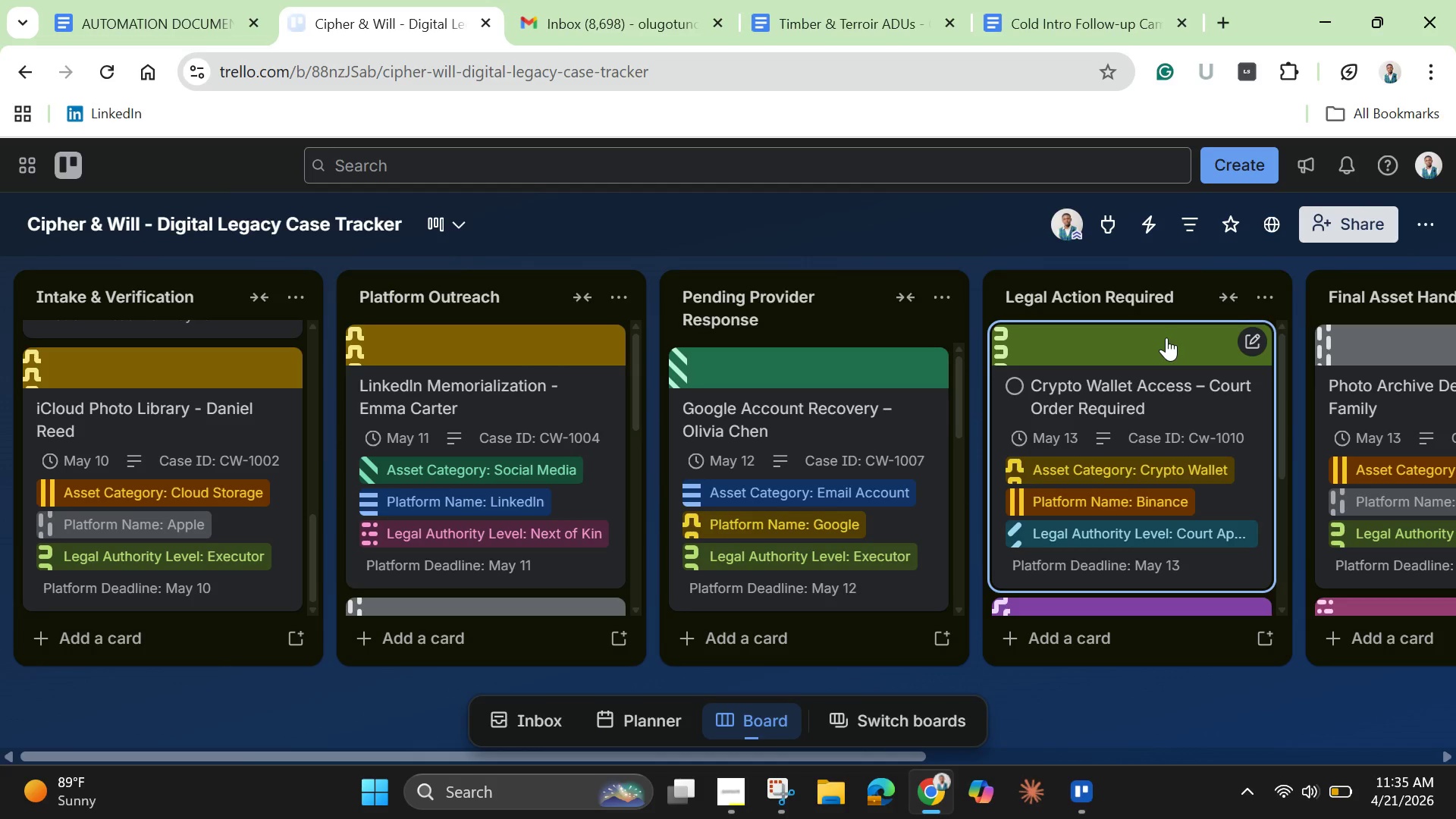 
left_click([1417, 217])
 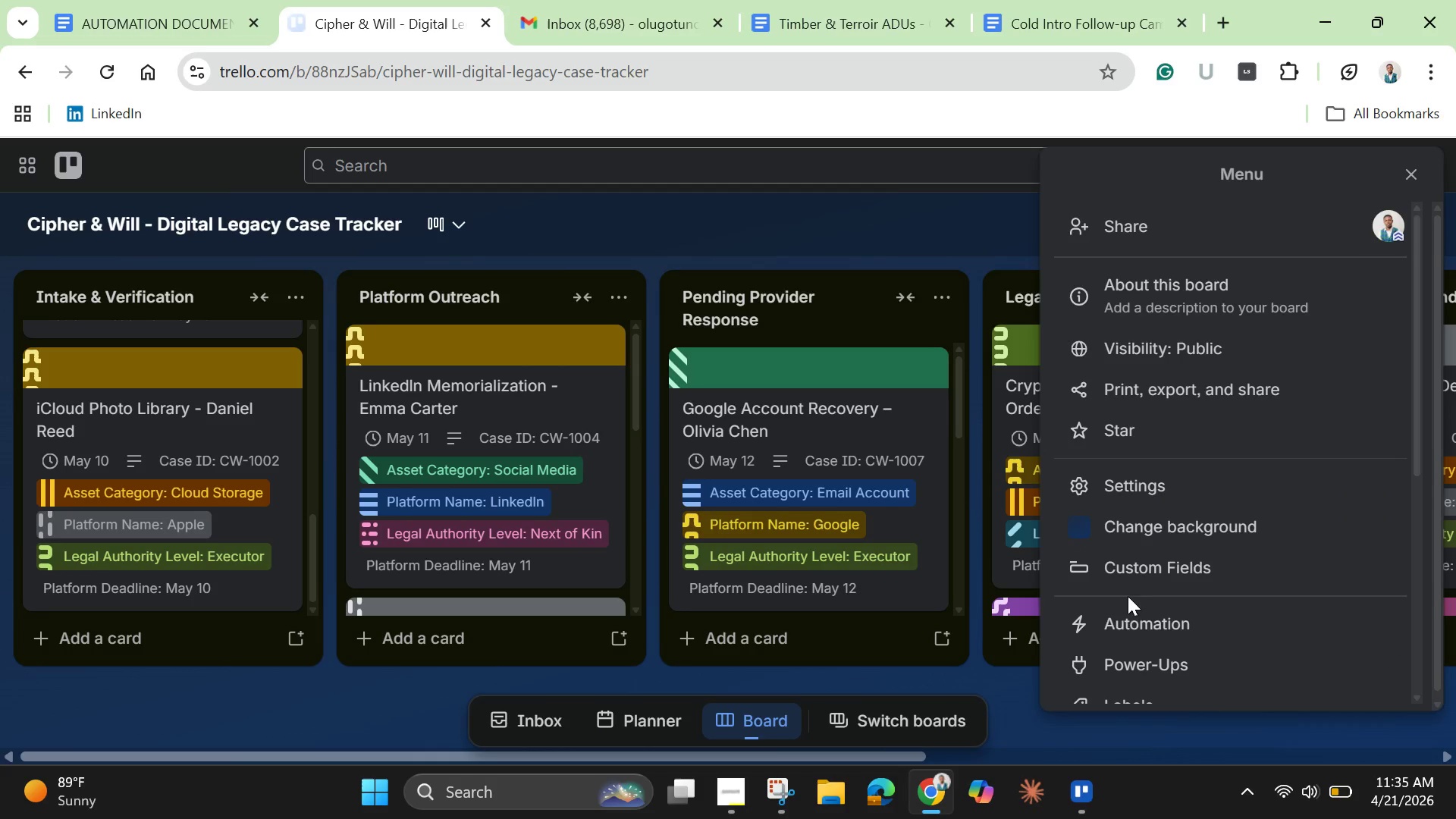 
left_click([1124, 613])
 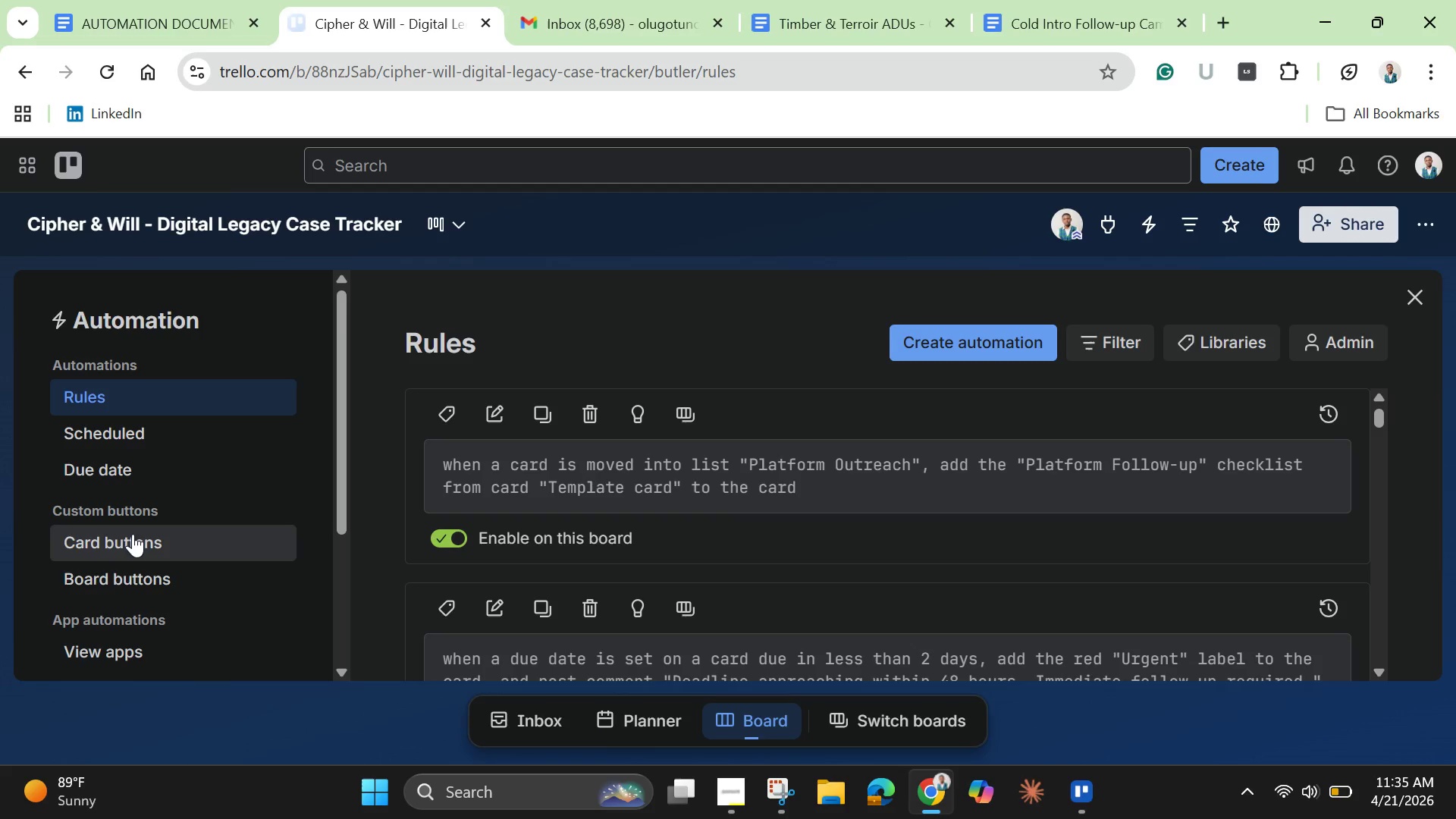 
wait(31.89)
 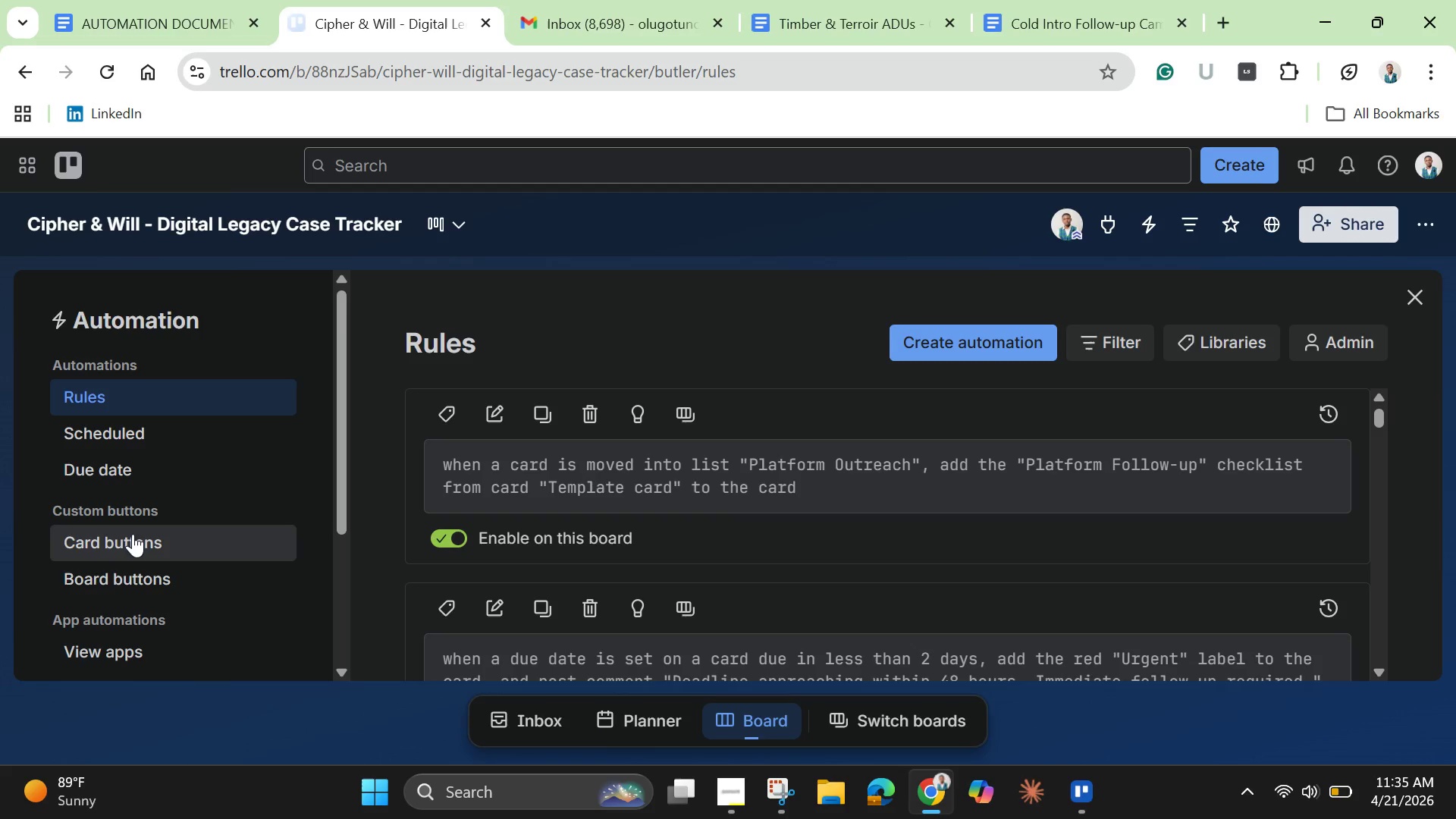 
left_click([89, 545])
 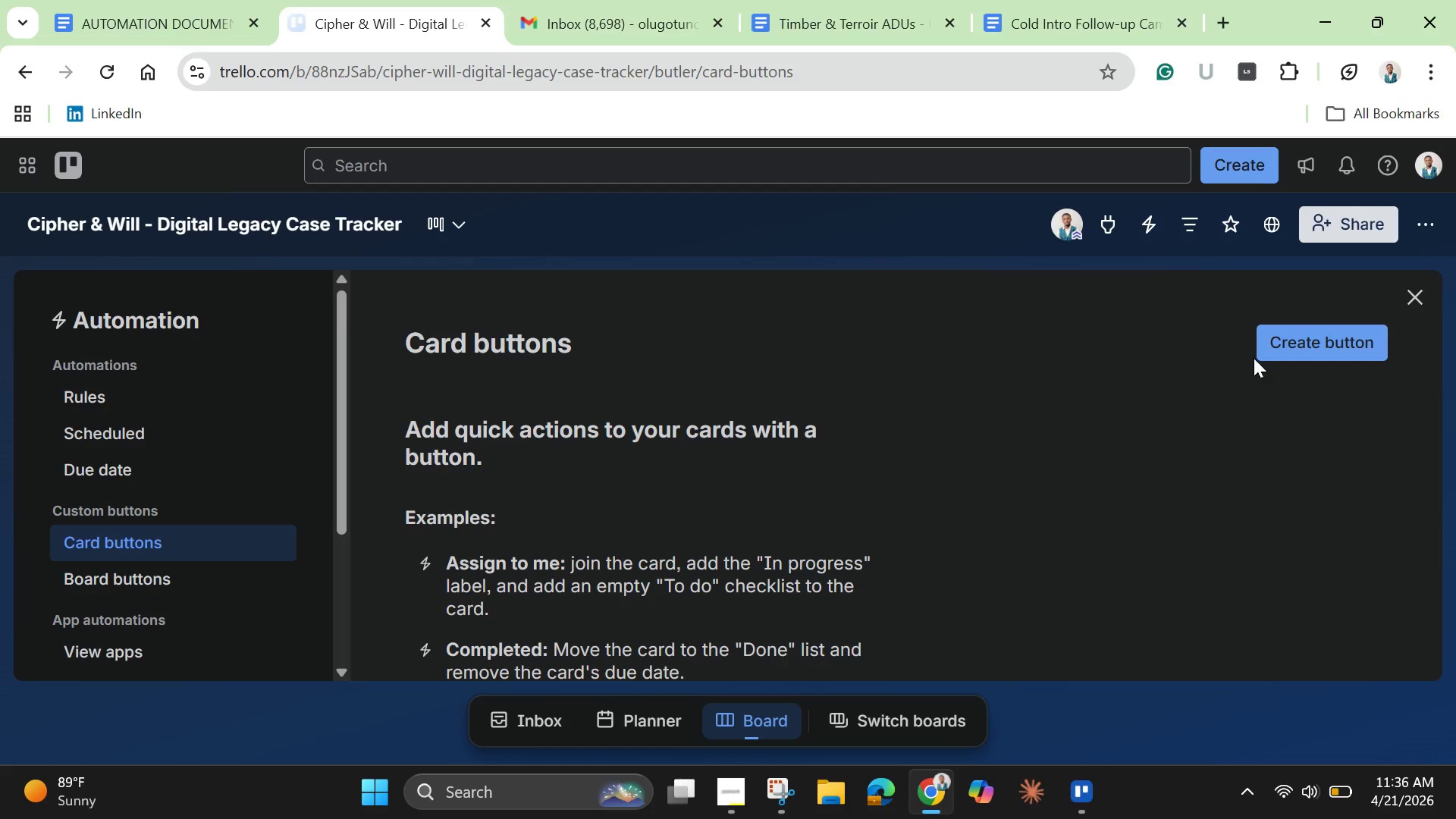 
left_click_drag(start_coordinate=[1288, 350], to_coordinate=[1285, 350])
 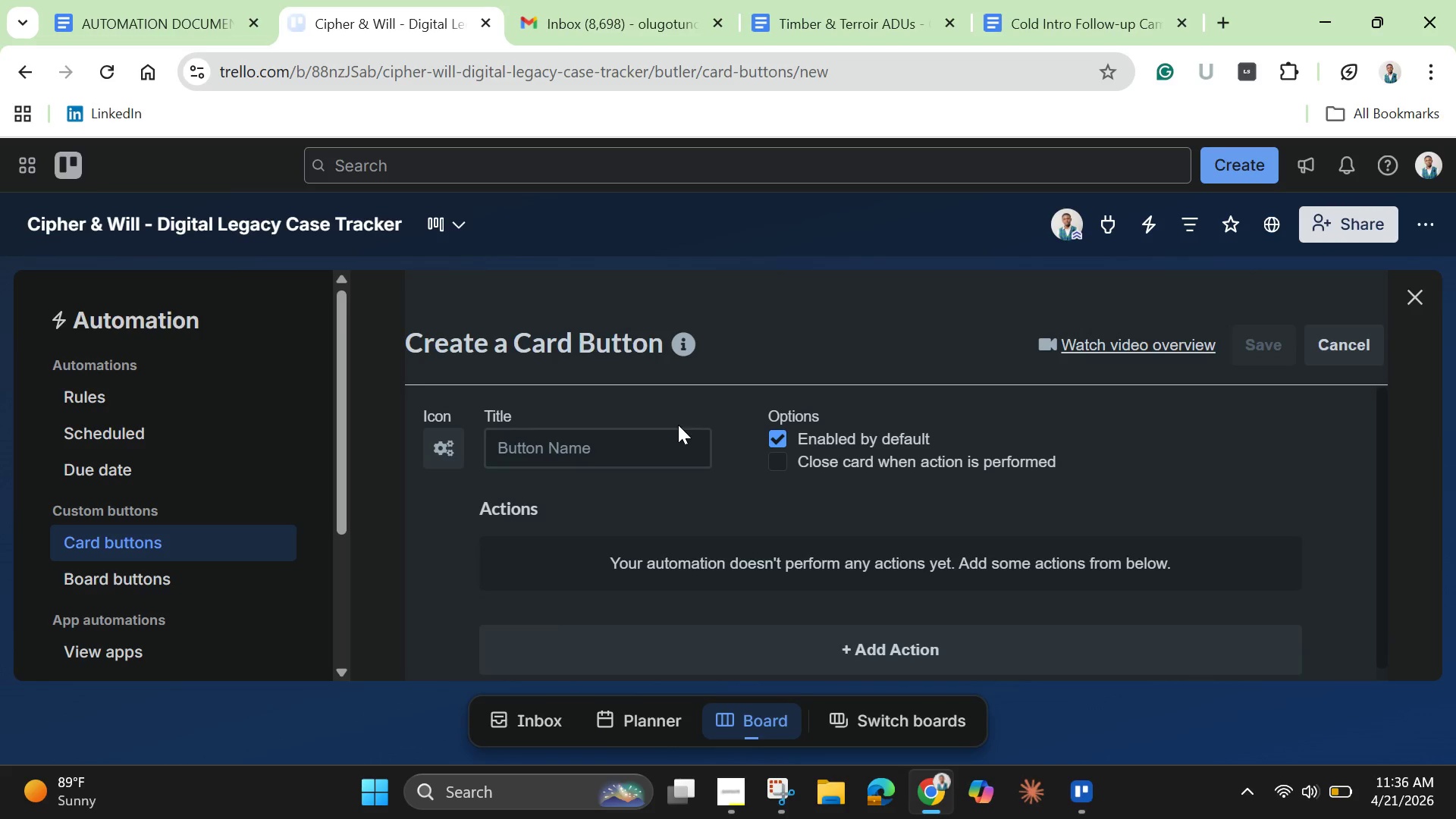 
wait(13.08)
 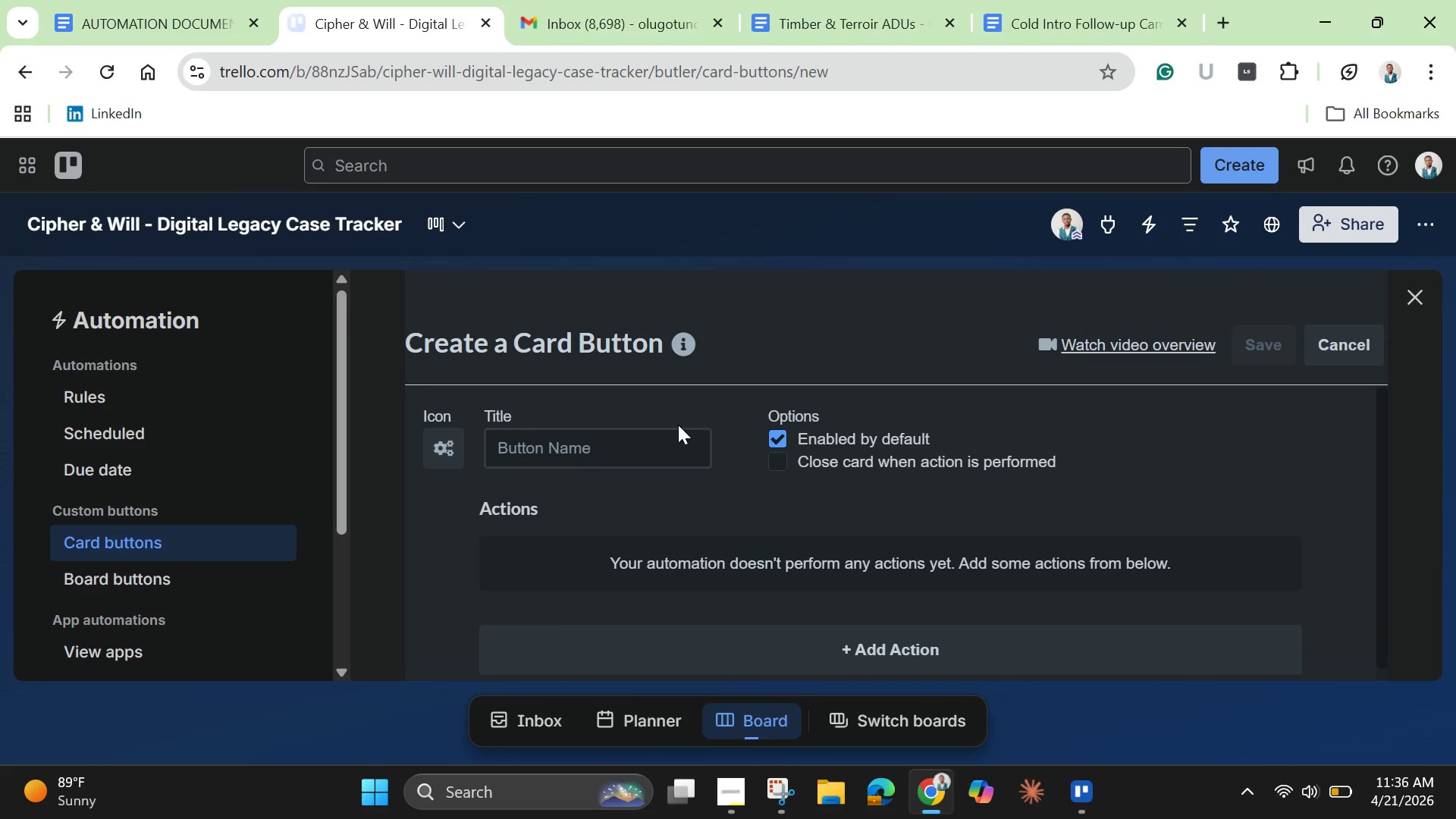 
left_click([554, 447])
 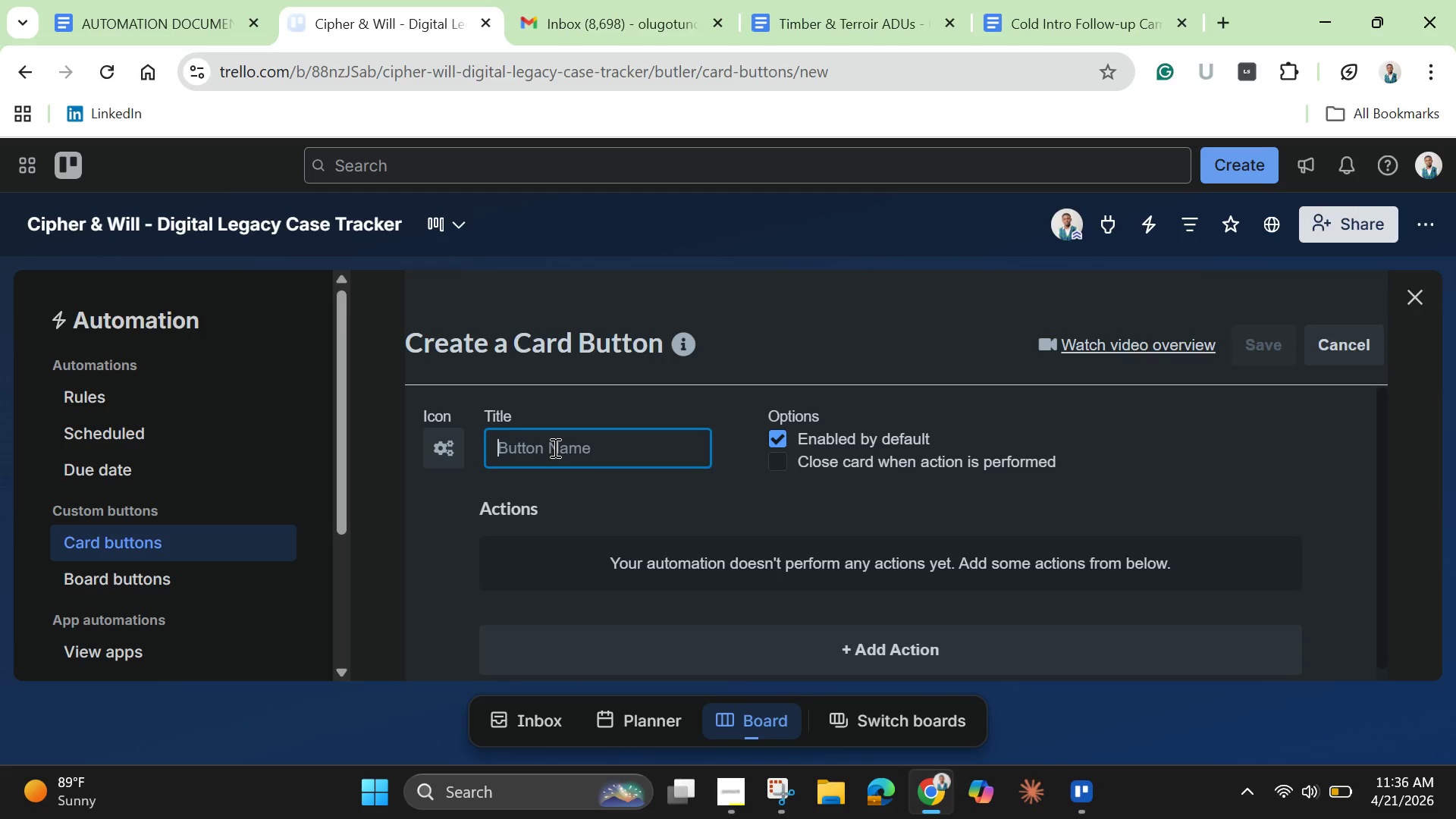 
hold_key(key=ShiftLeft, duration=1.51)
 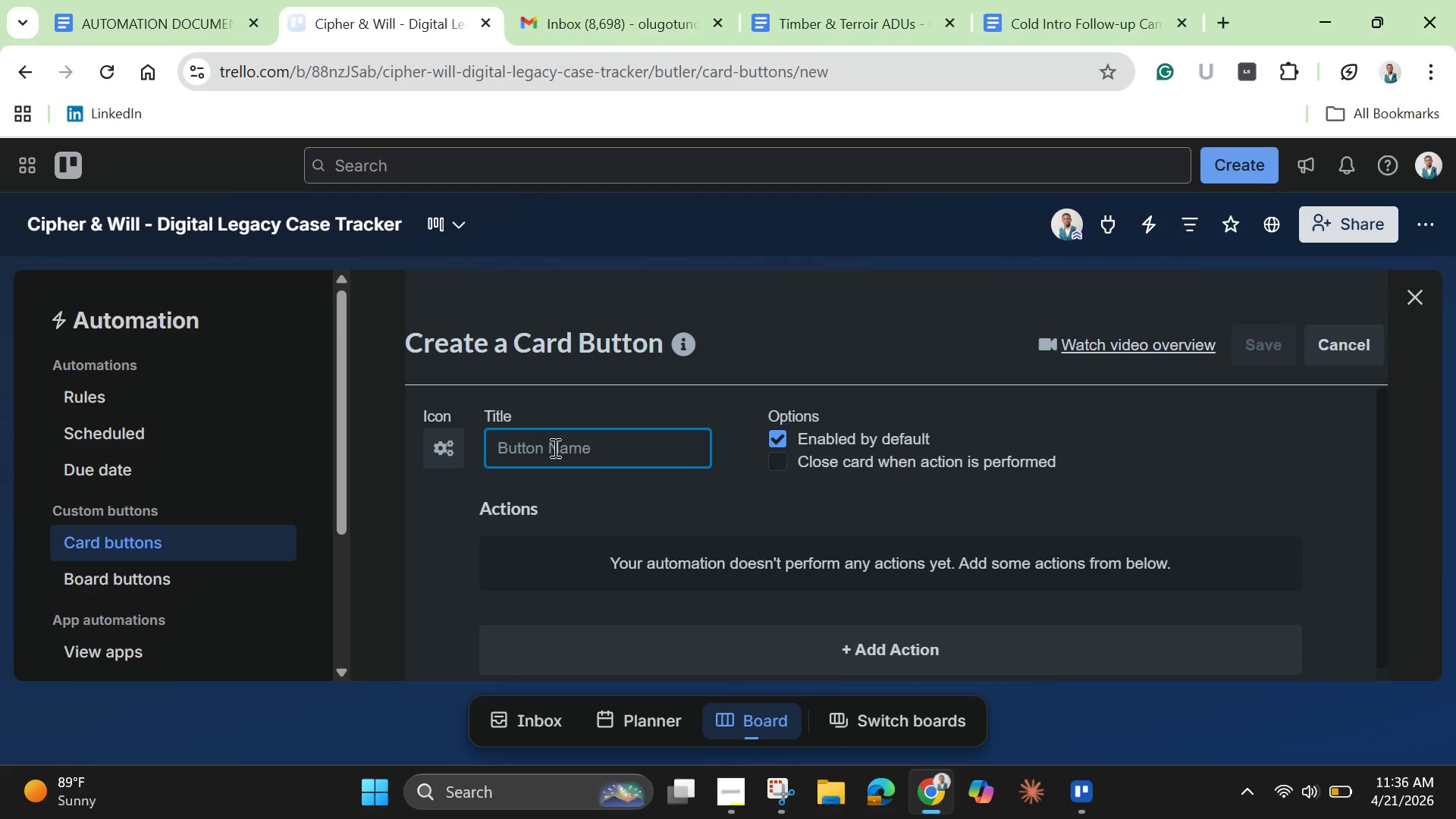 
type(Generate Case Summary)
 